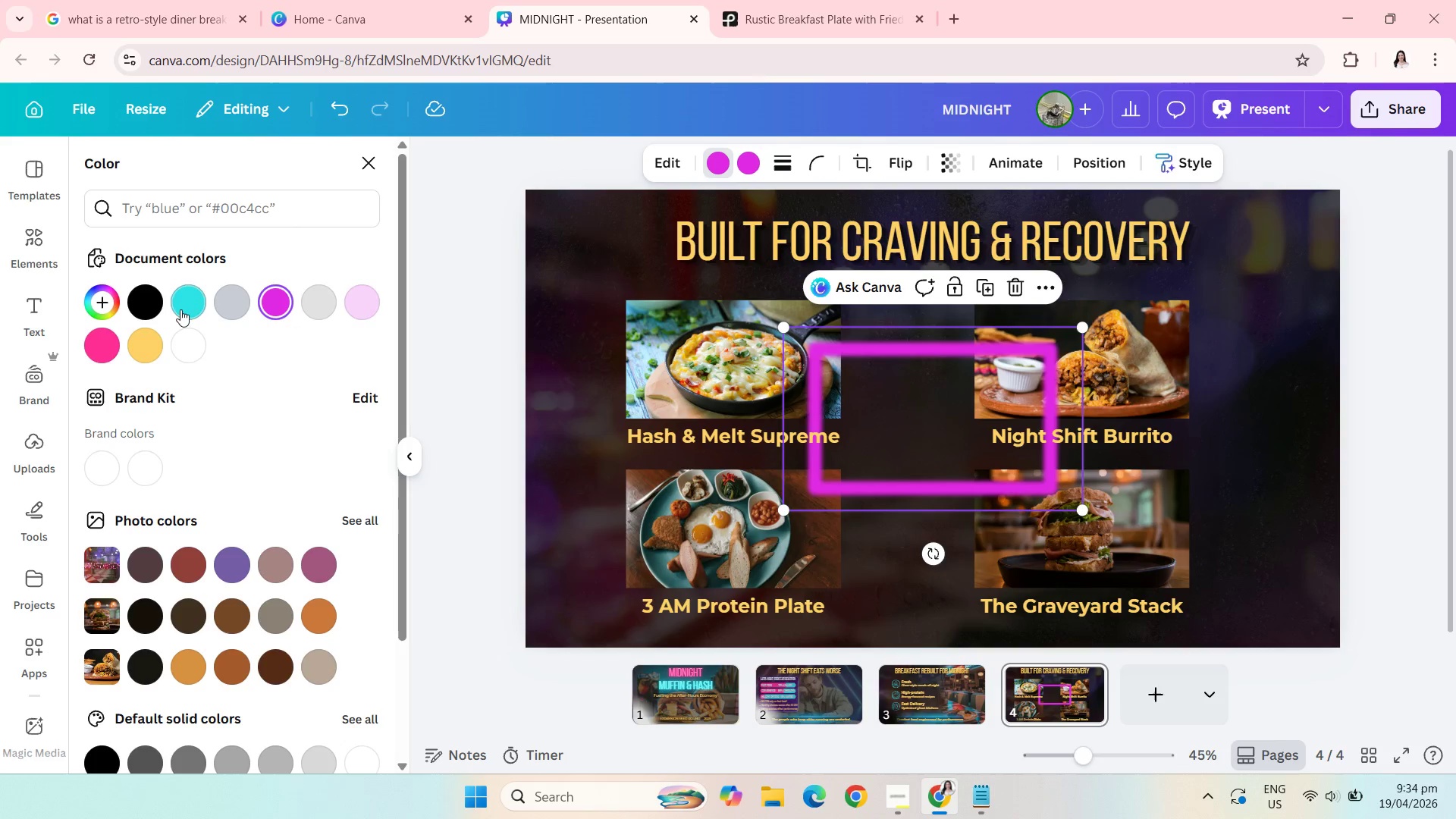 
left_click([190, 311])
 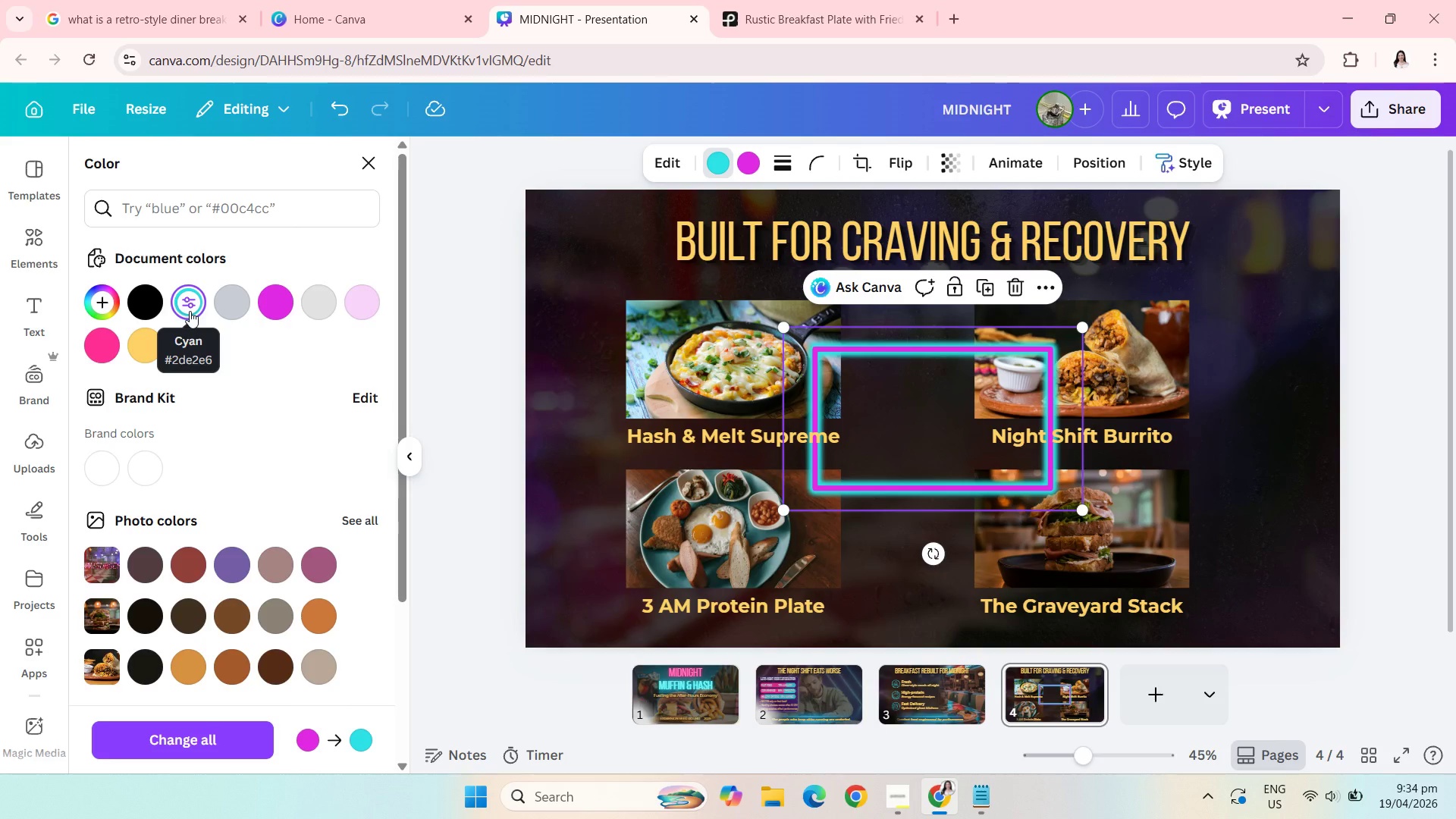 
wait(7.61)
 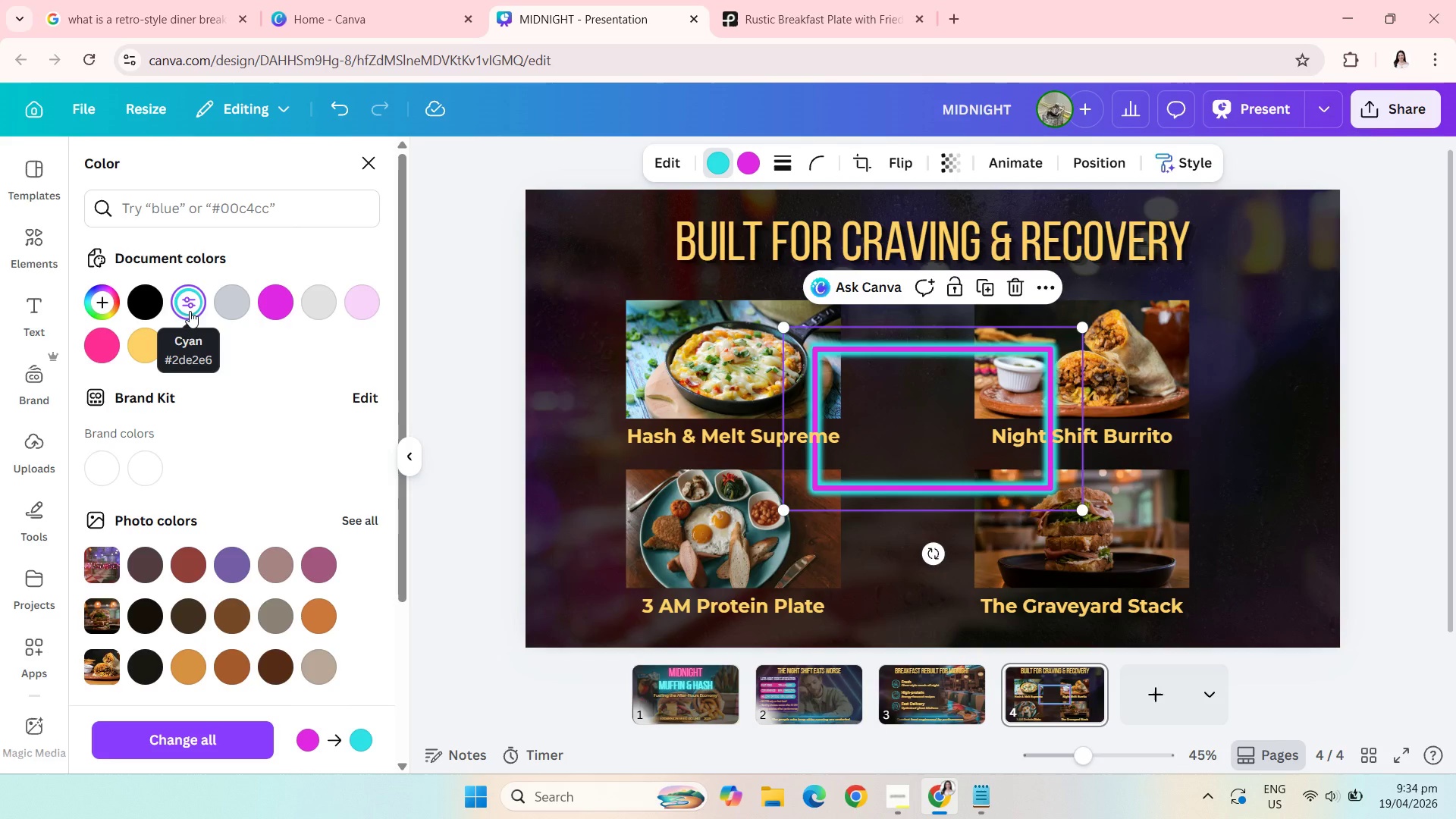 
key(Backspace)
 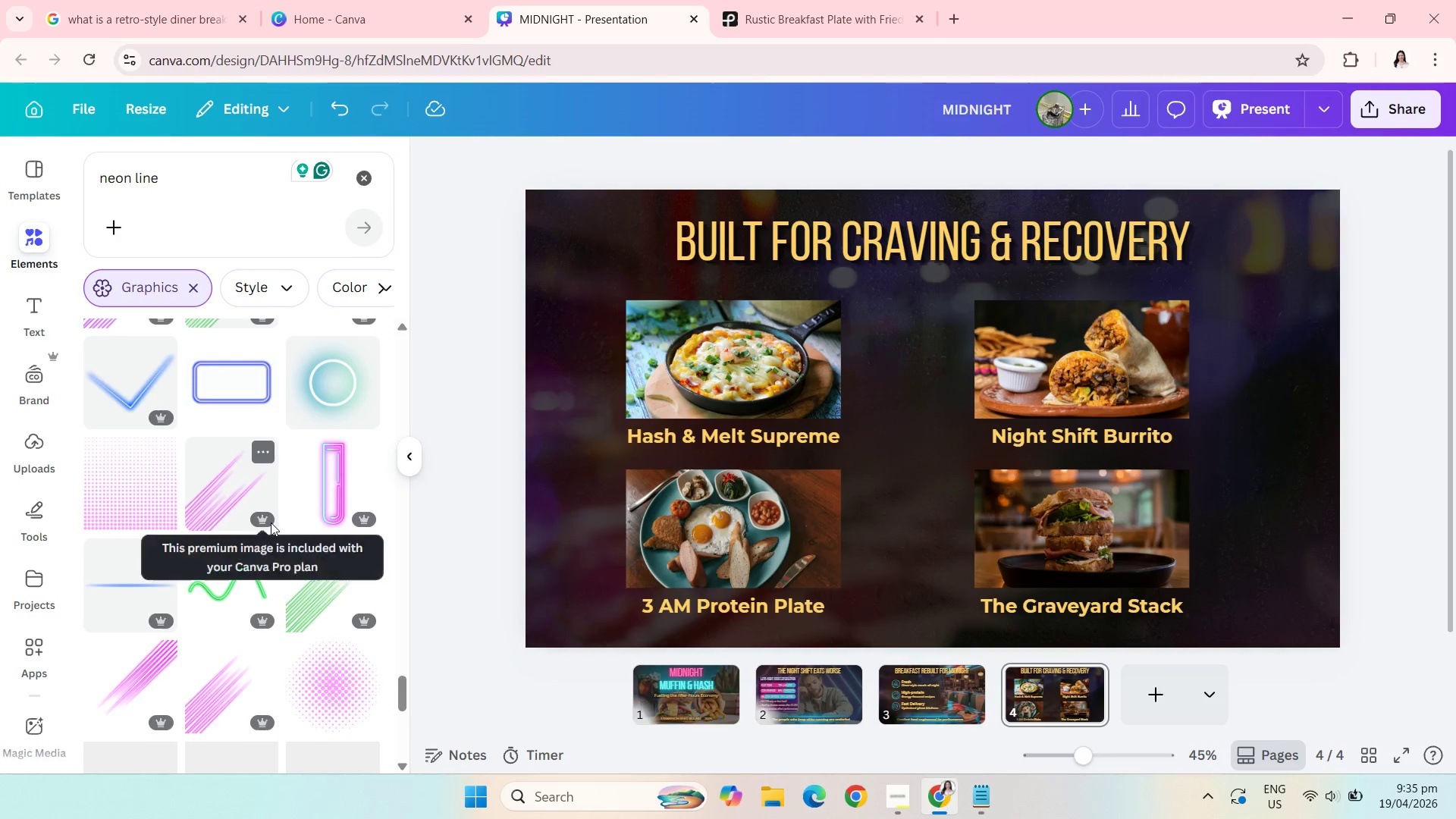 
wait(13.31)
 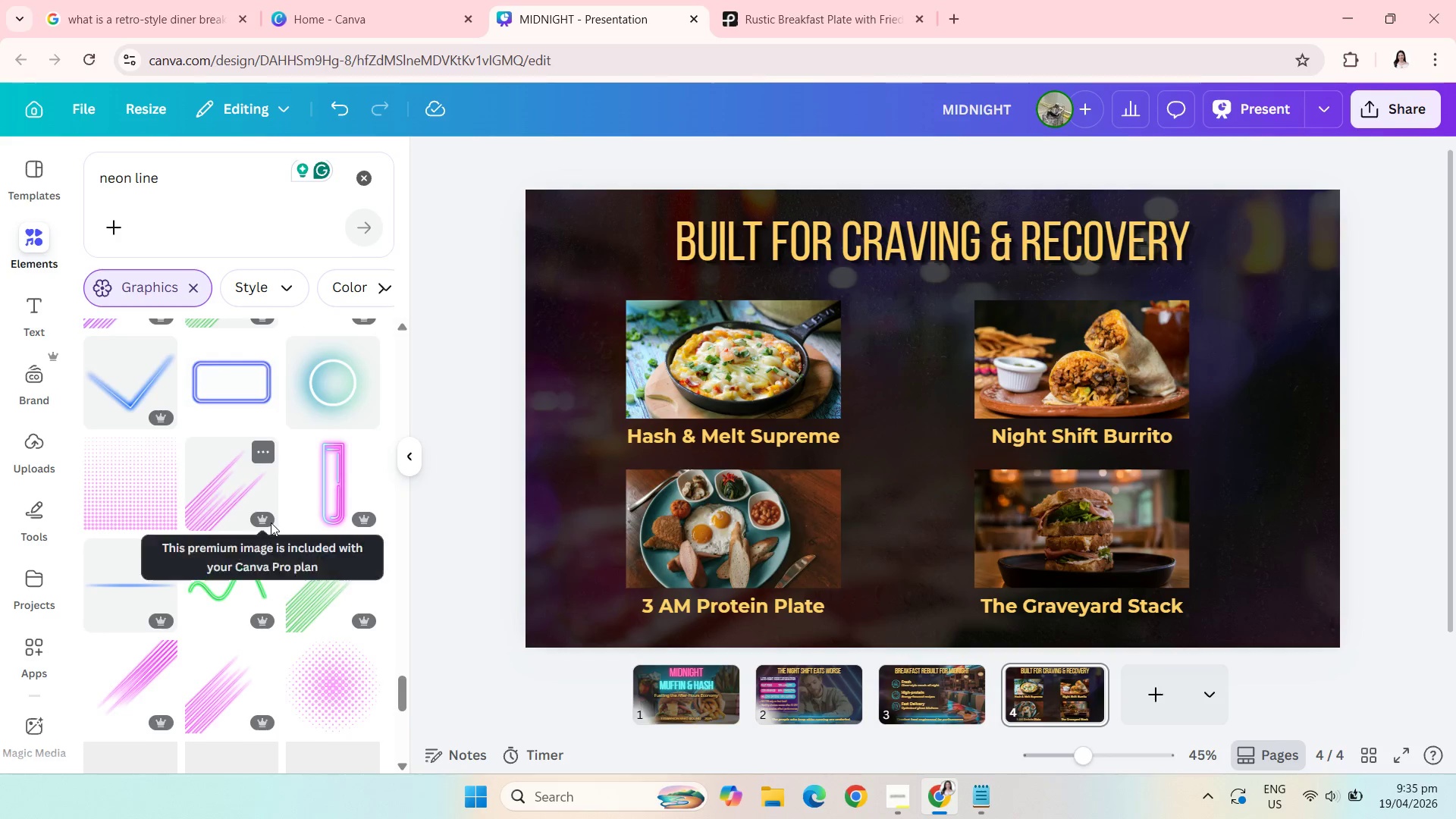 
left_click([135, 183])
 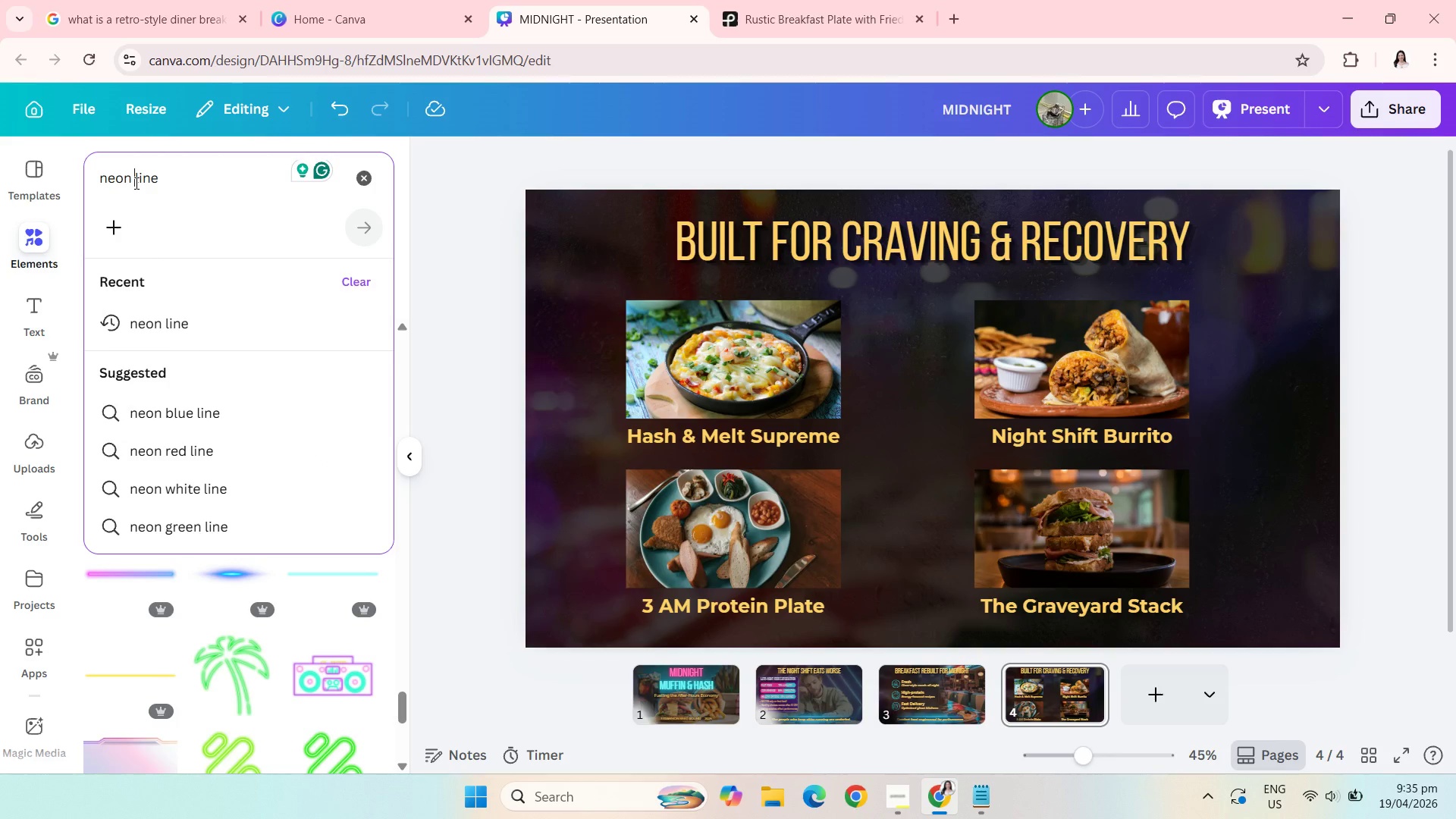 
type(rectn)
key(Backspace)
type(angle )
 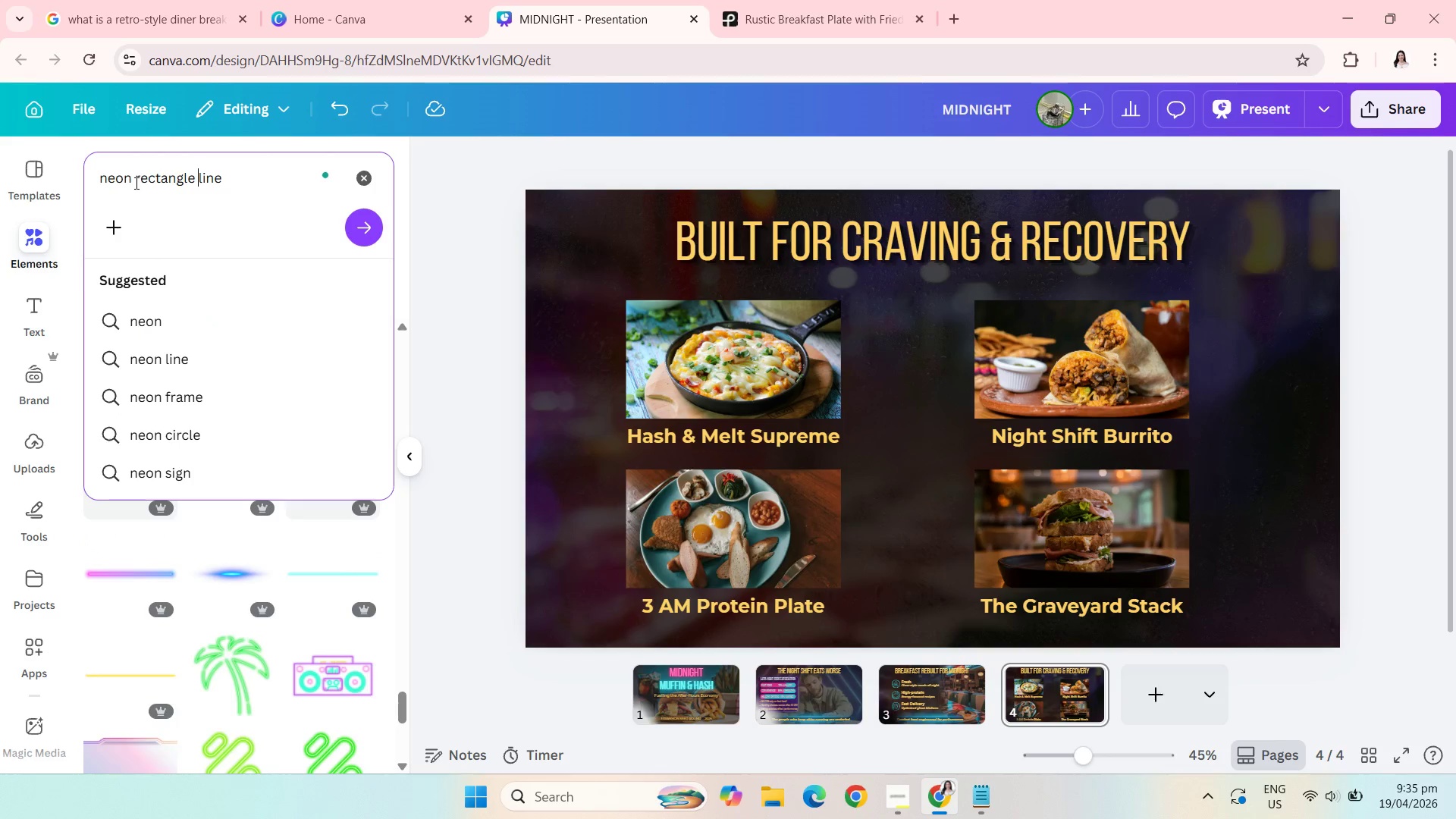 
key(Enter)
 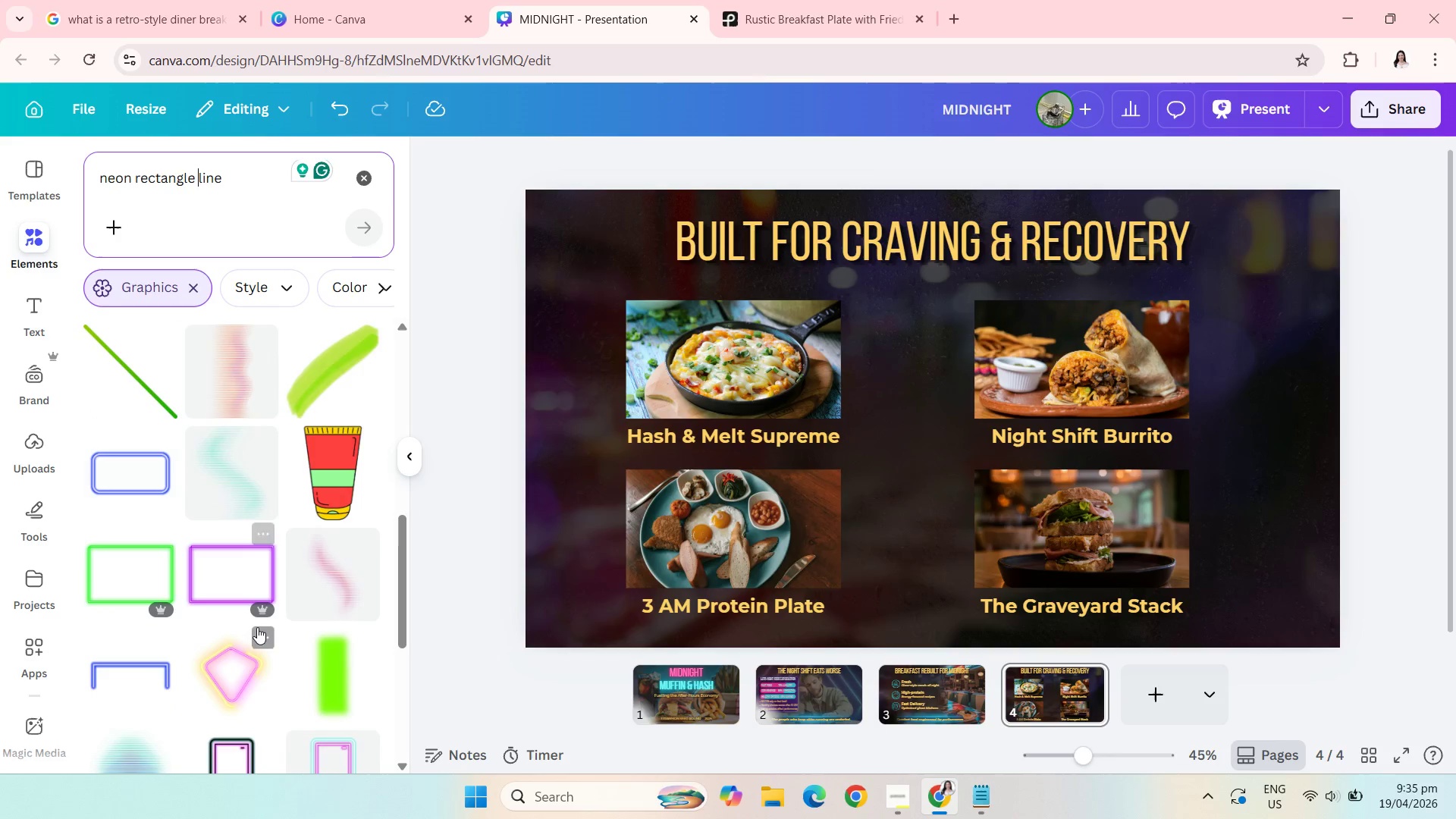 
wait(12.41)
 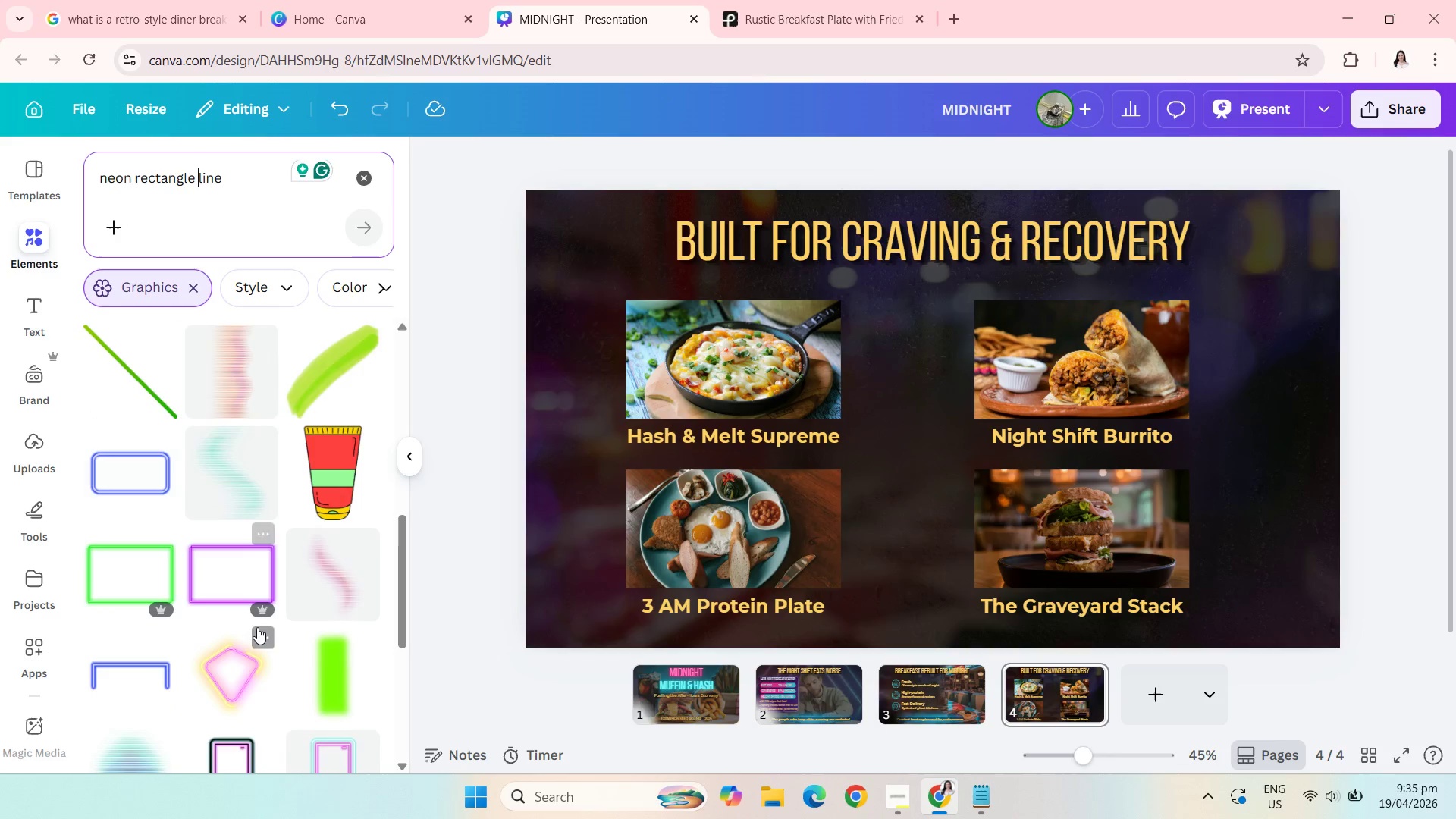 
left_click([106, 483])
 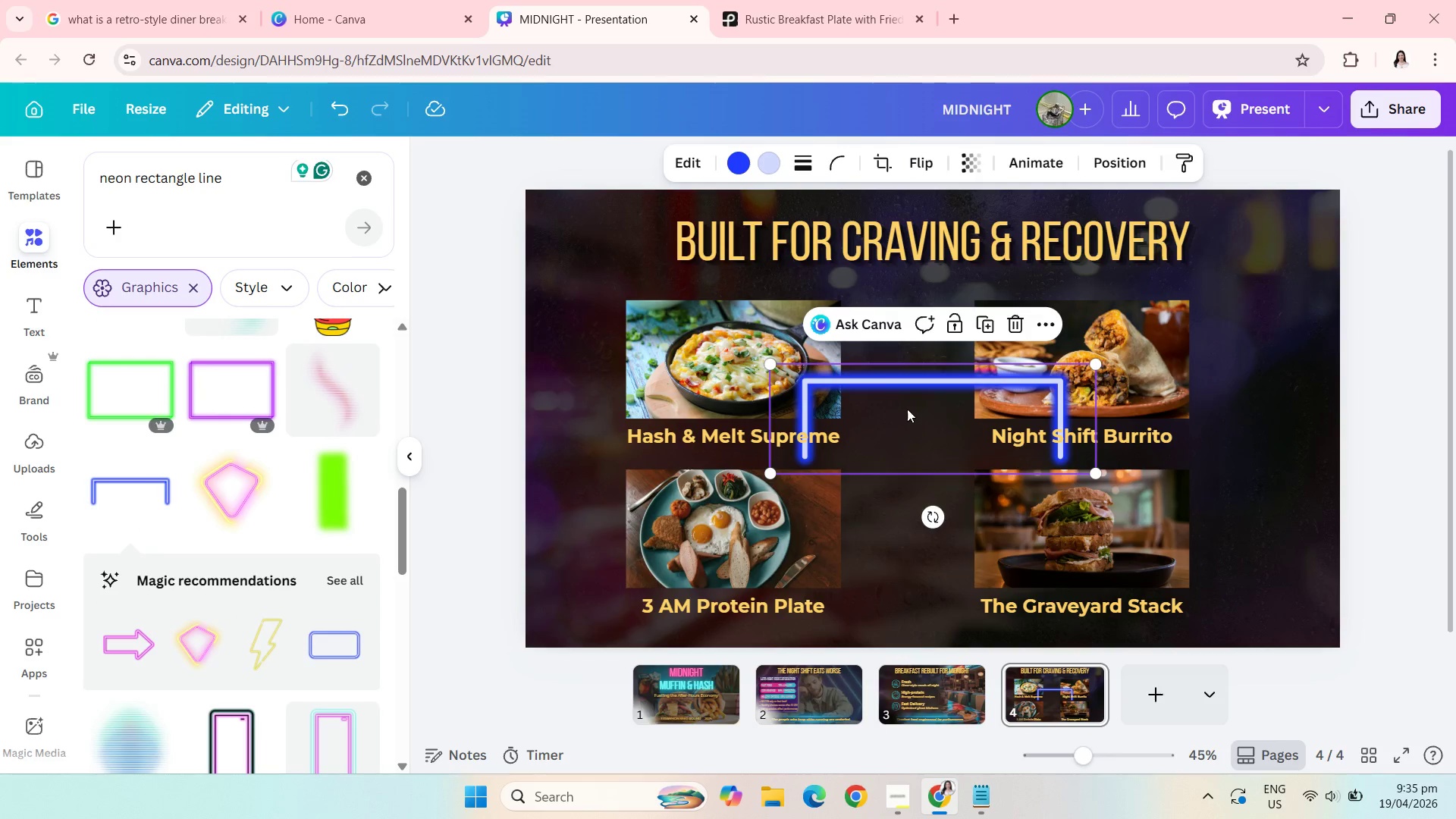 
left_click_drag(start_coordinate=[906, 407], to_coordinate=[711, 312])
 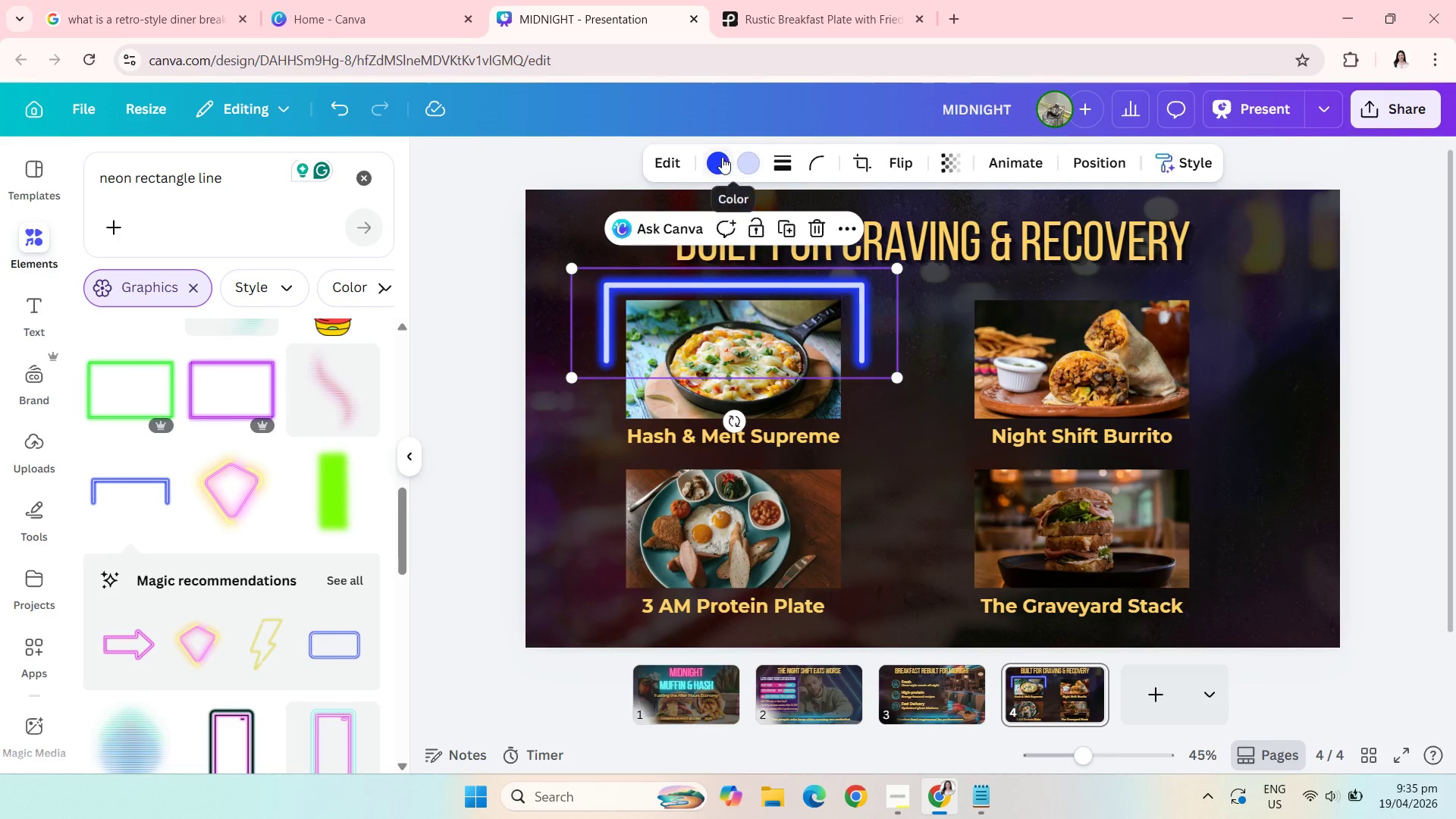 
left_click([721, 158])
 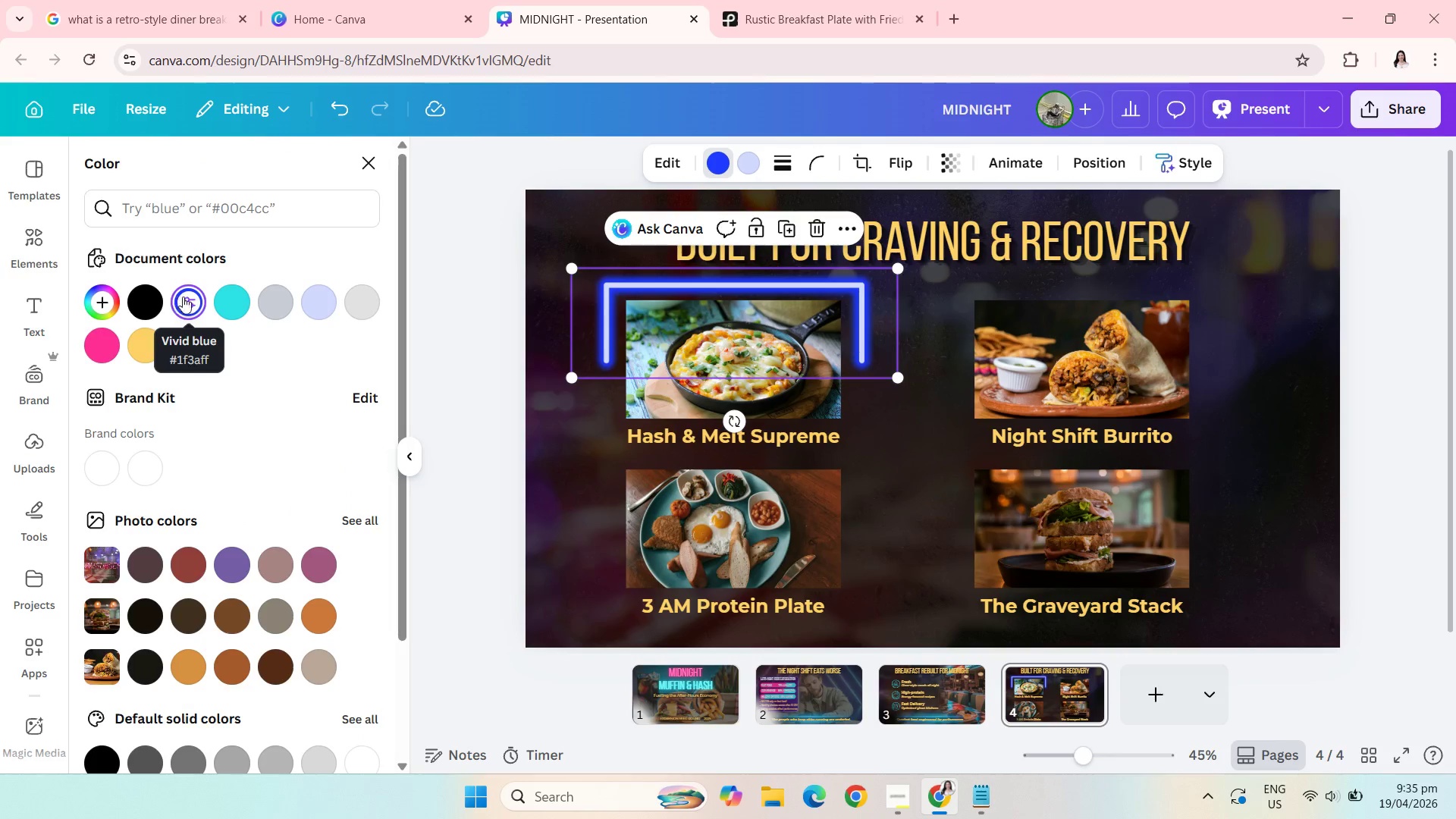 
left_click([227, 306])
 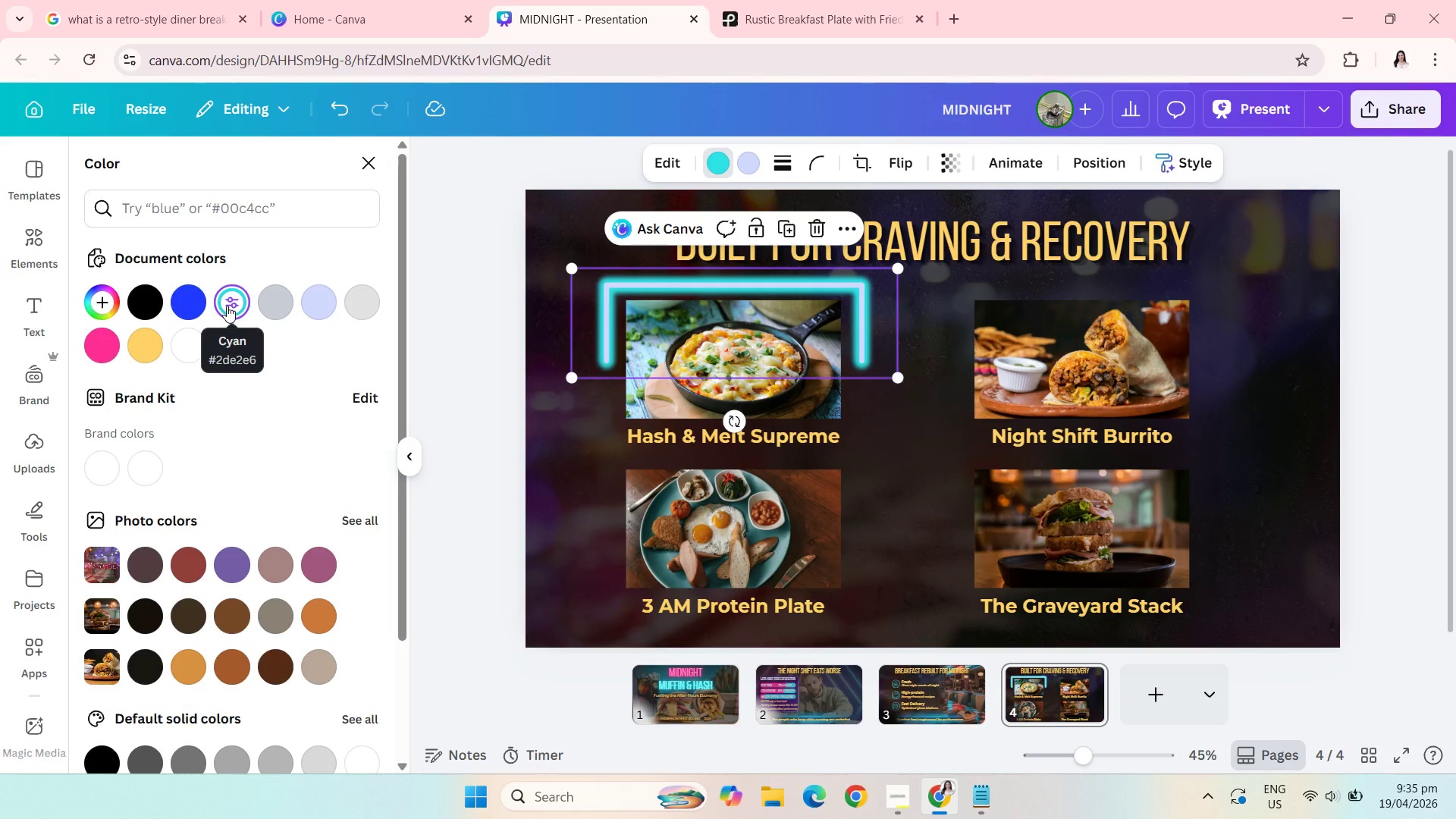 
wait(5.78)
 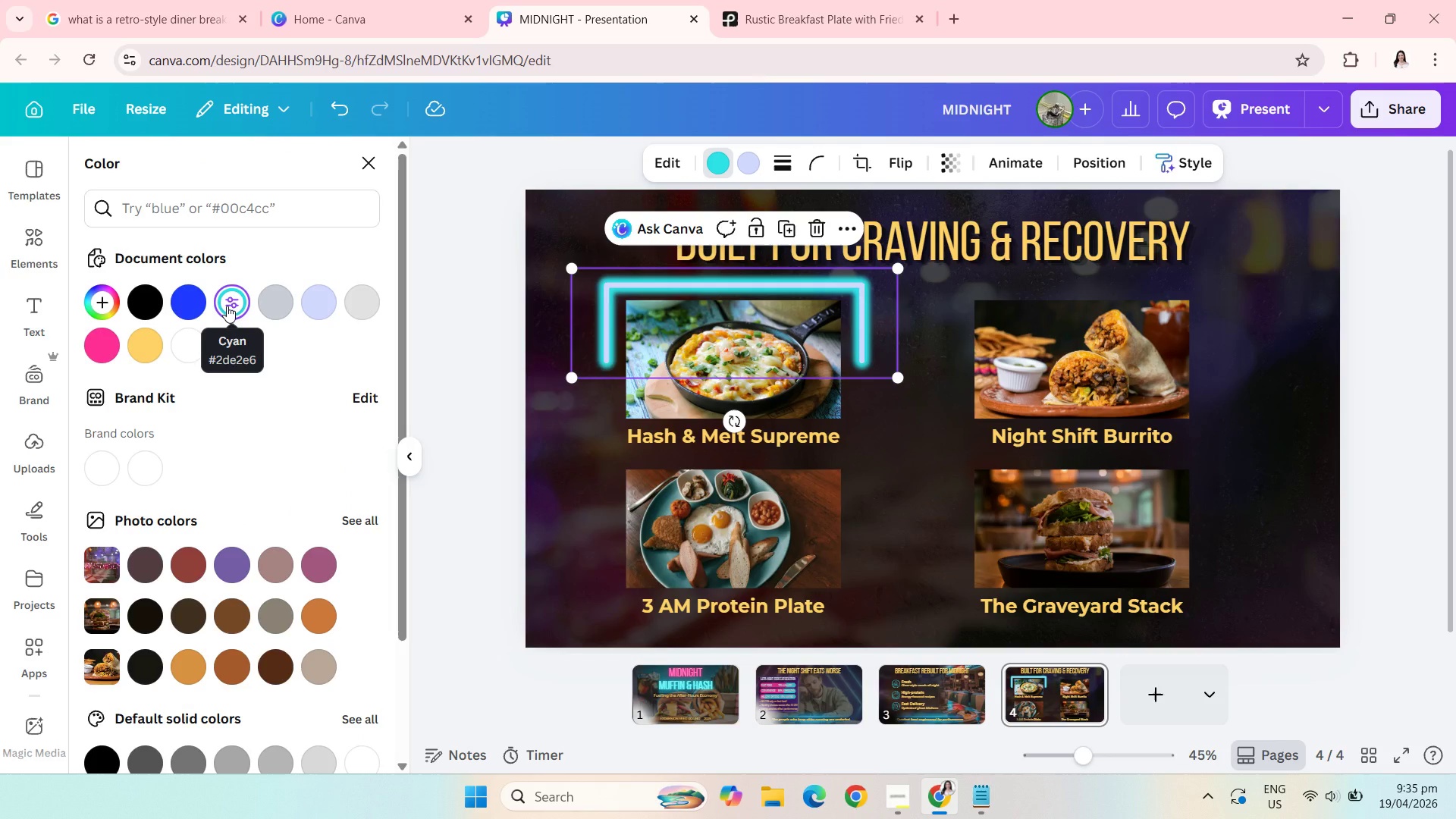 
left_click([739, 162])
 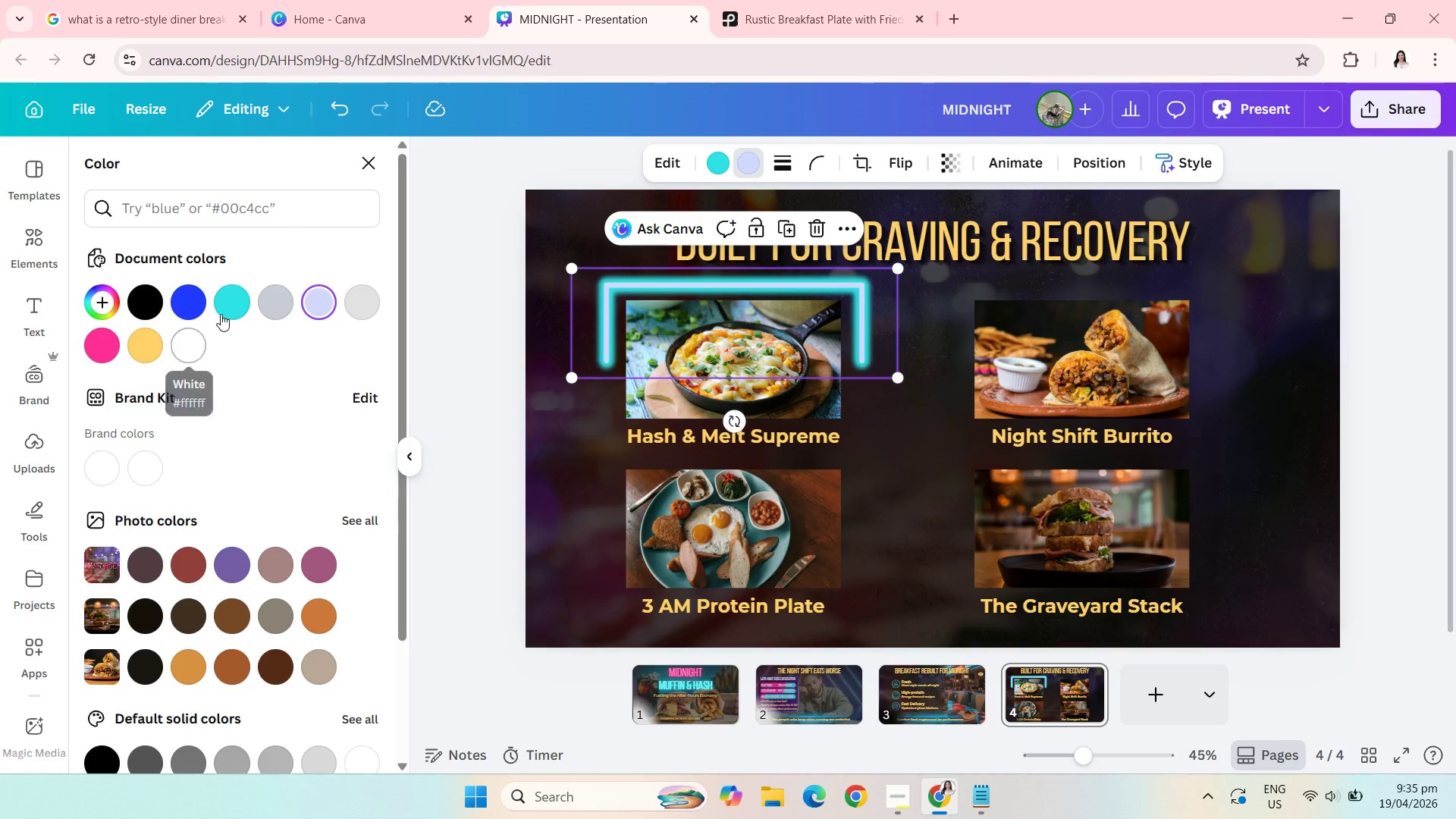 
left_click([224, 312])
 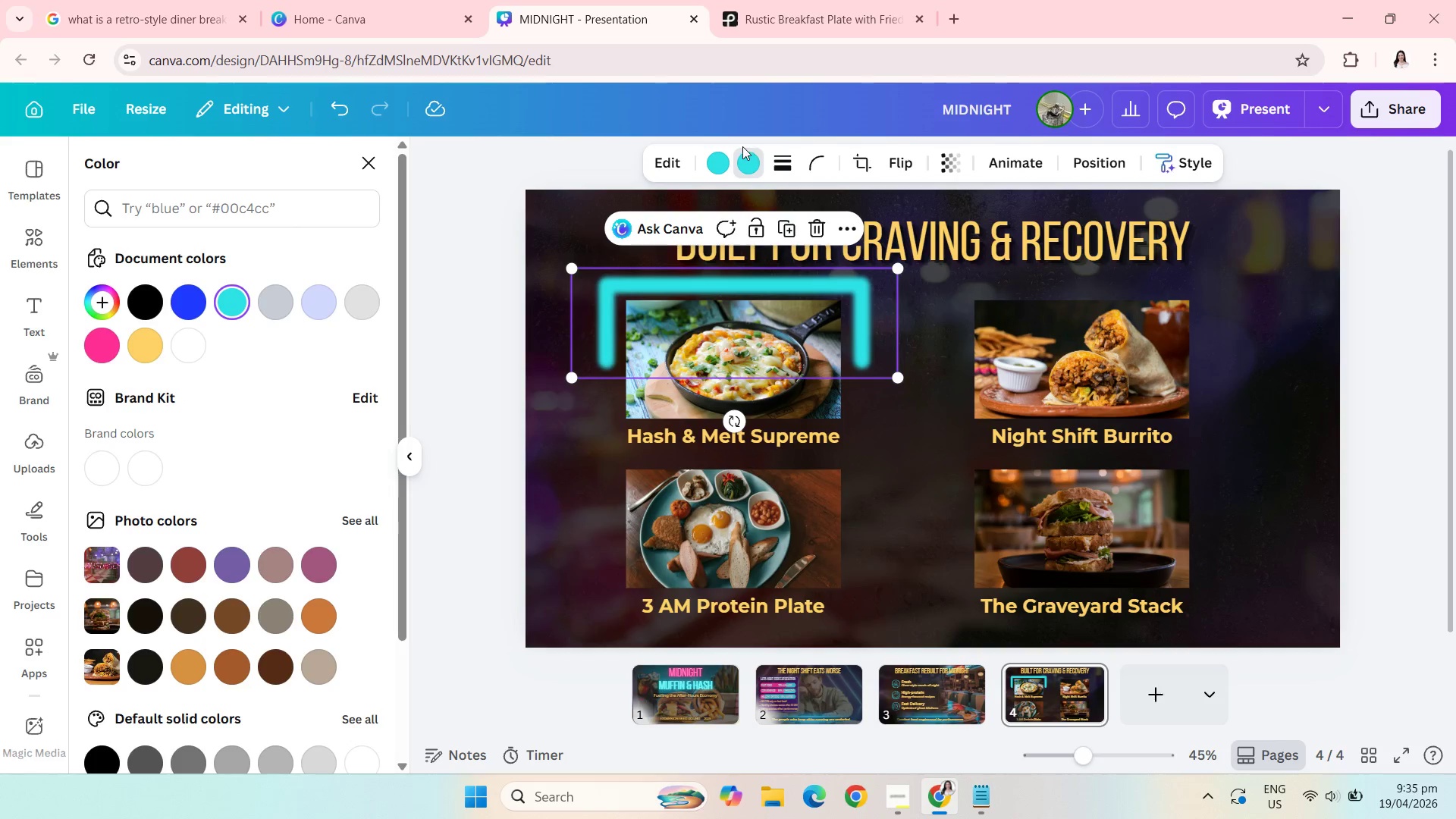 
left_click([715, 167])
 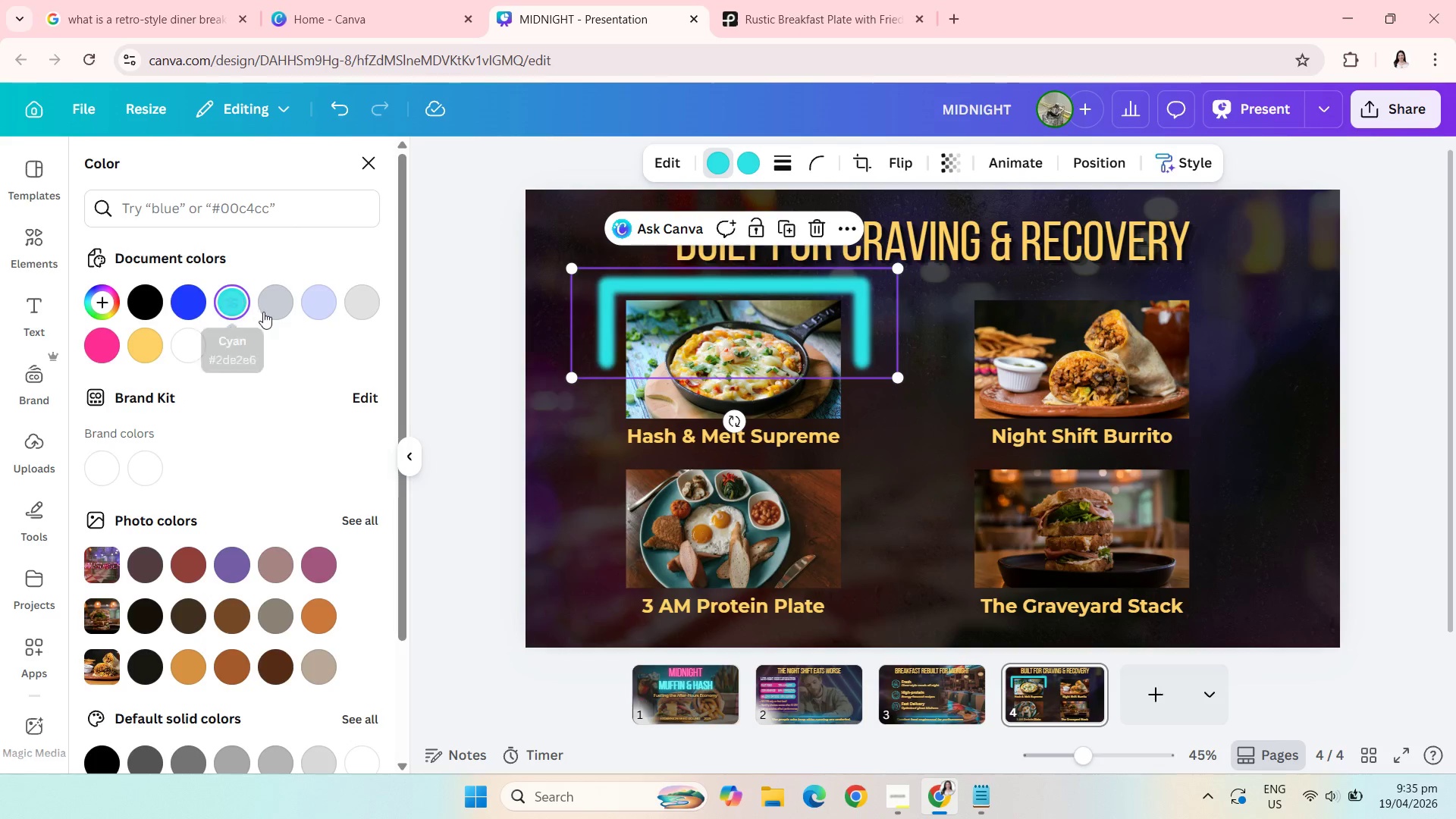 
left_click([267, 311])
 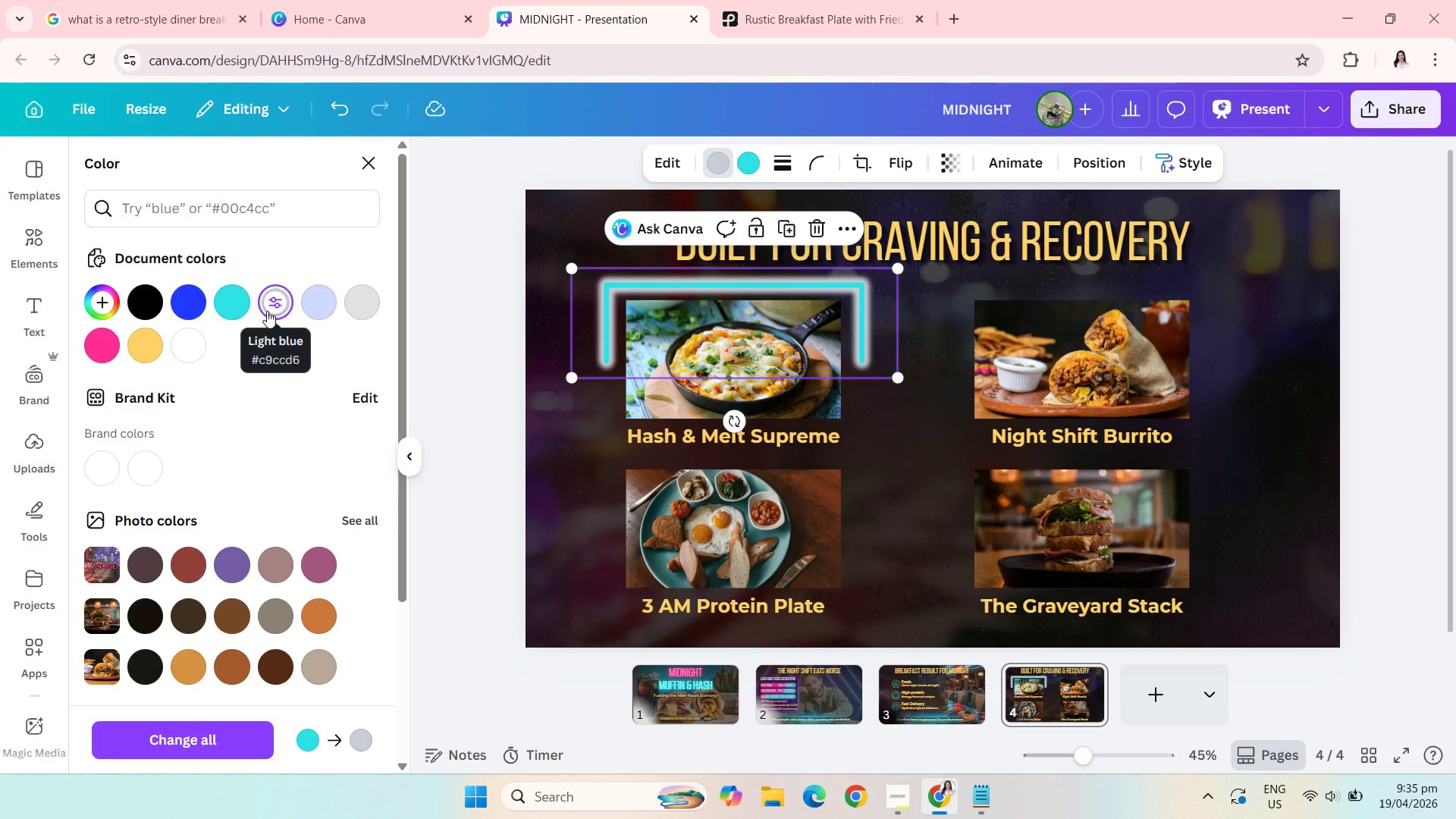 
key(Control+Z)
 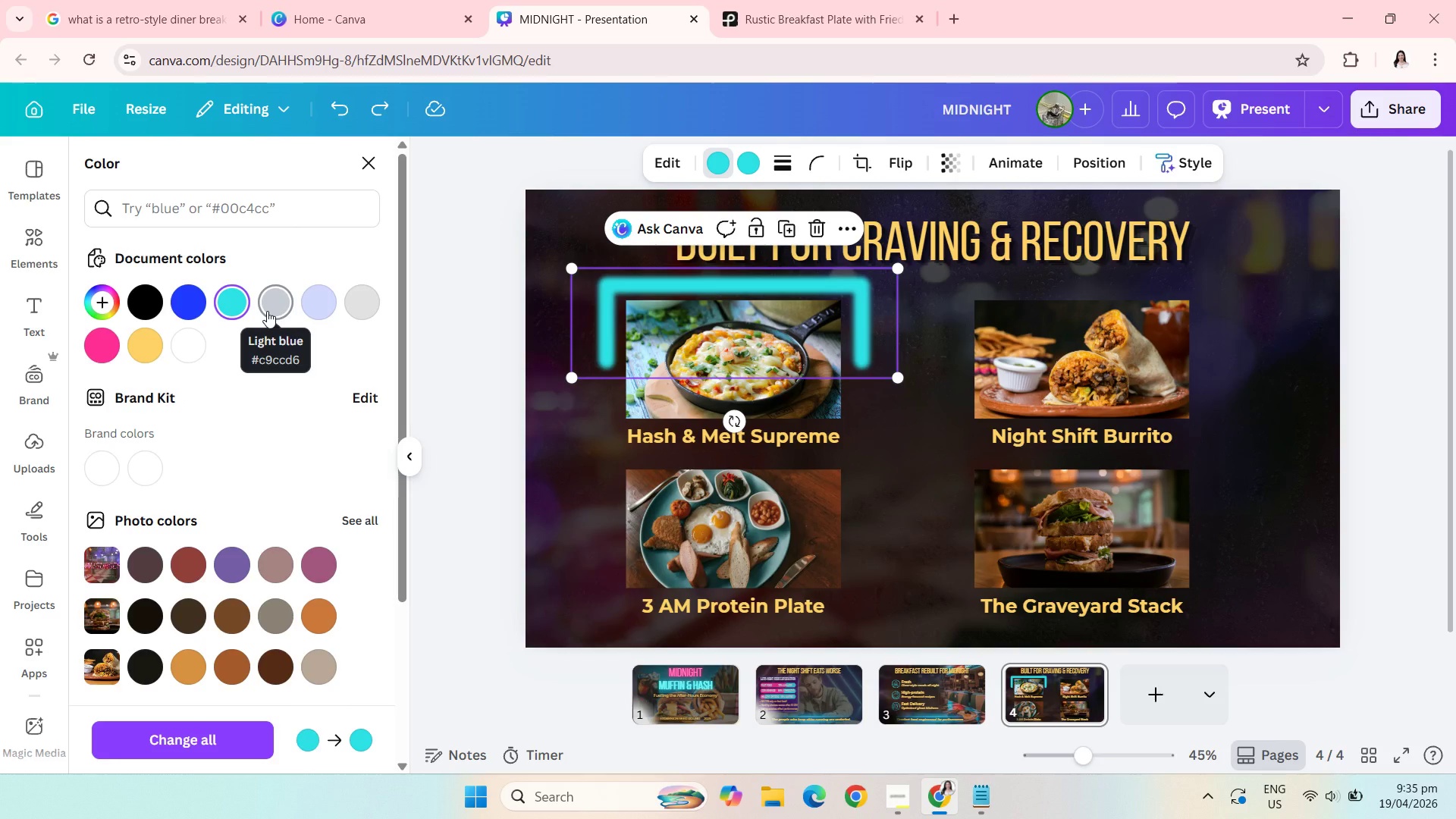 
key(Control+Z)
 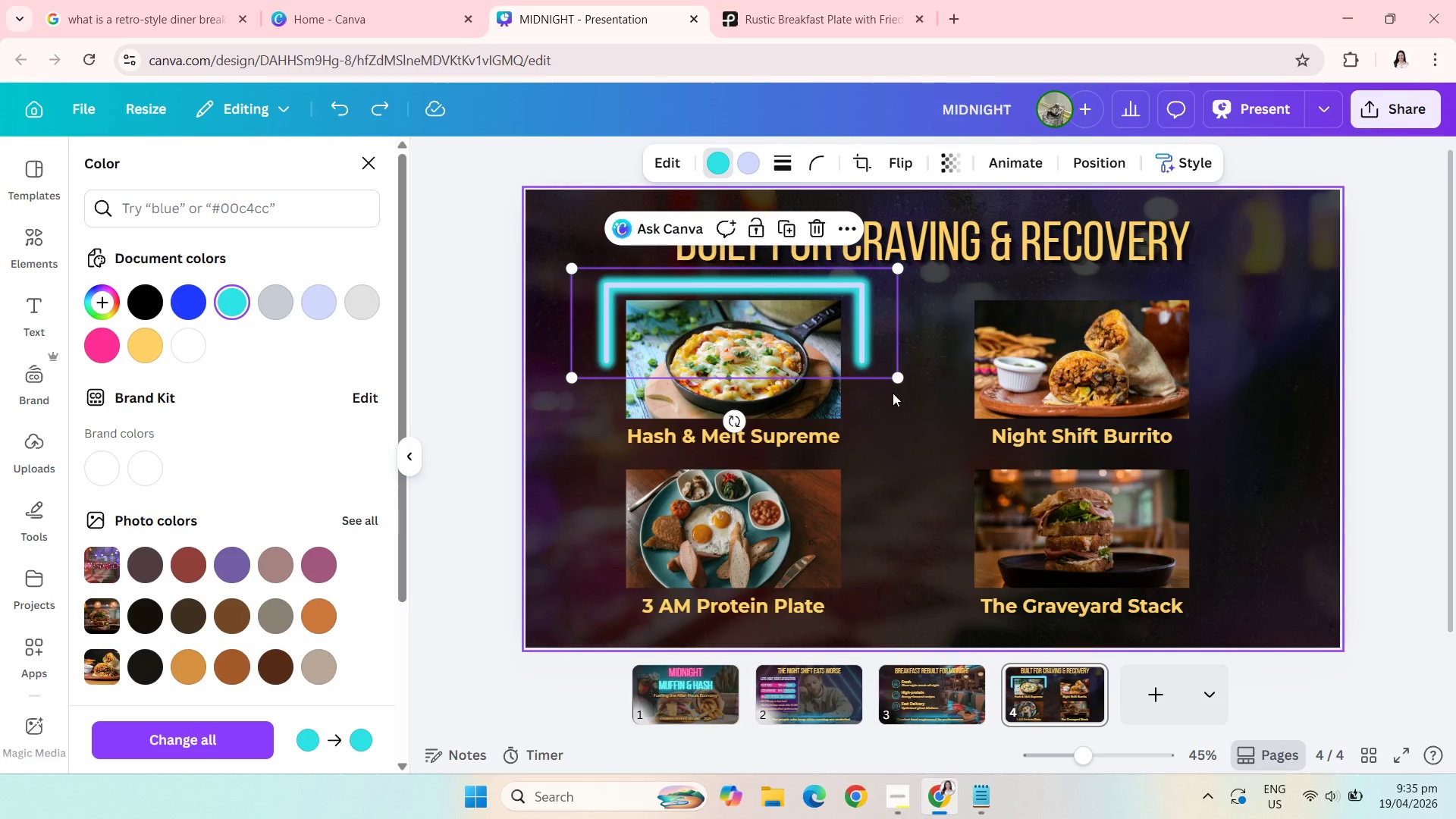 
left_click_drag(start_coordinate=[902, 382], to_coordinate=[893, 376])
 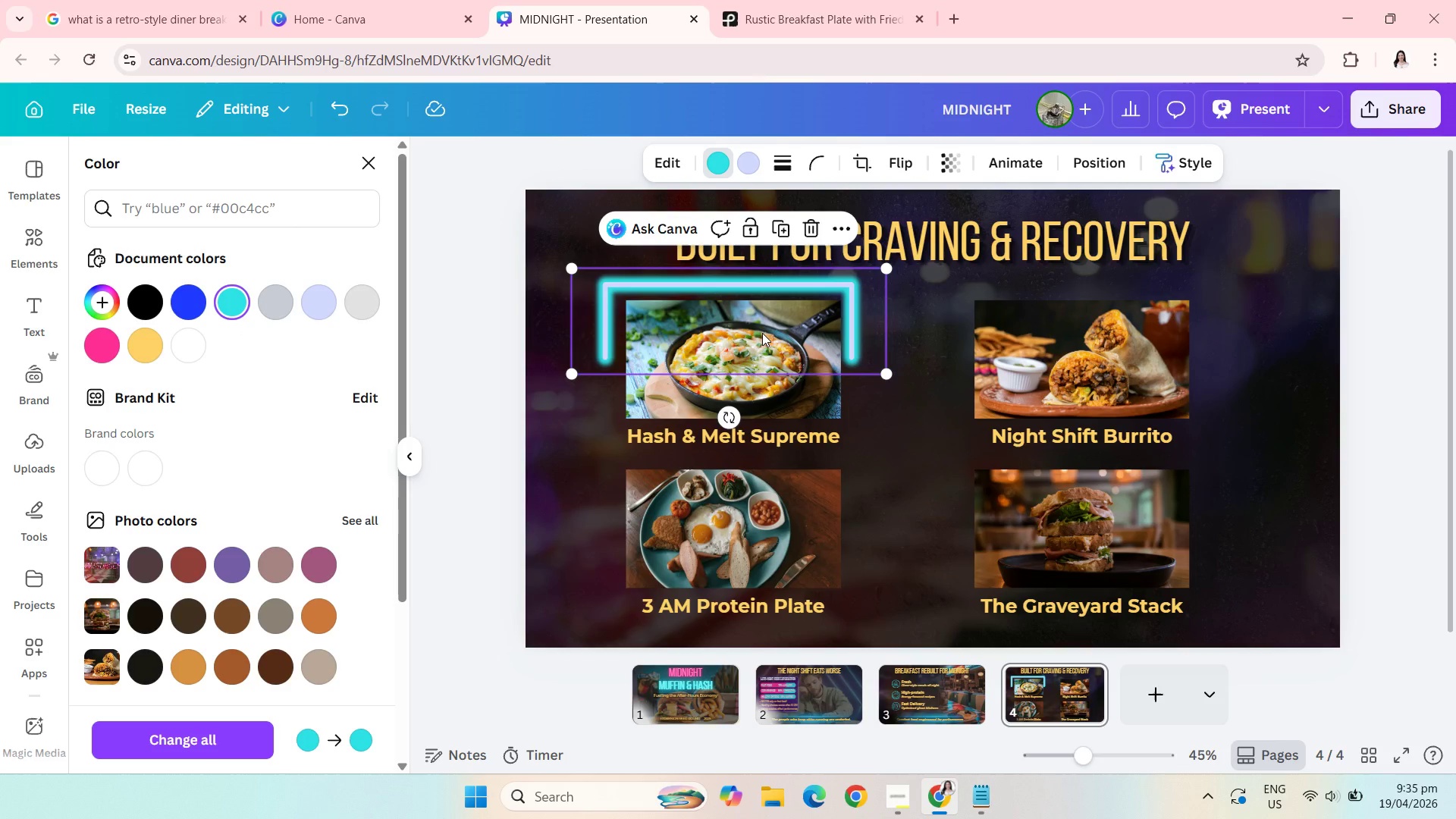 
left_click_drag(start_coordinate=[762, 333], to_coordinate=[772, 334])
 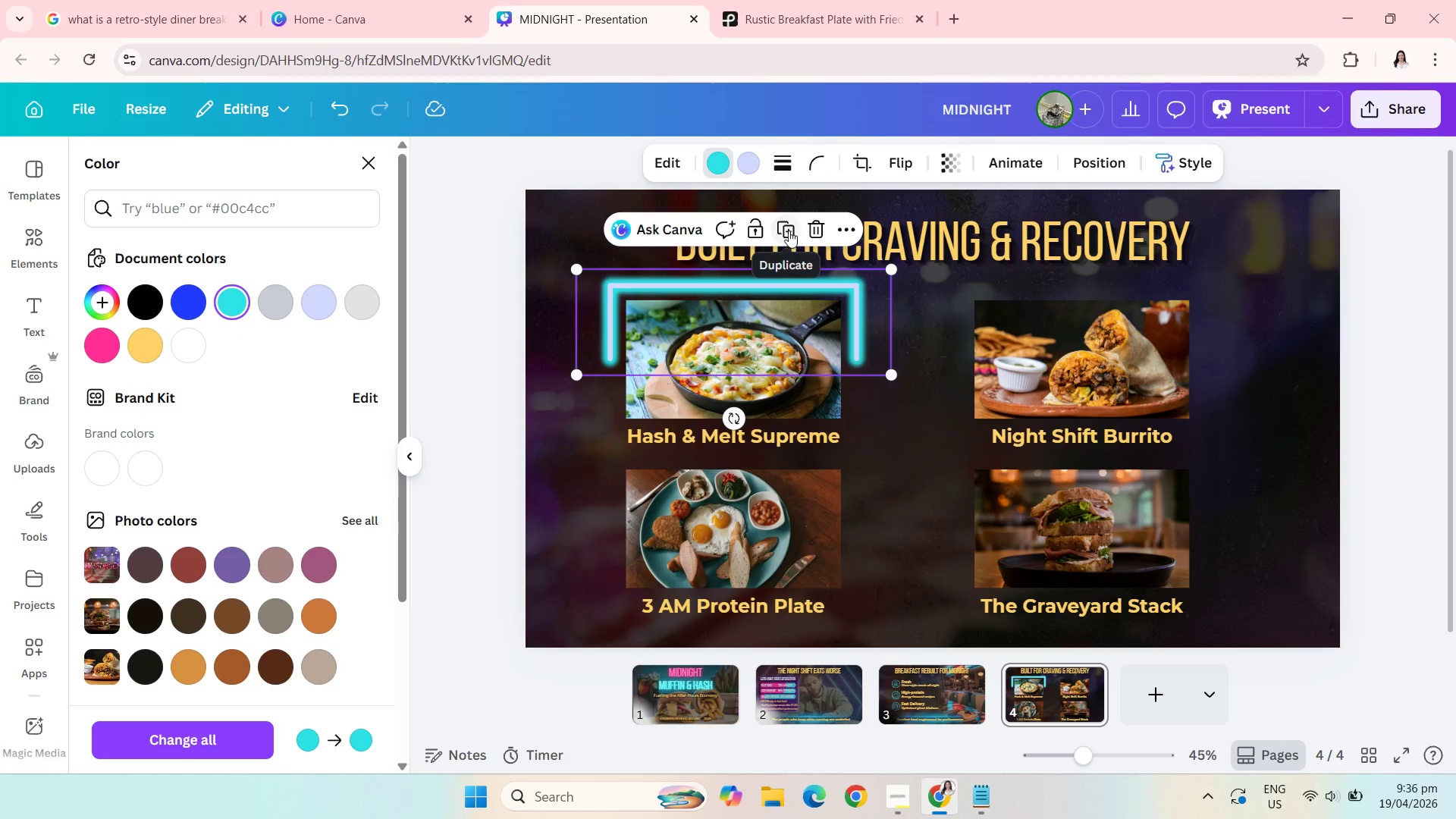 
left_click([784, 231])
 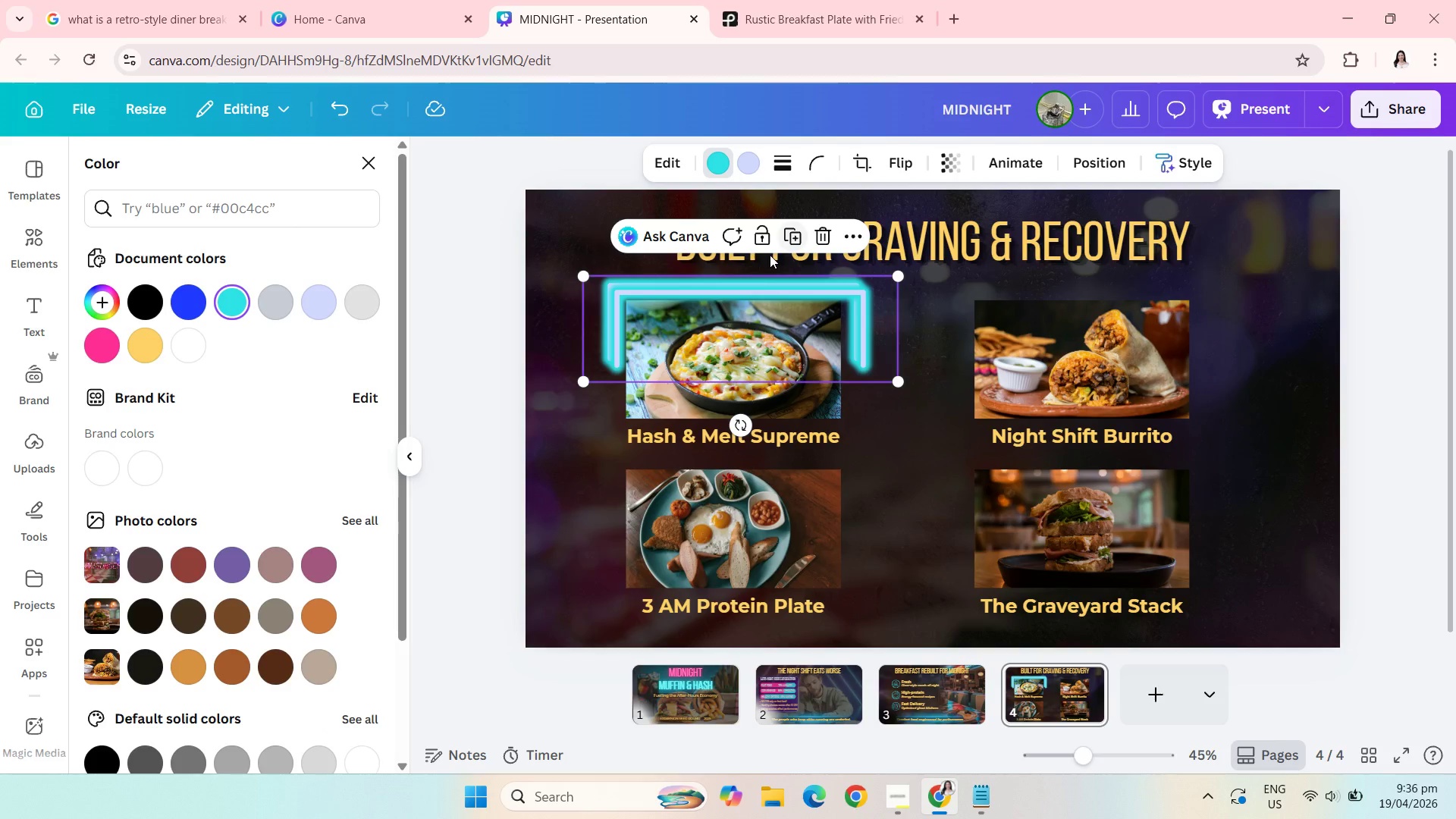 
left_click_drag(start_coordinate=[737, 331], to_coordinate=[733, 406])
 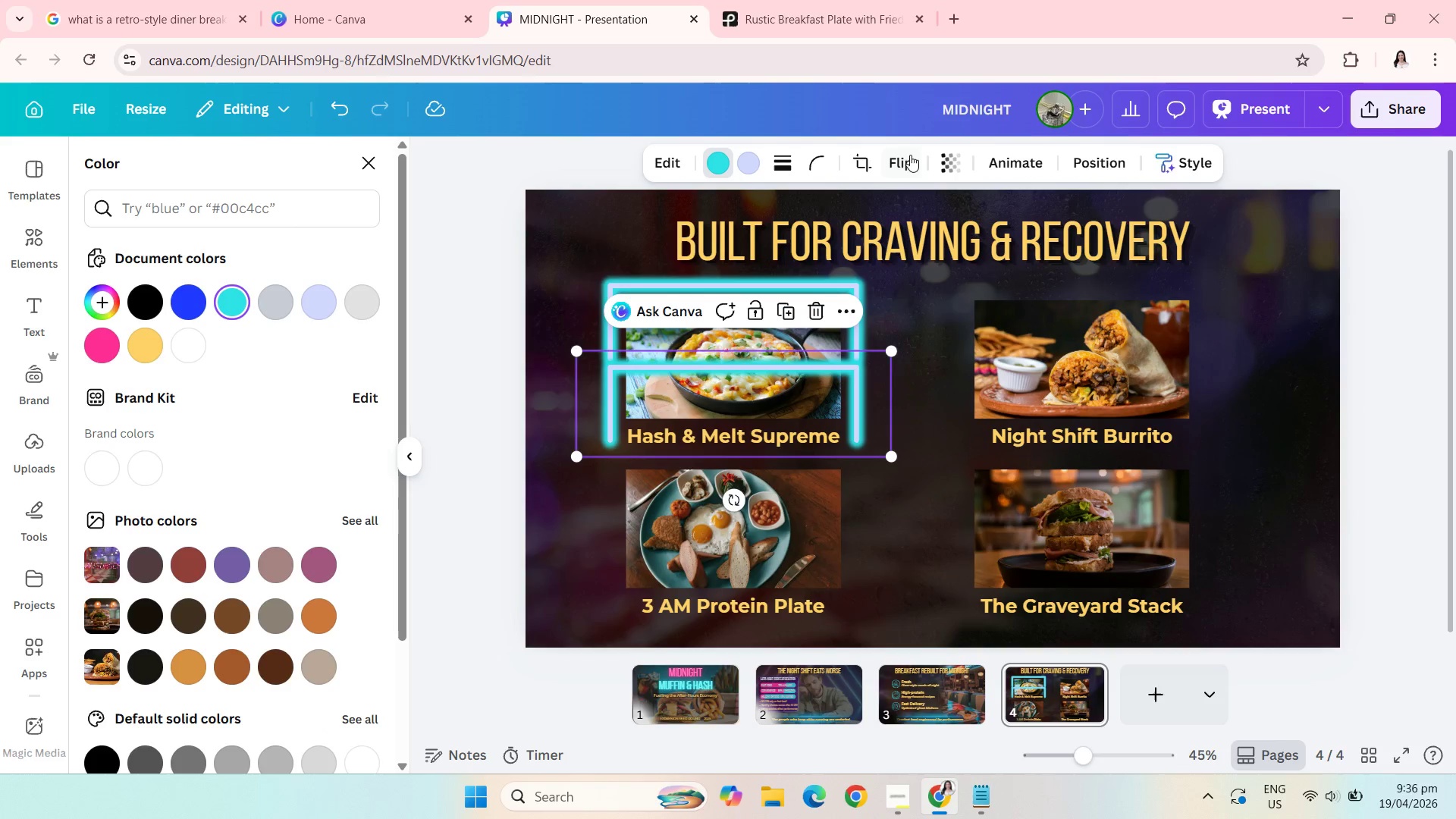 
left_click([896, 165])
 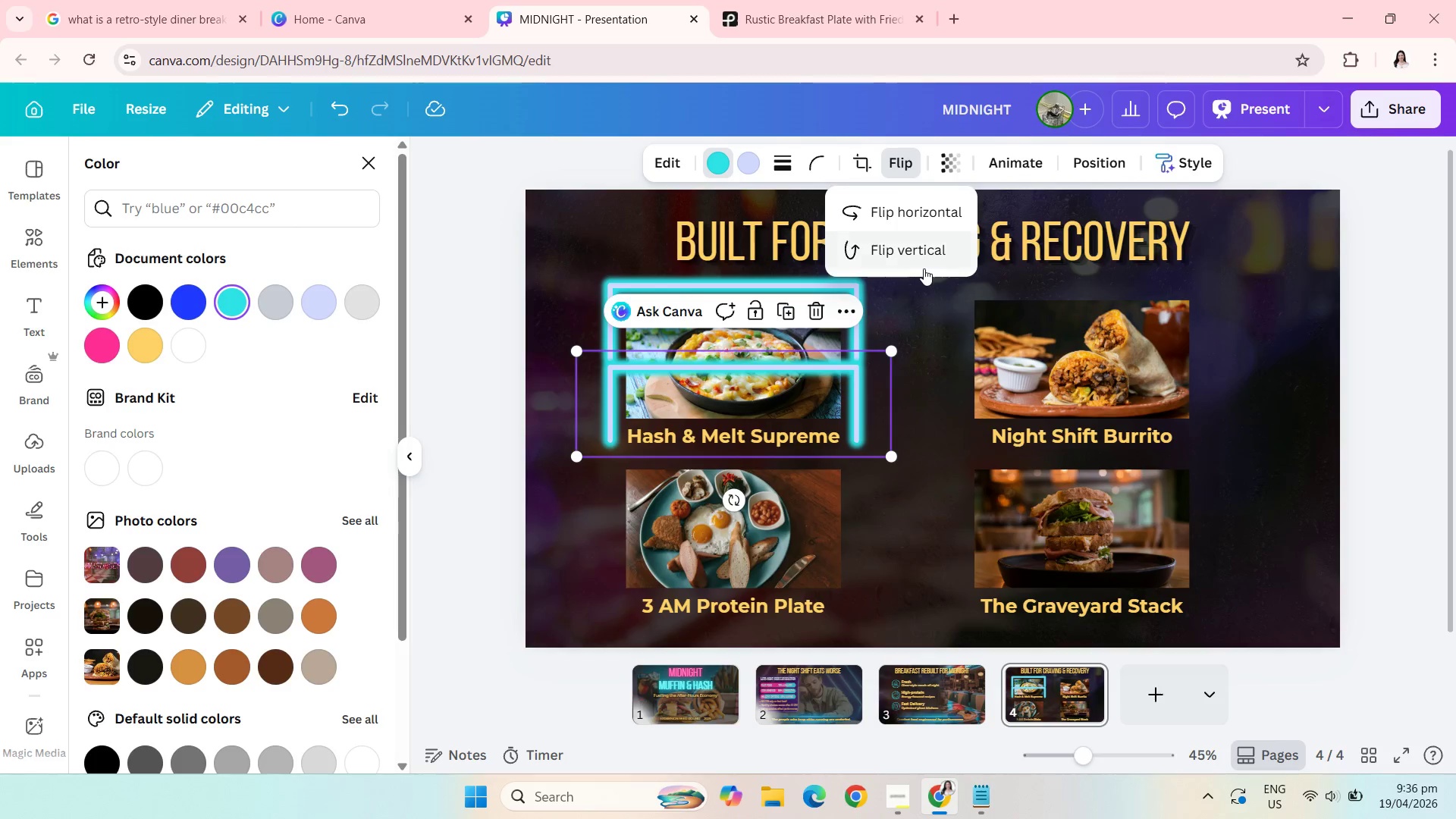 
left_click([924, 268])
 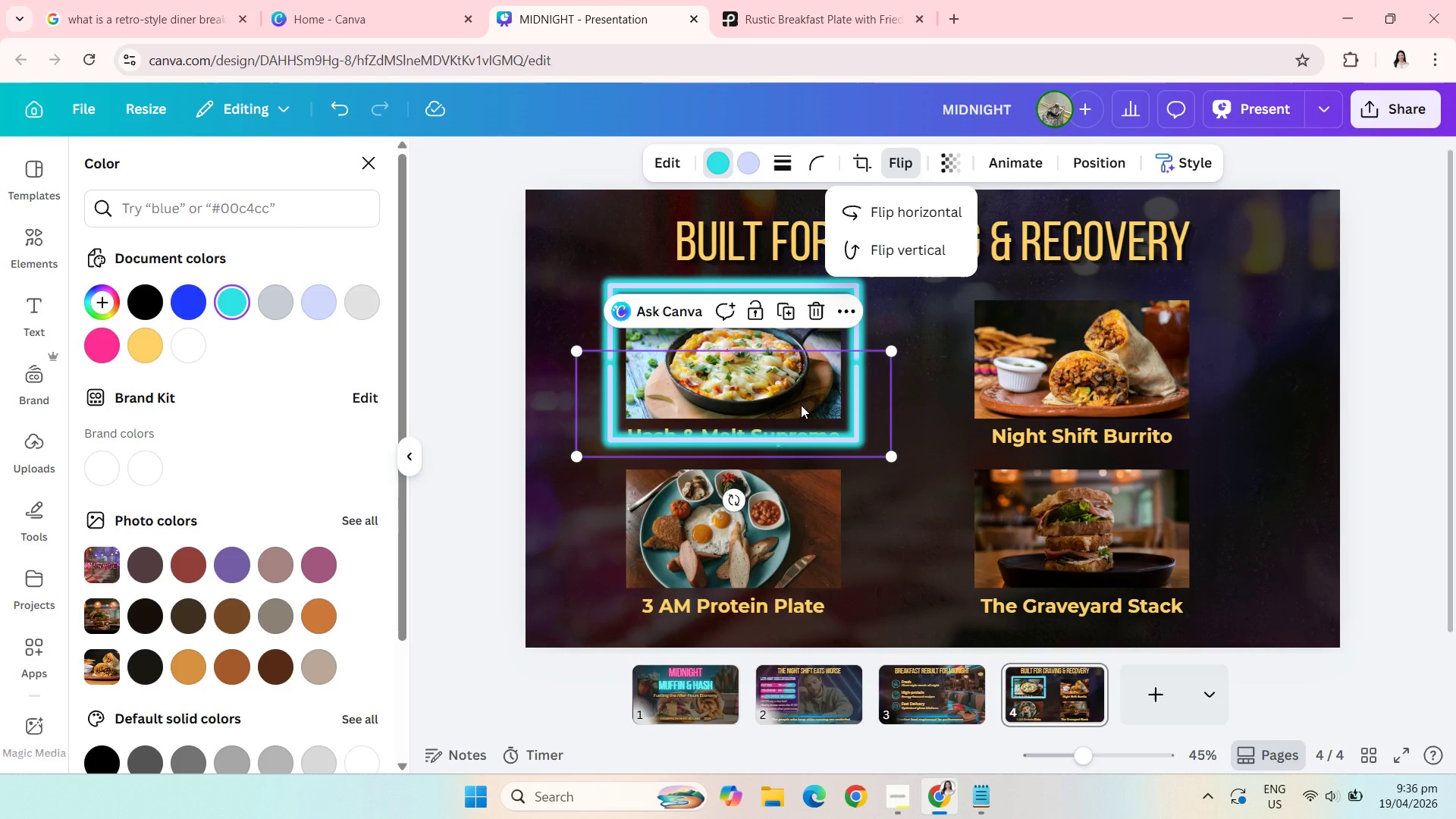 
left_click_drag(start_coordinate=[797, 410], to_coordinate=[798, 425])
 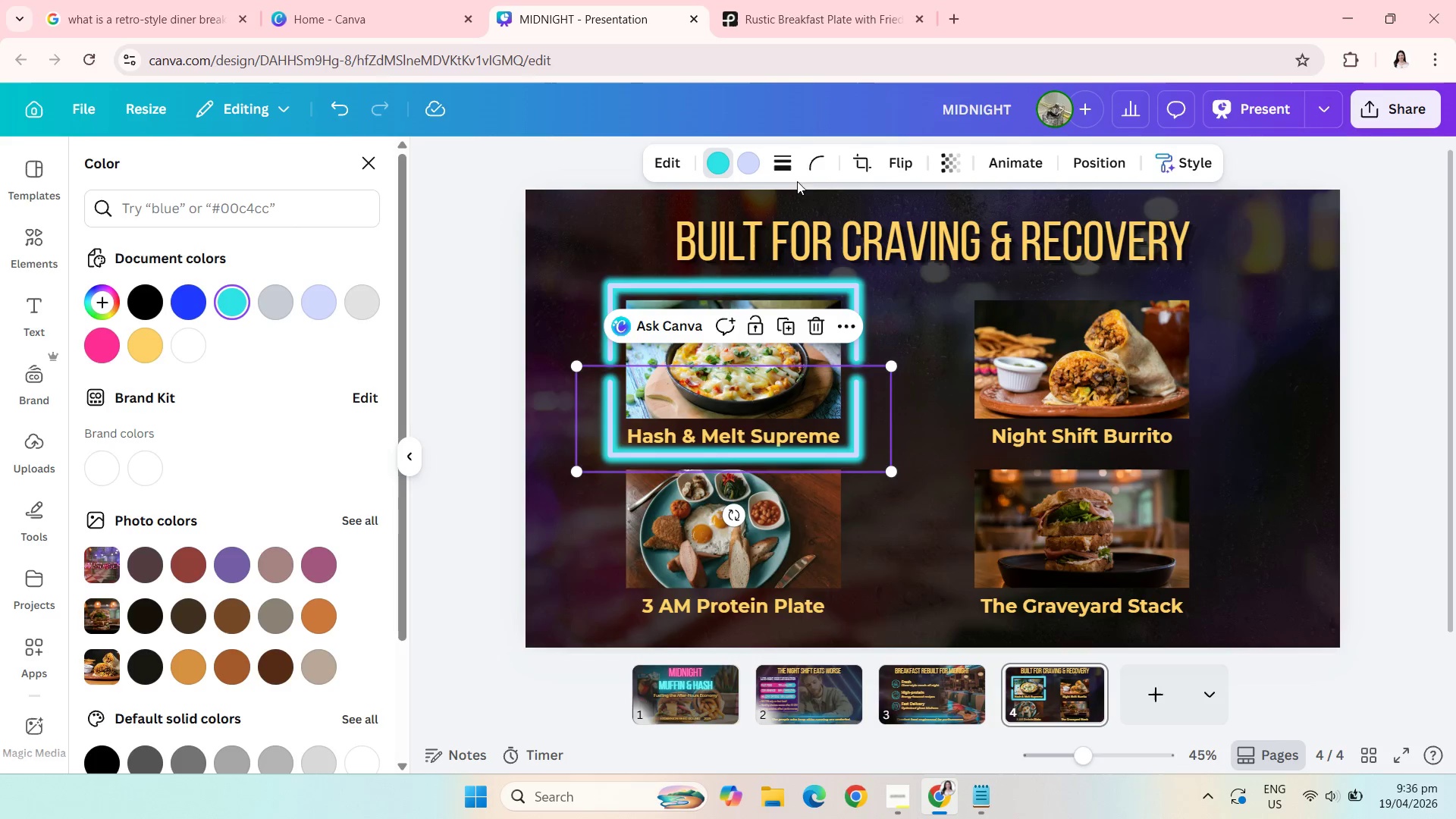 
left_click([783, 171])
 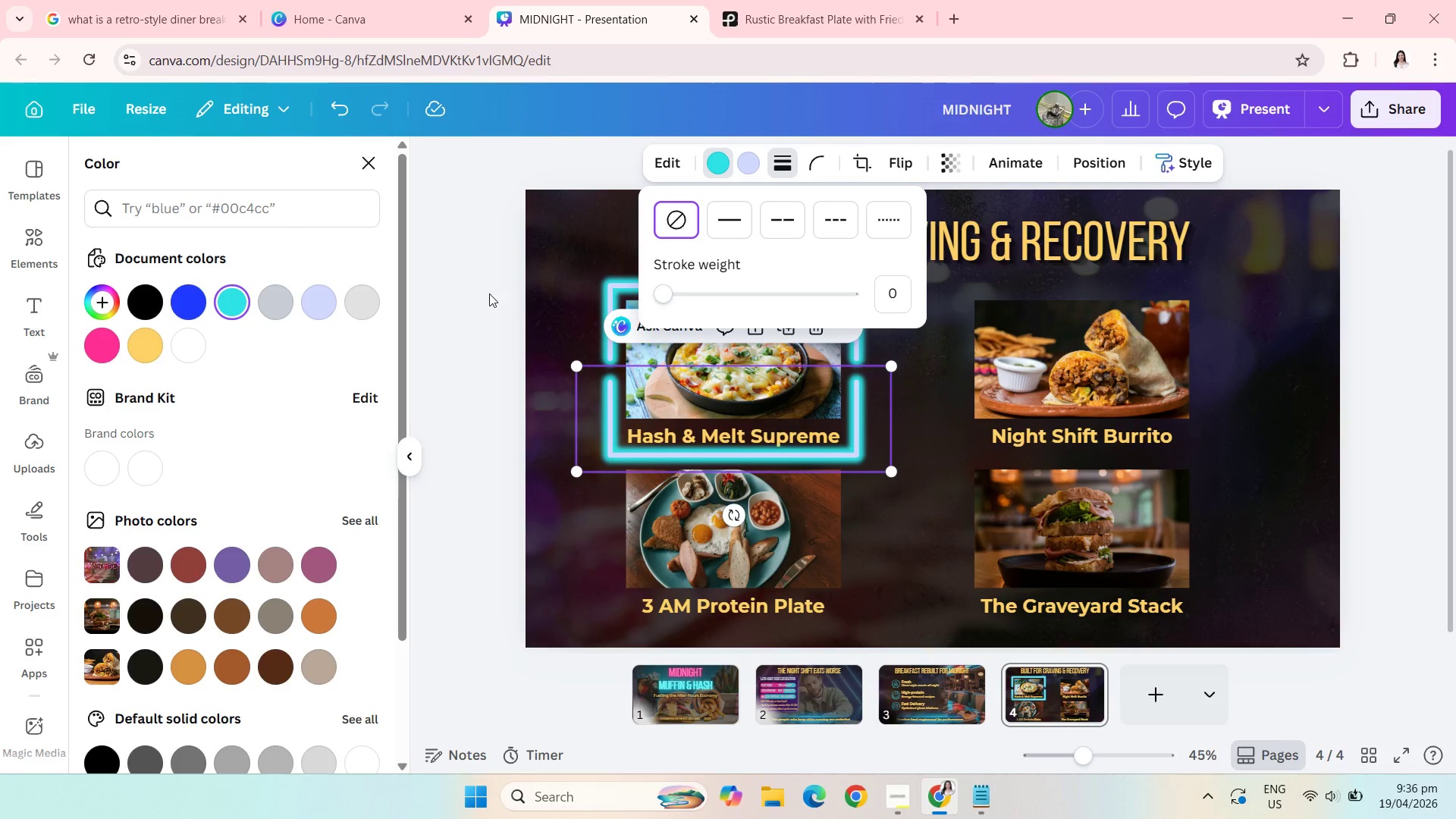 
left_click([479, 291])
 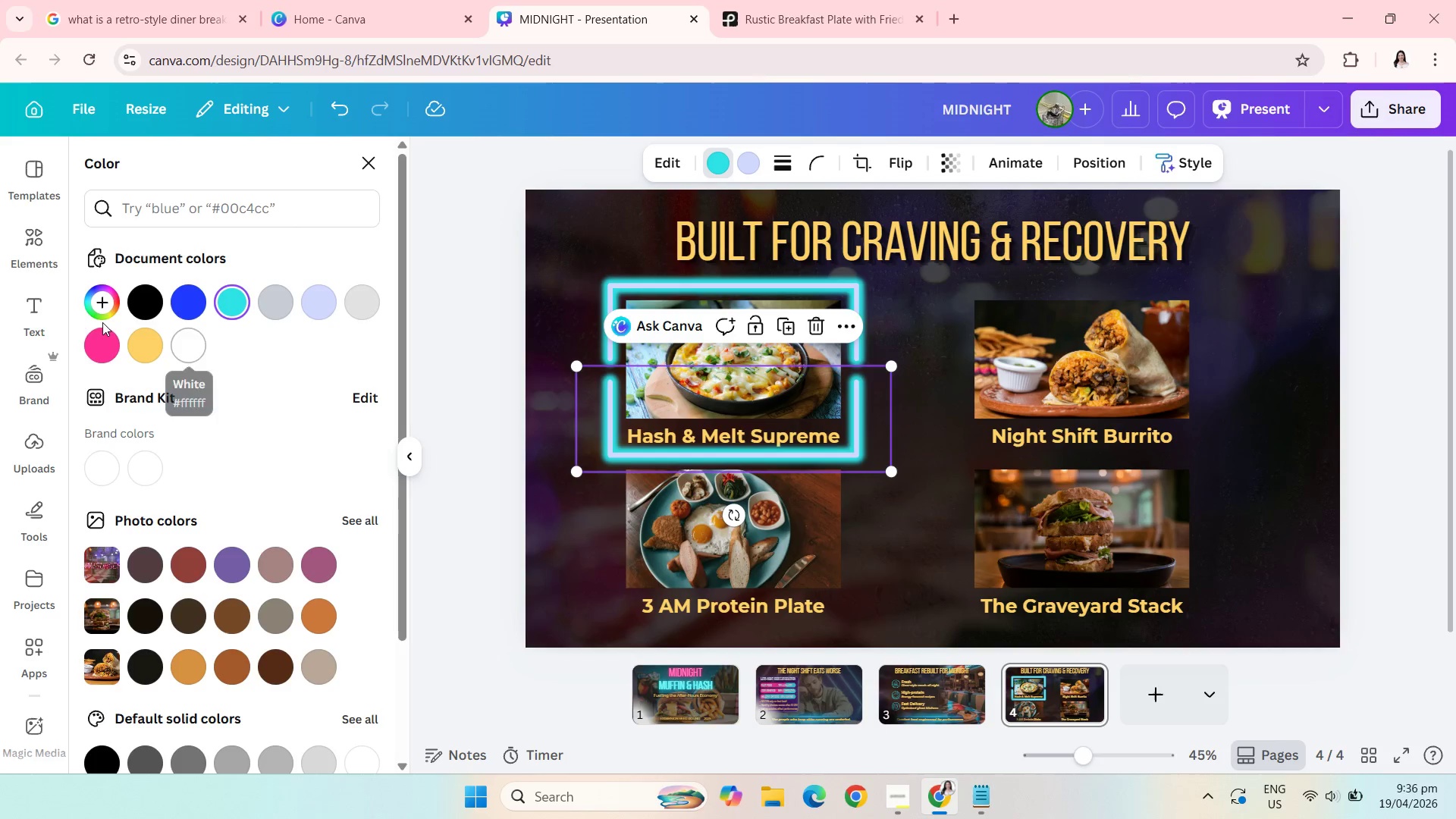 
left_click([96, 351])
 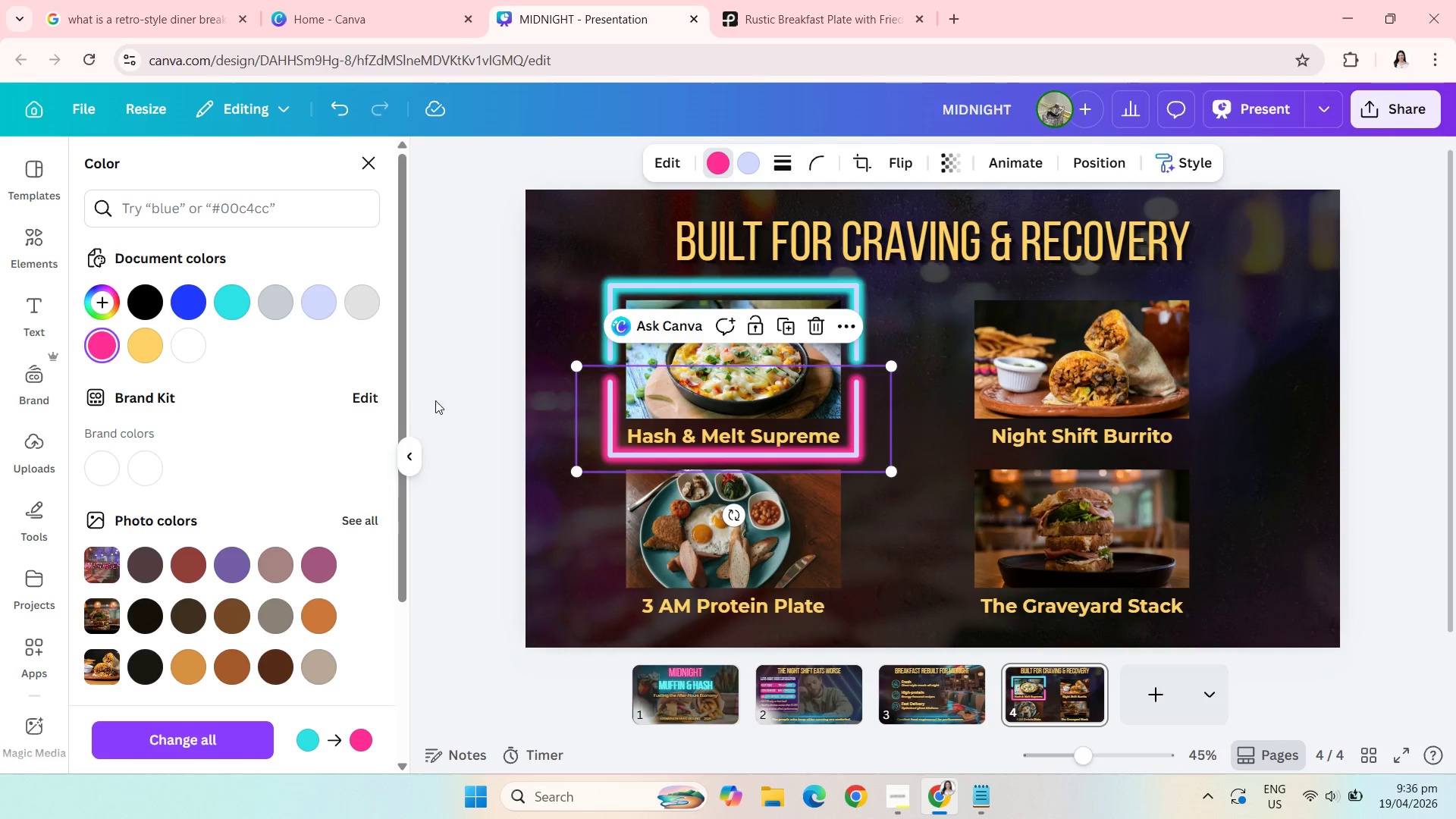 
left_click([465, 414])
 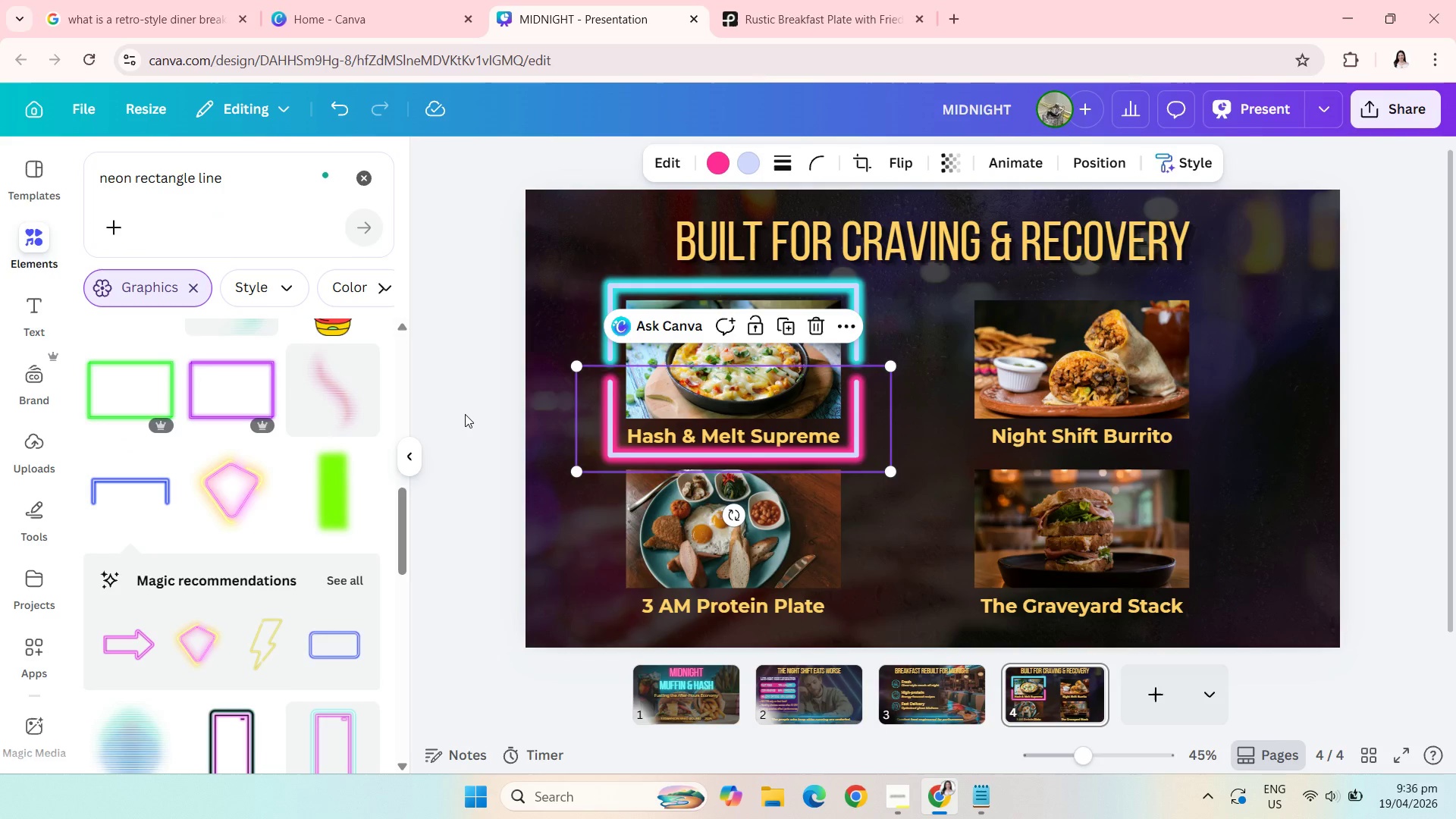 
left_click([465, 414])
 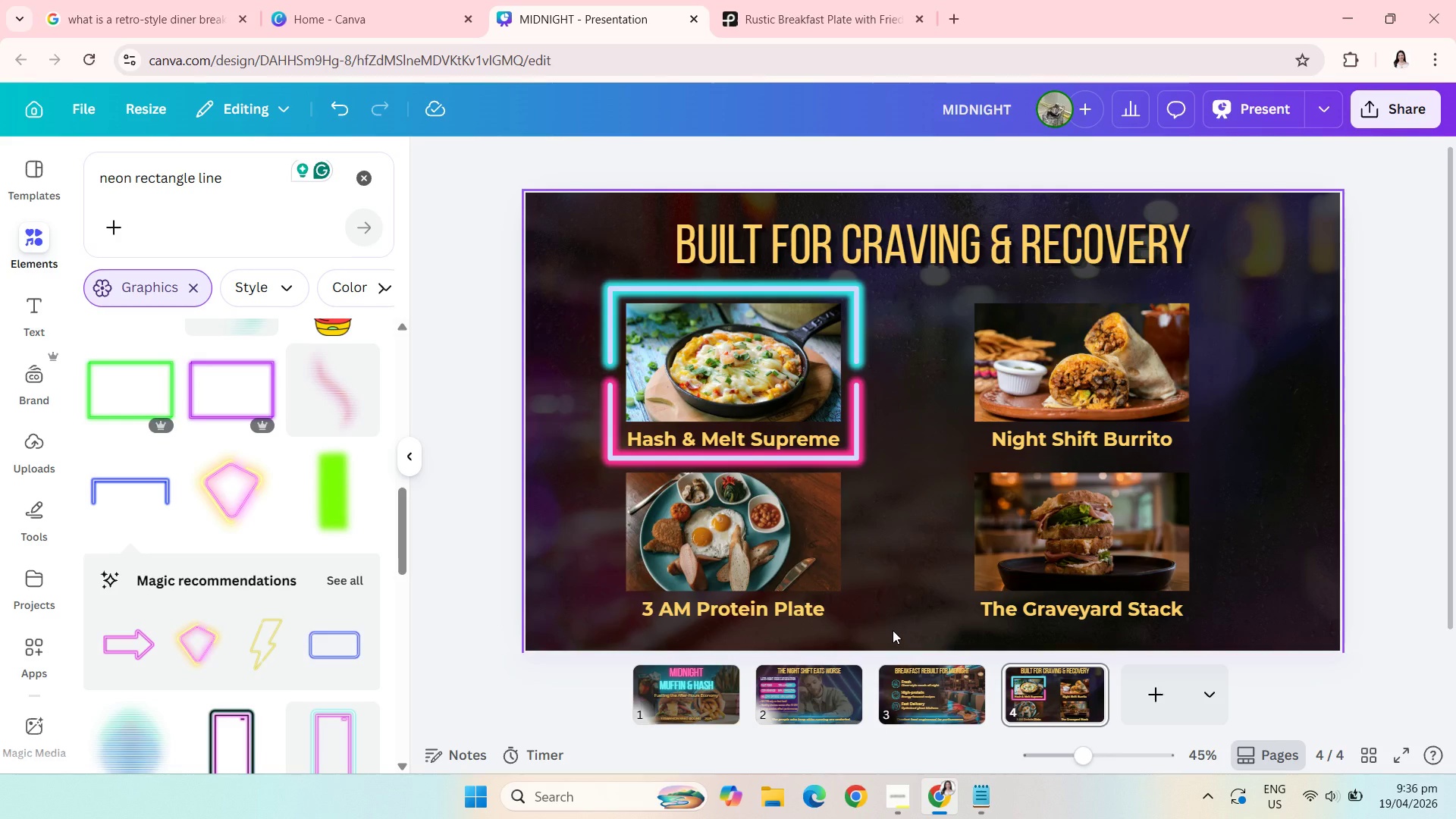 
wait(14.48)
 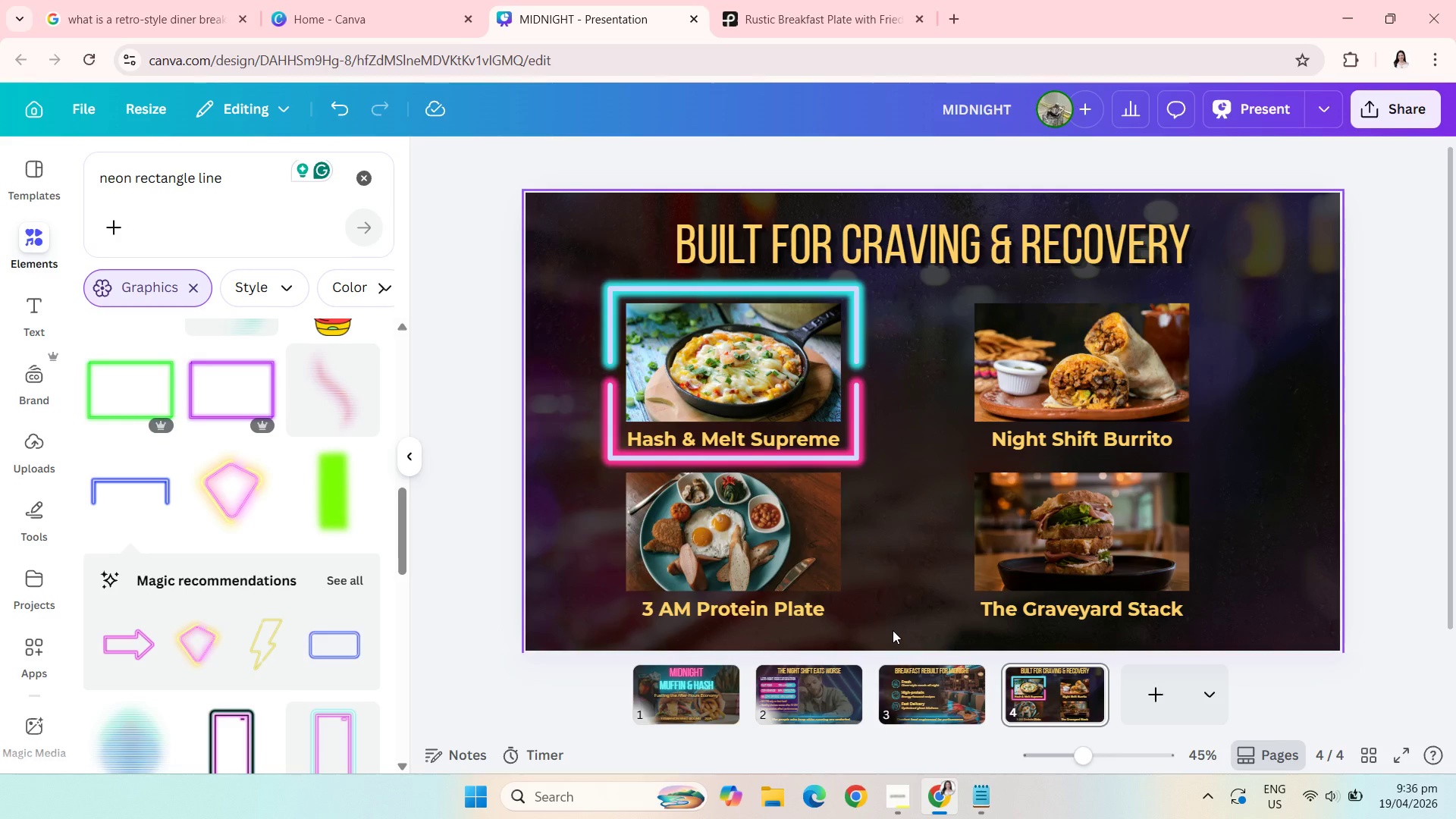 
left_click_drag(start_coordinate=[925, 454], to_coordinate=[592, 324])
 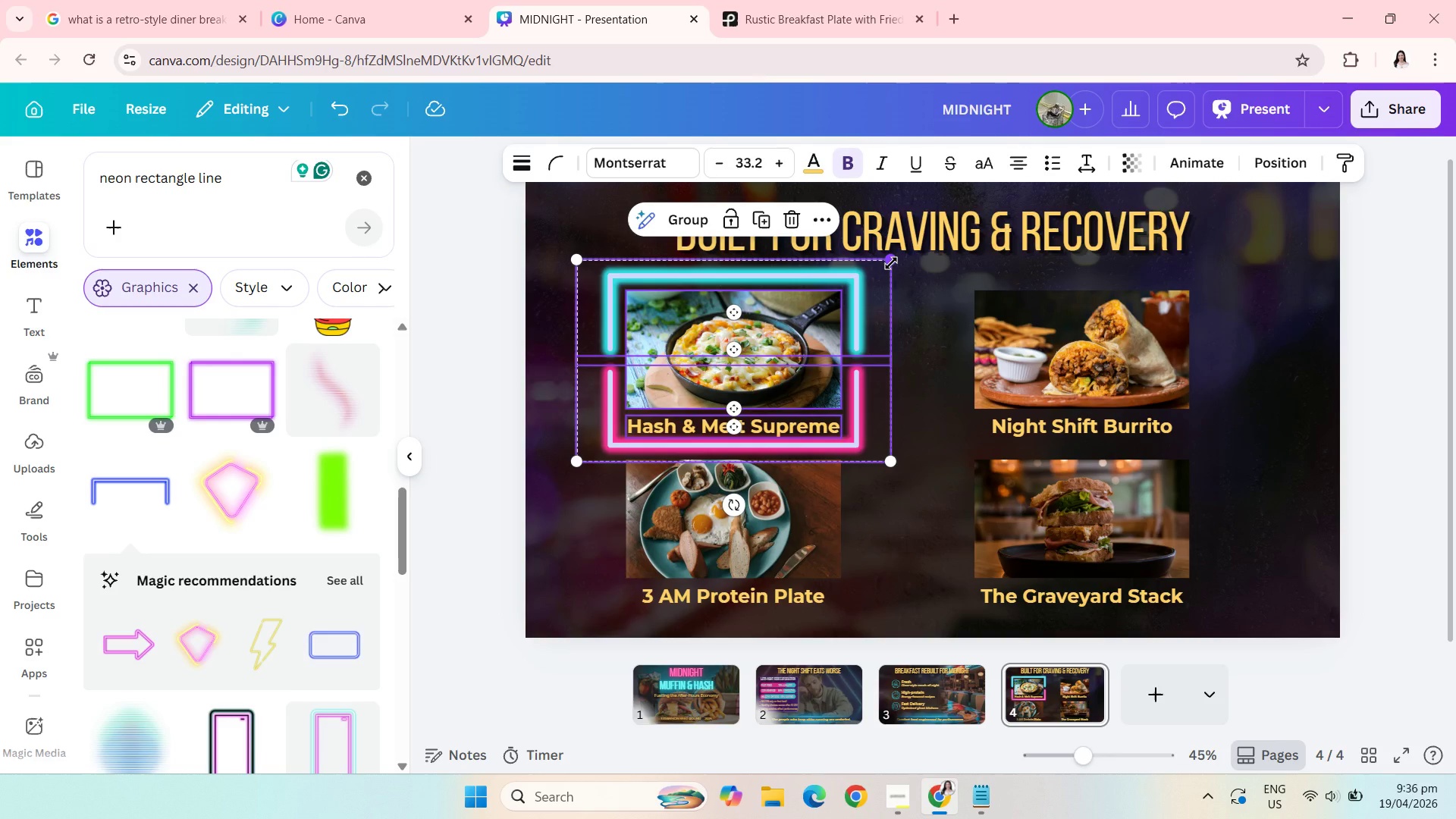 
left_click([891, 263])
 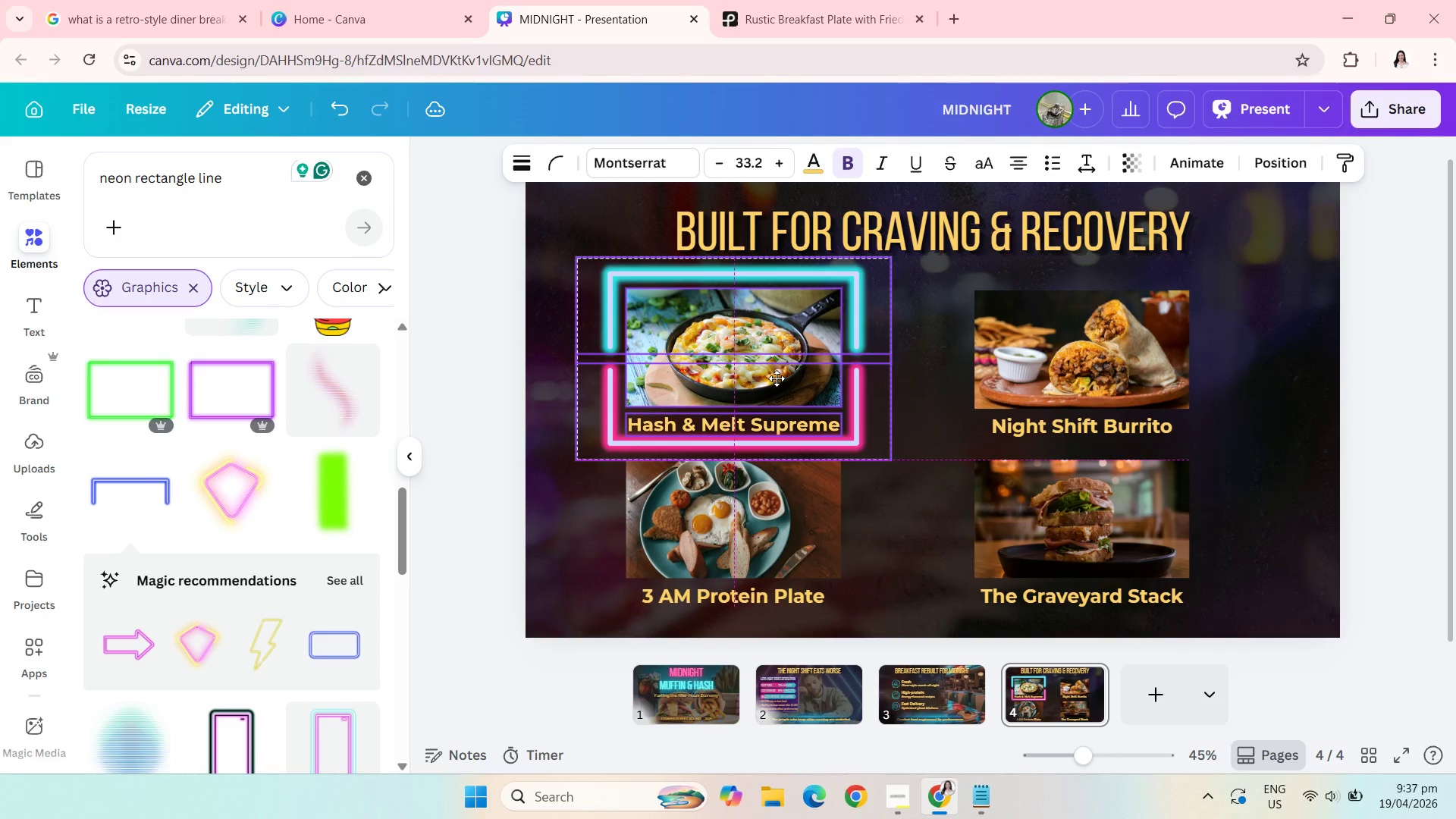 
wait(15.45)
 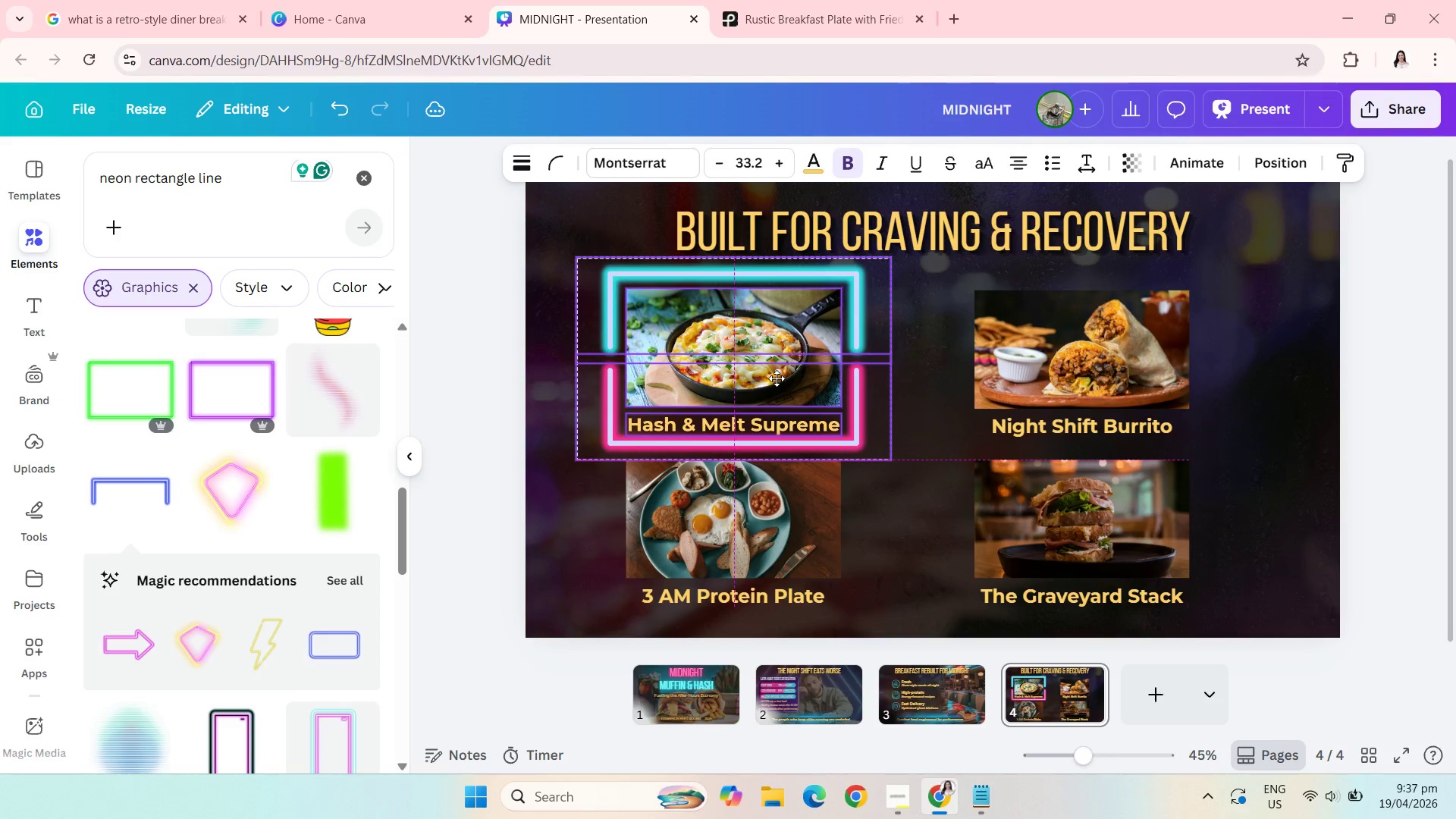 
left_click([893, 463])
 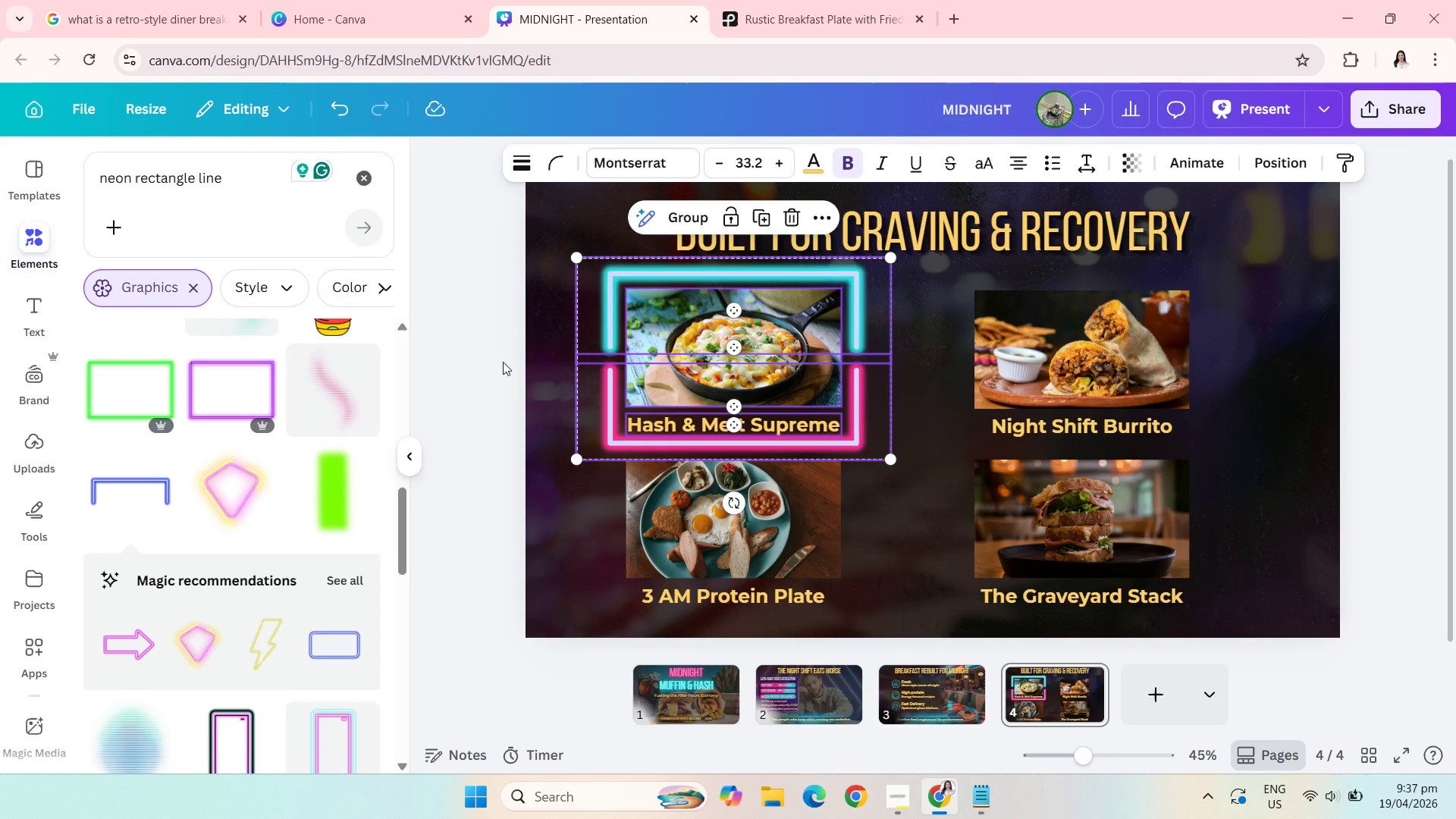 
left_click([503, 360])
 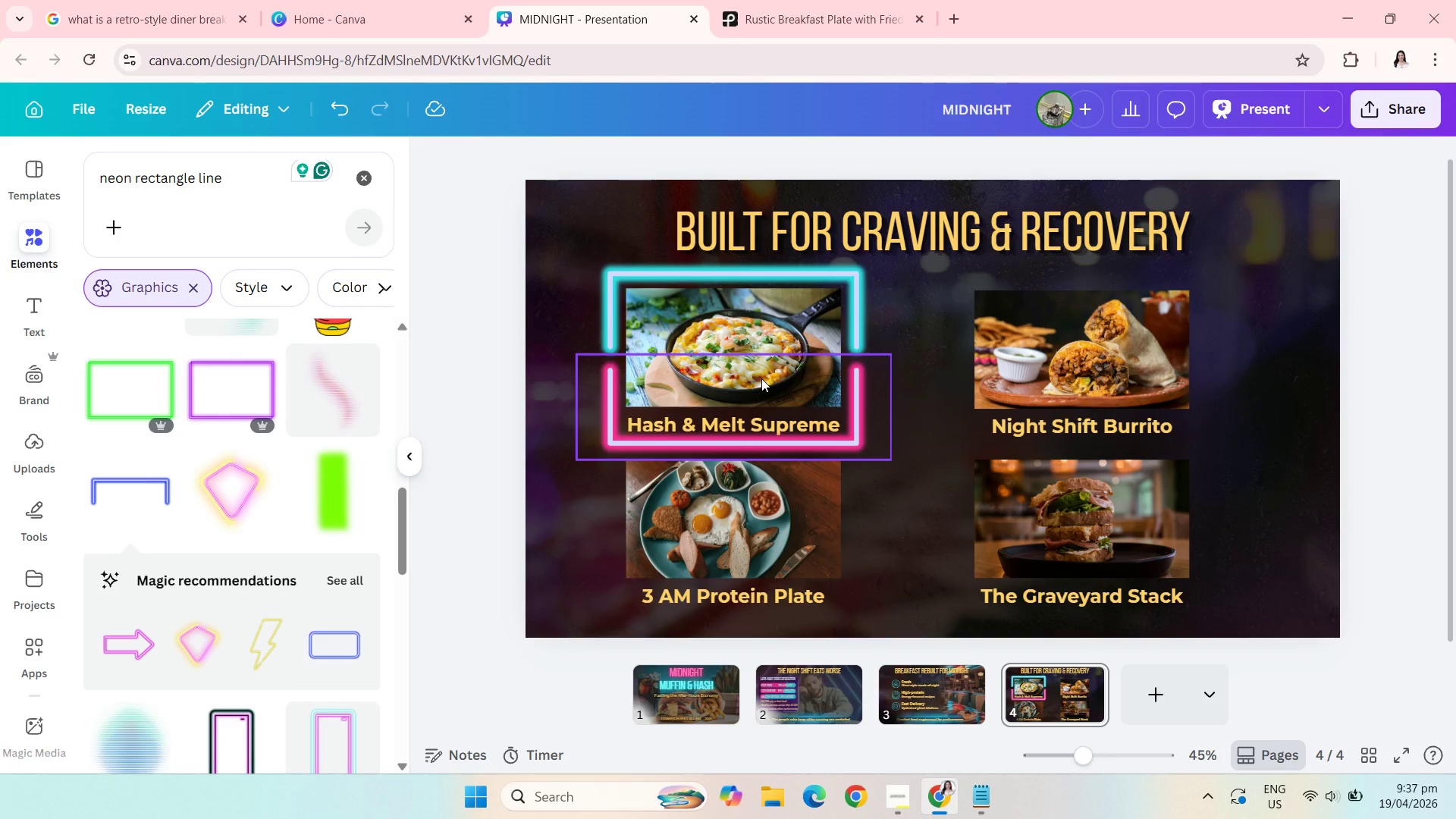 
left_click_drag(start_coordinate=[761, 378], to_coordinate=[767, 379])
 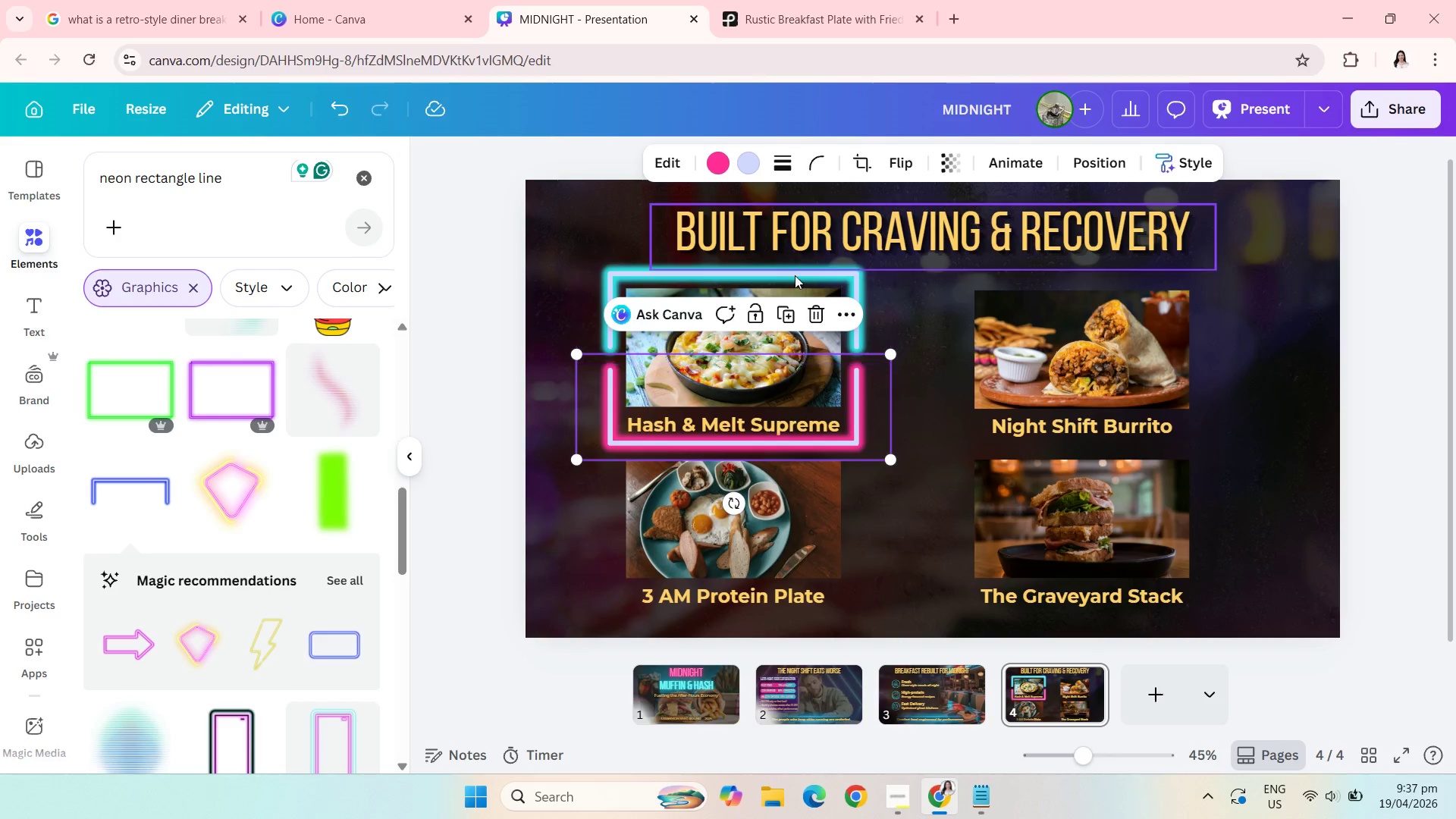 
left_click([795, 275])
 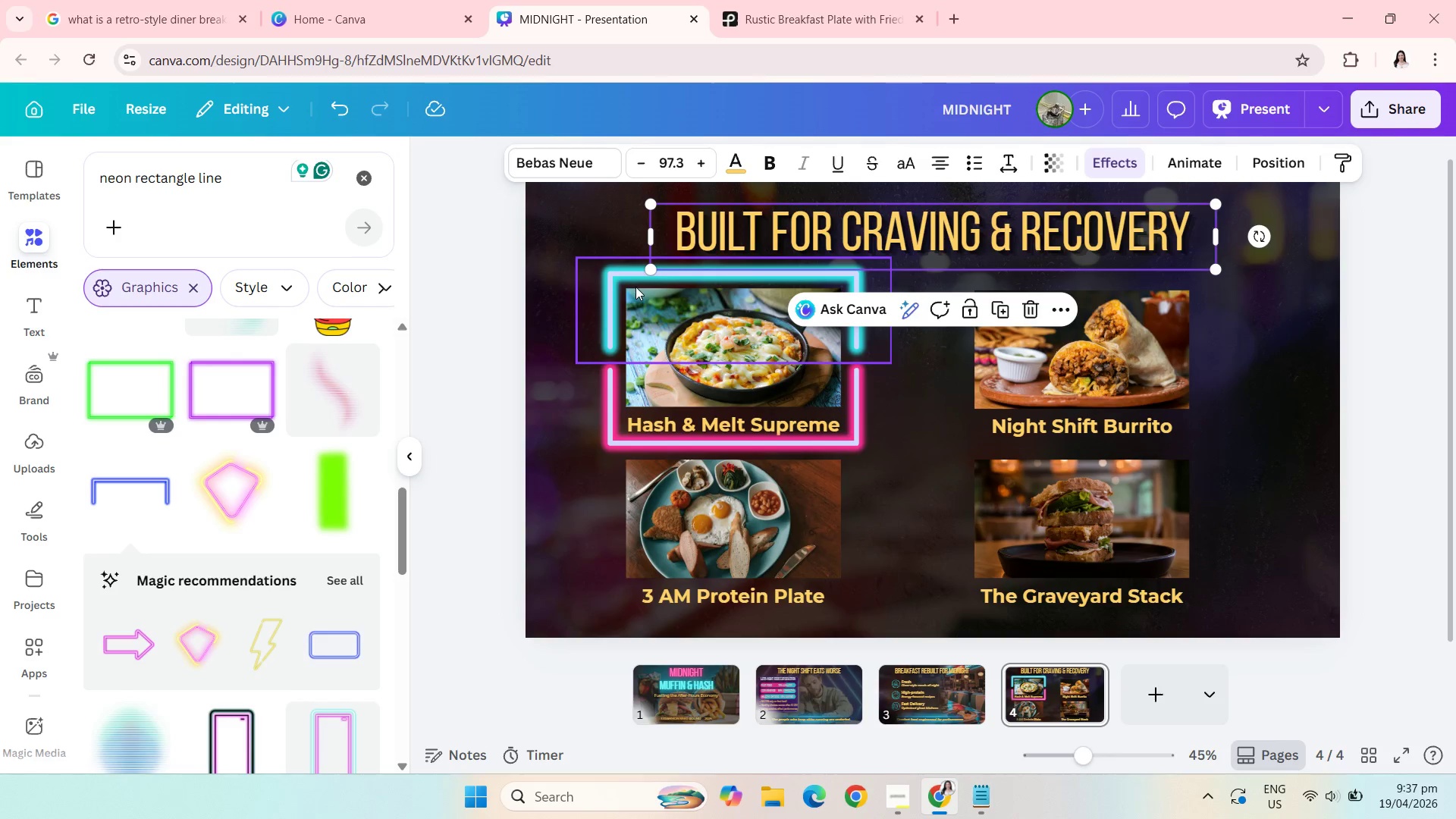 
left_click([635, 287])
 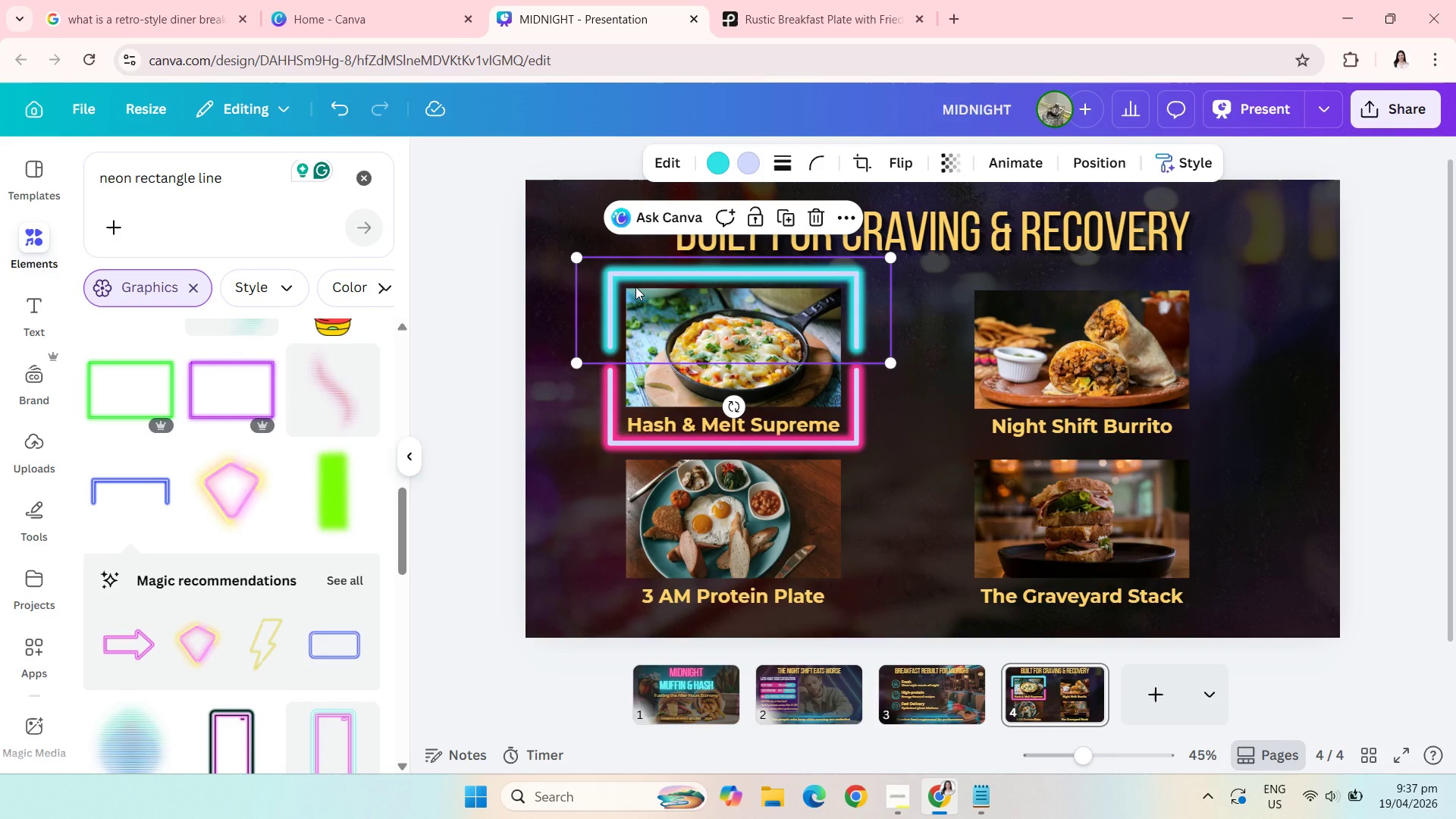 
left_click_drag(start_coordinate=[635, 287], to_coordinate=[641, 287])
 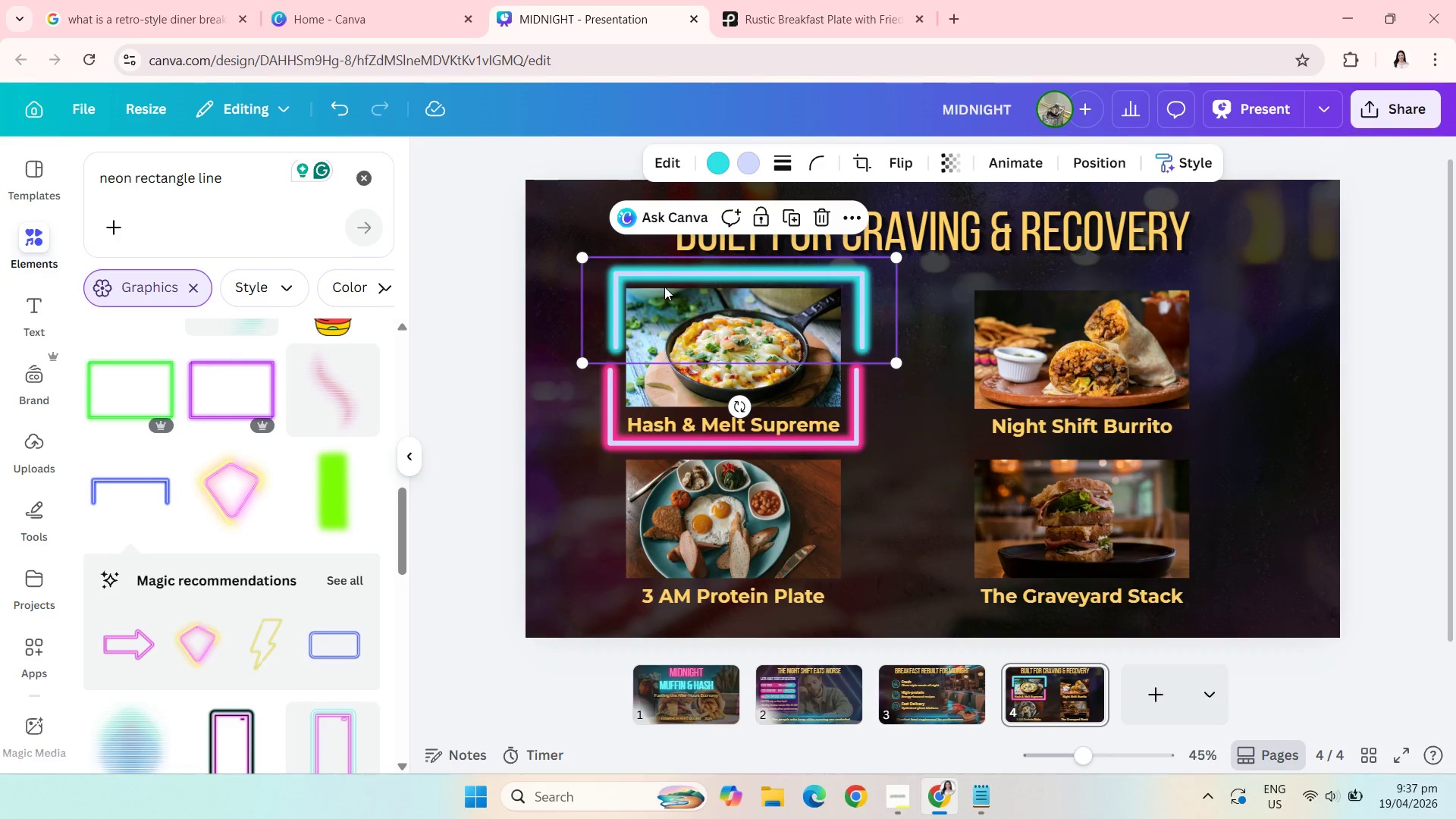 
left_click_drag(start_coordinate=[664, 287], to_coordinate=[657, 287])
 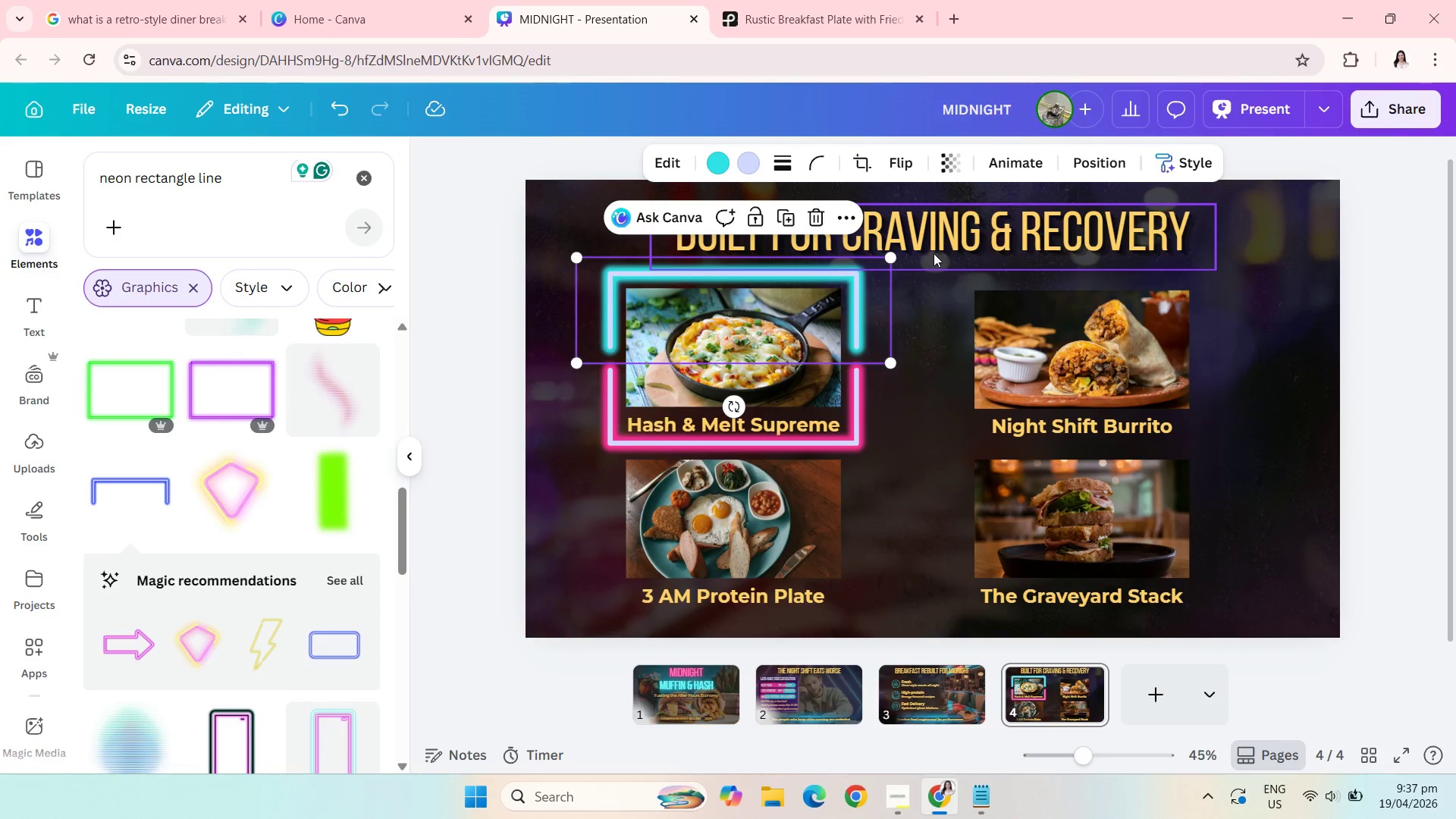 
left_click([934, 253])
 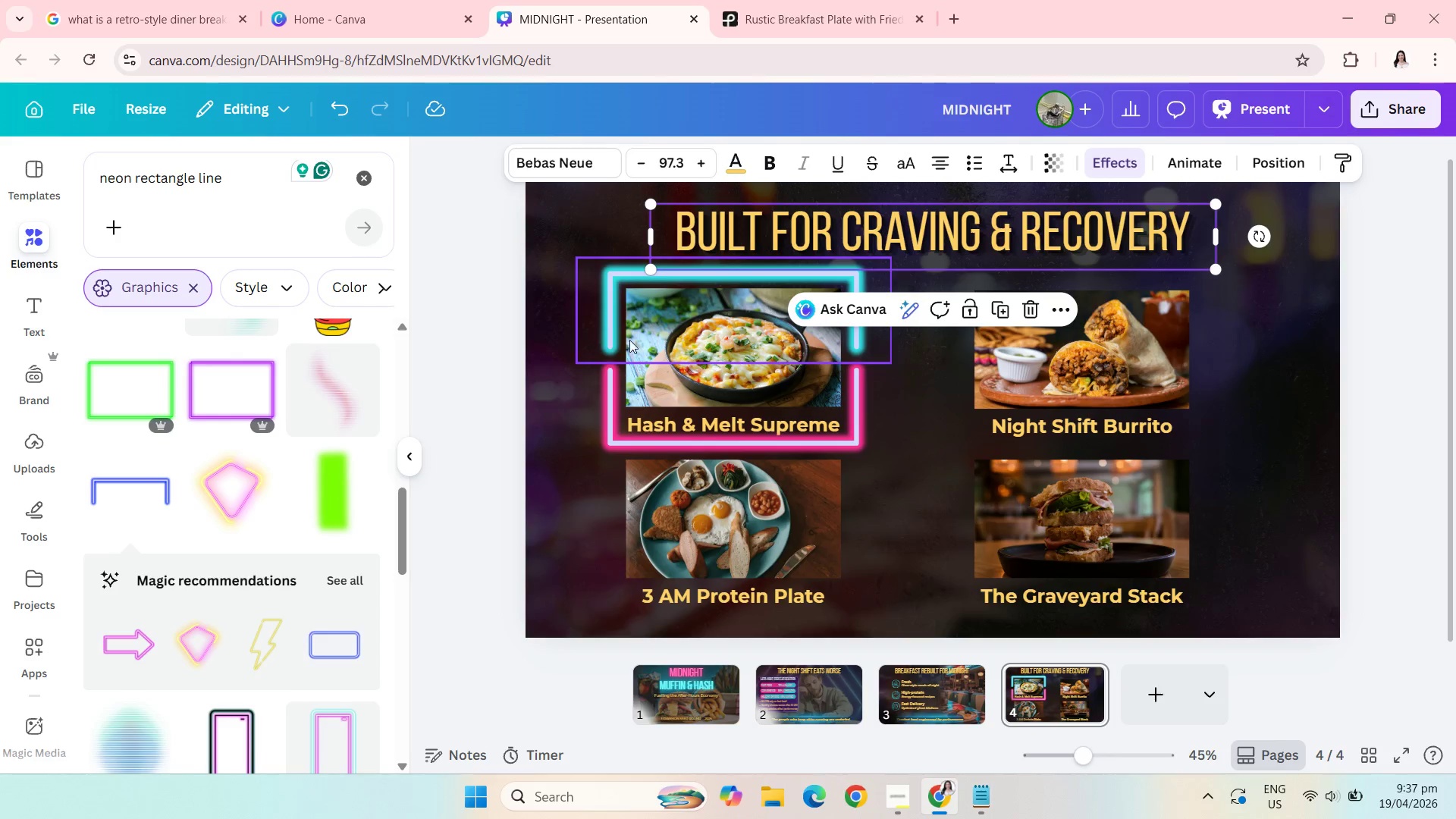 
left_click([442, 350])
 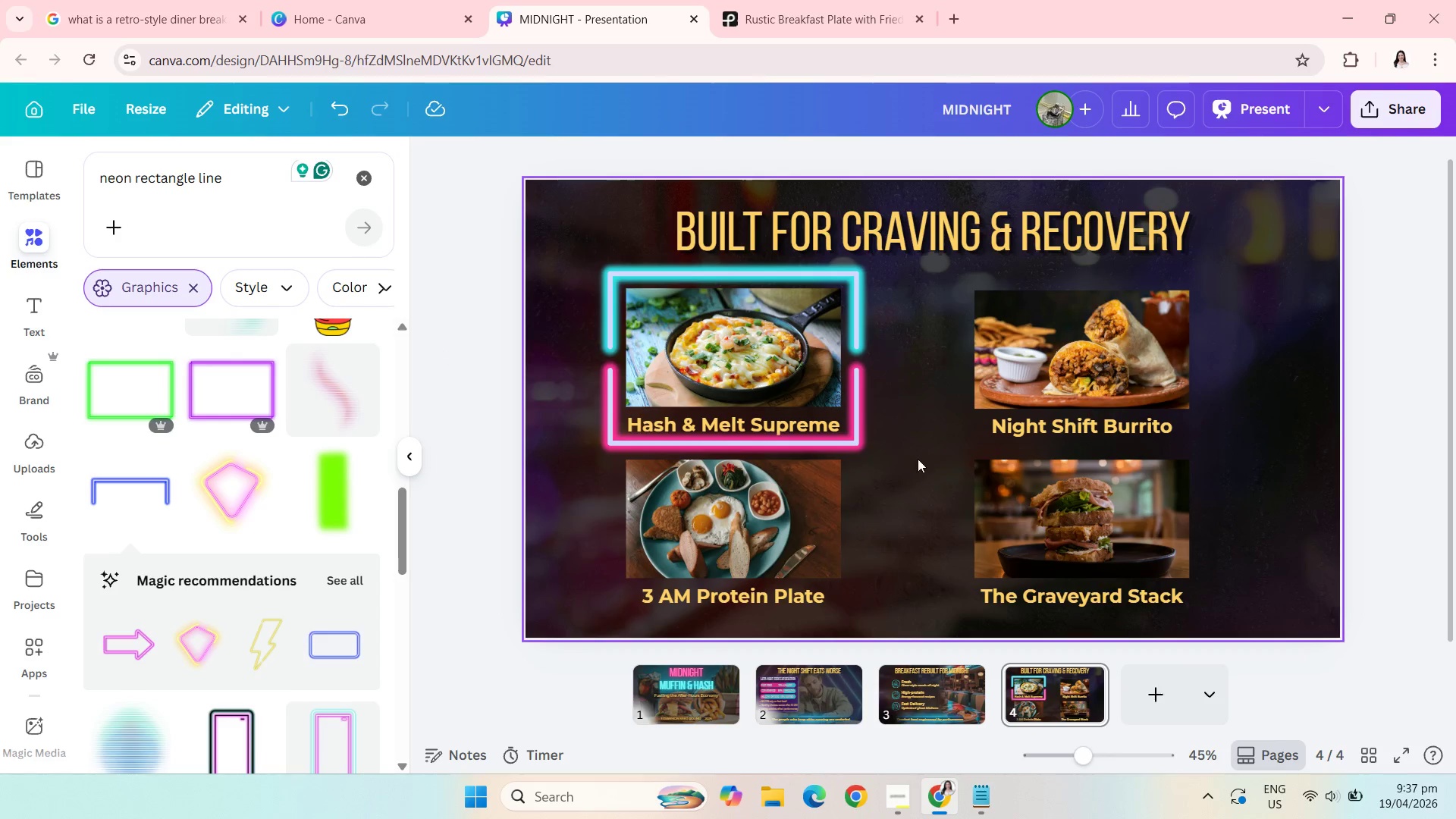 
left_click_drag(start_coordinate=[918, 459], to_coordinate=[732, 325])
 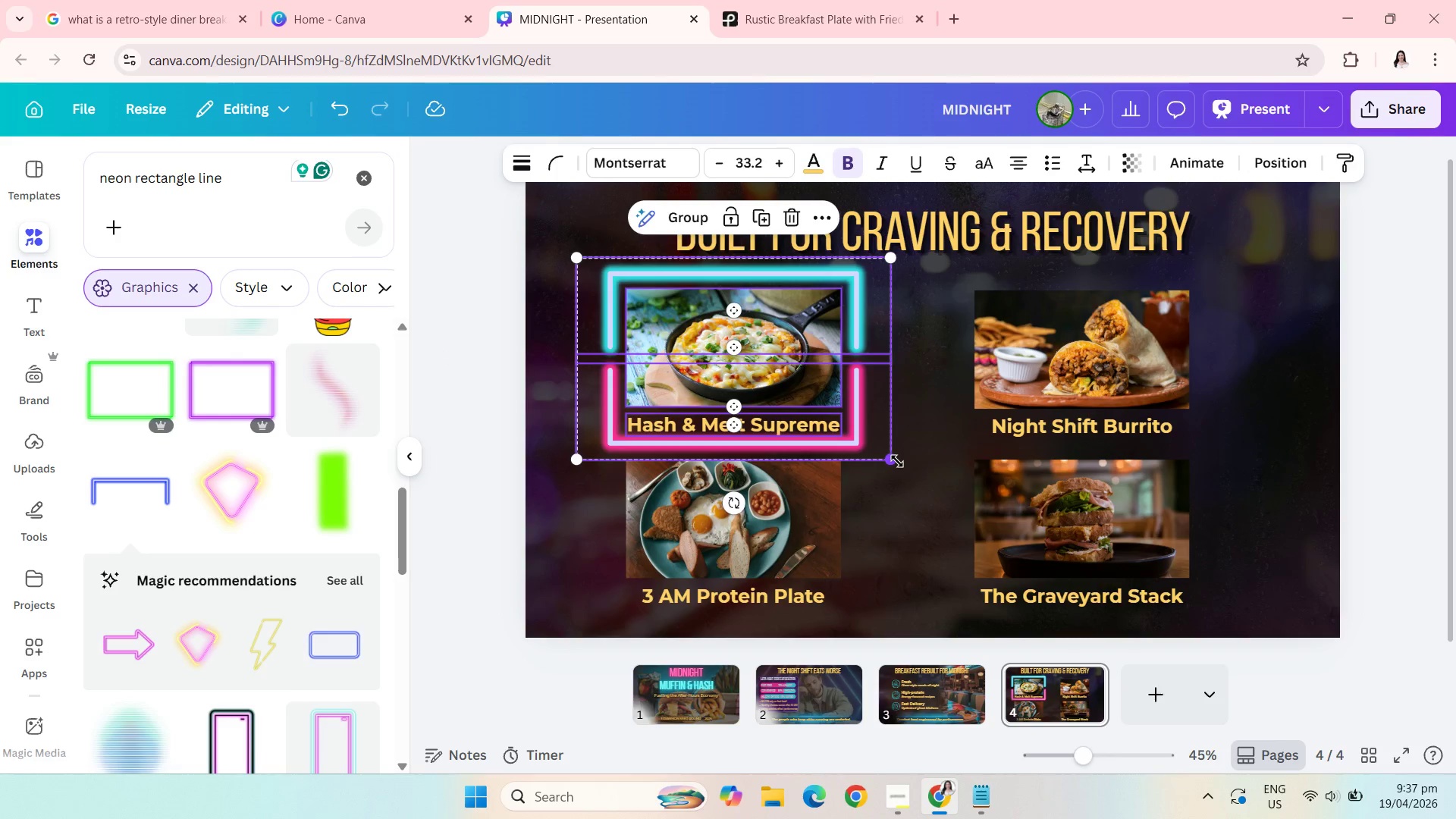 
left_click_drag(start_coordinate=[896, 461], to_coordinate=[879, 450])
 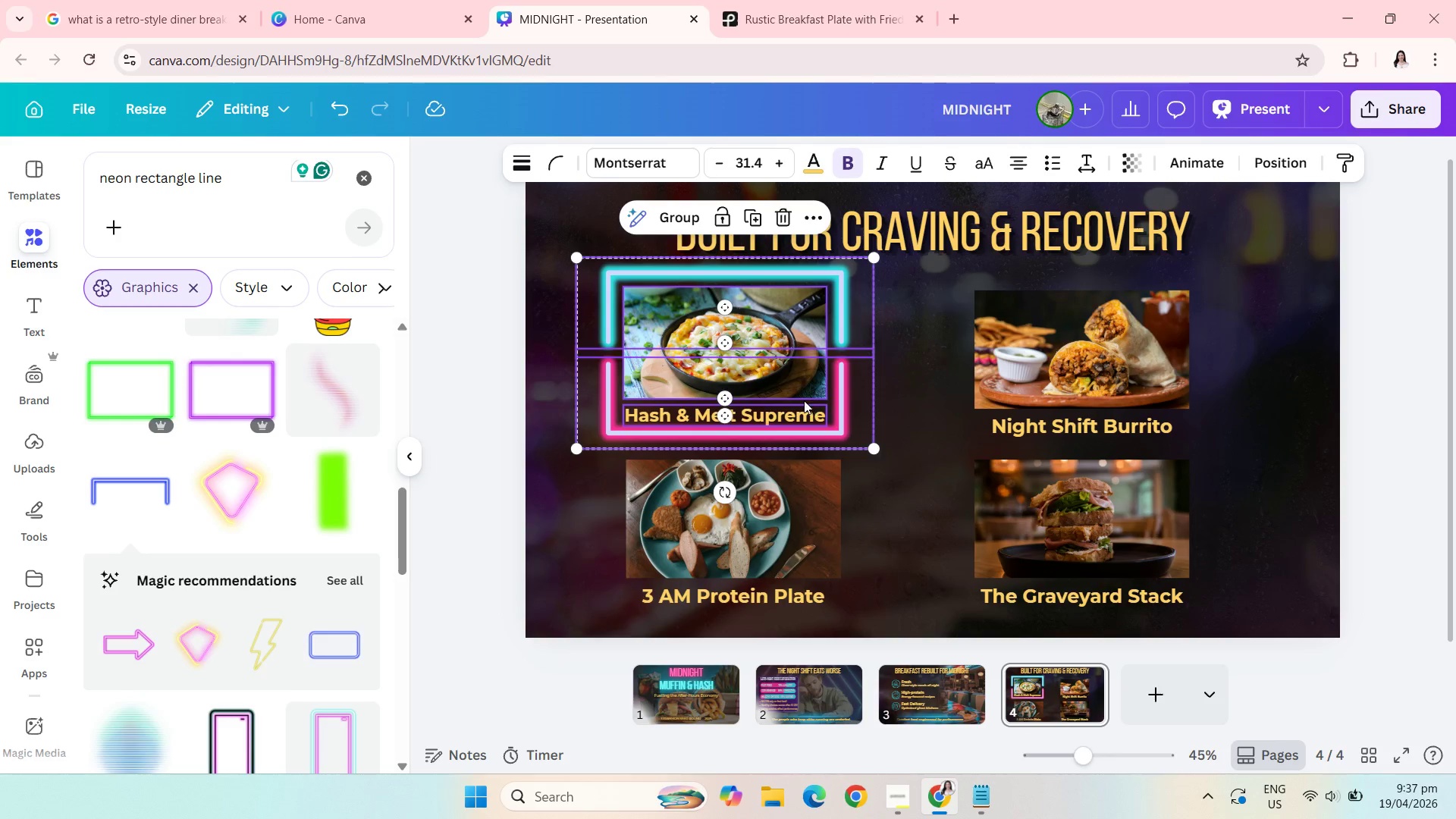 
left_click_drag(start_coordinate=[804, 400], to_coordinate=[810, 401])
 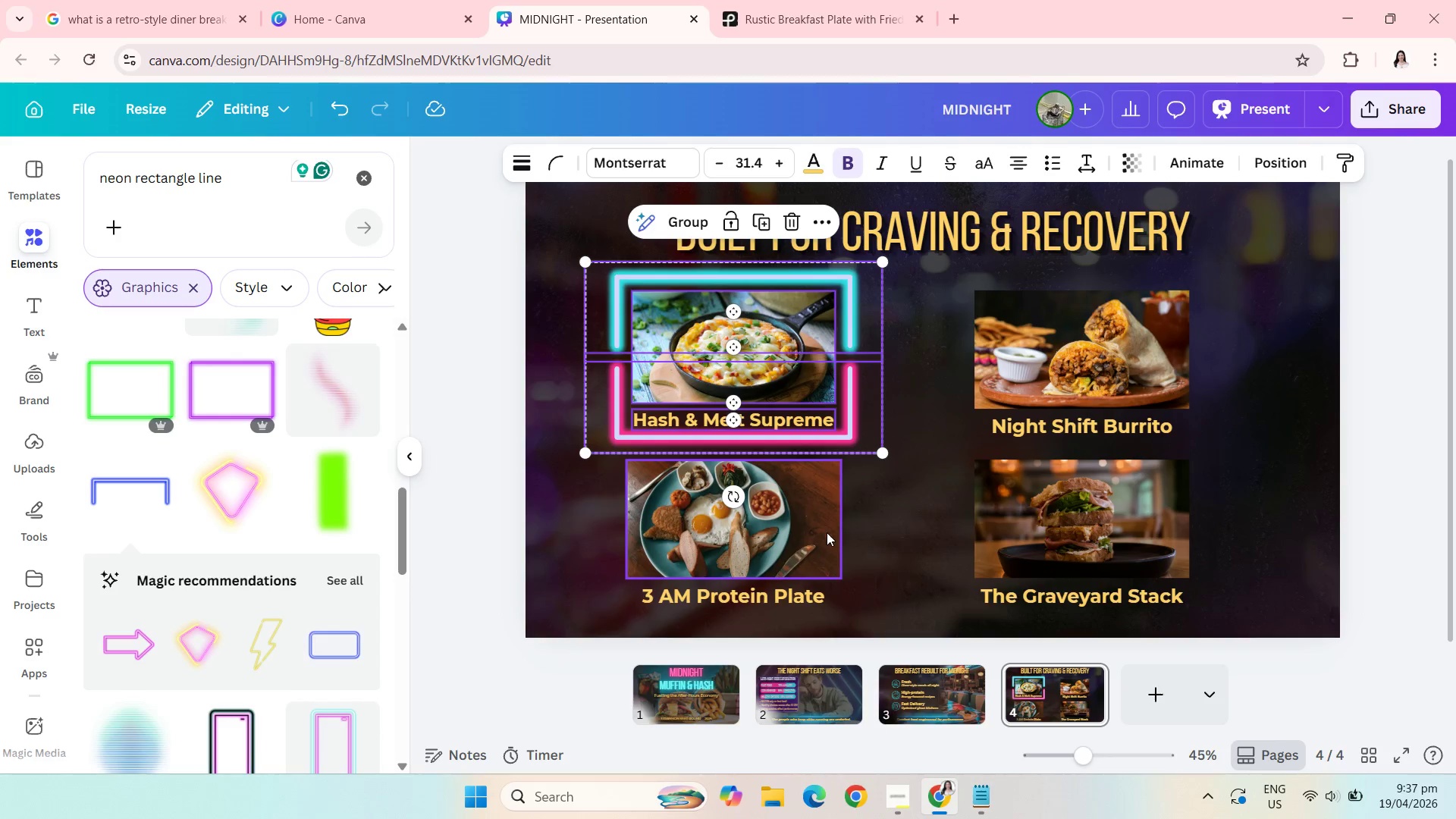 
left_click([795, 544])
 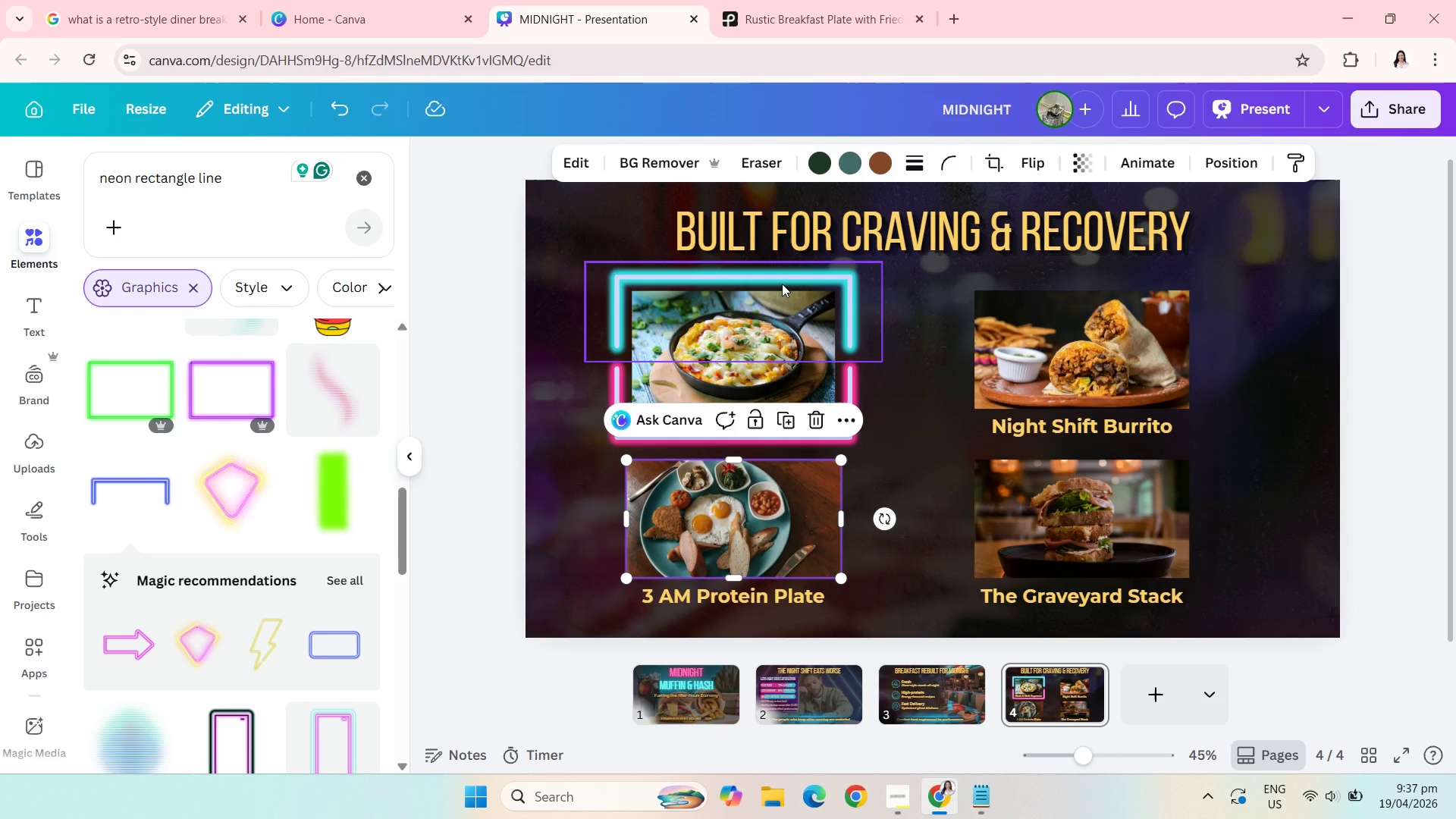 
wait(6.12)
 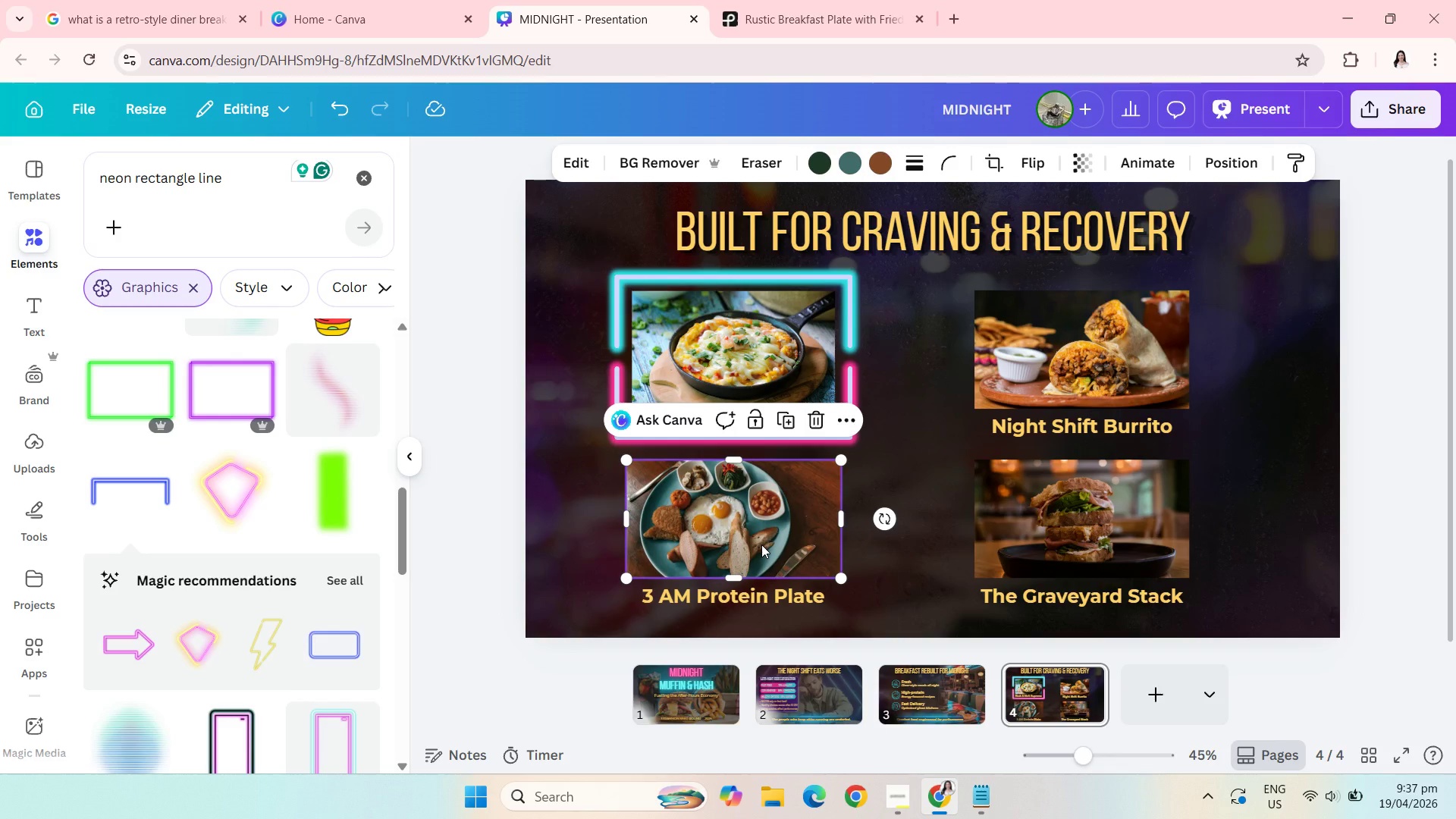 
key(Control+Z)
 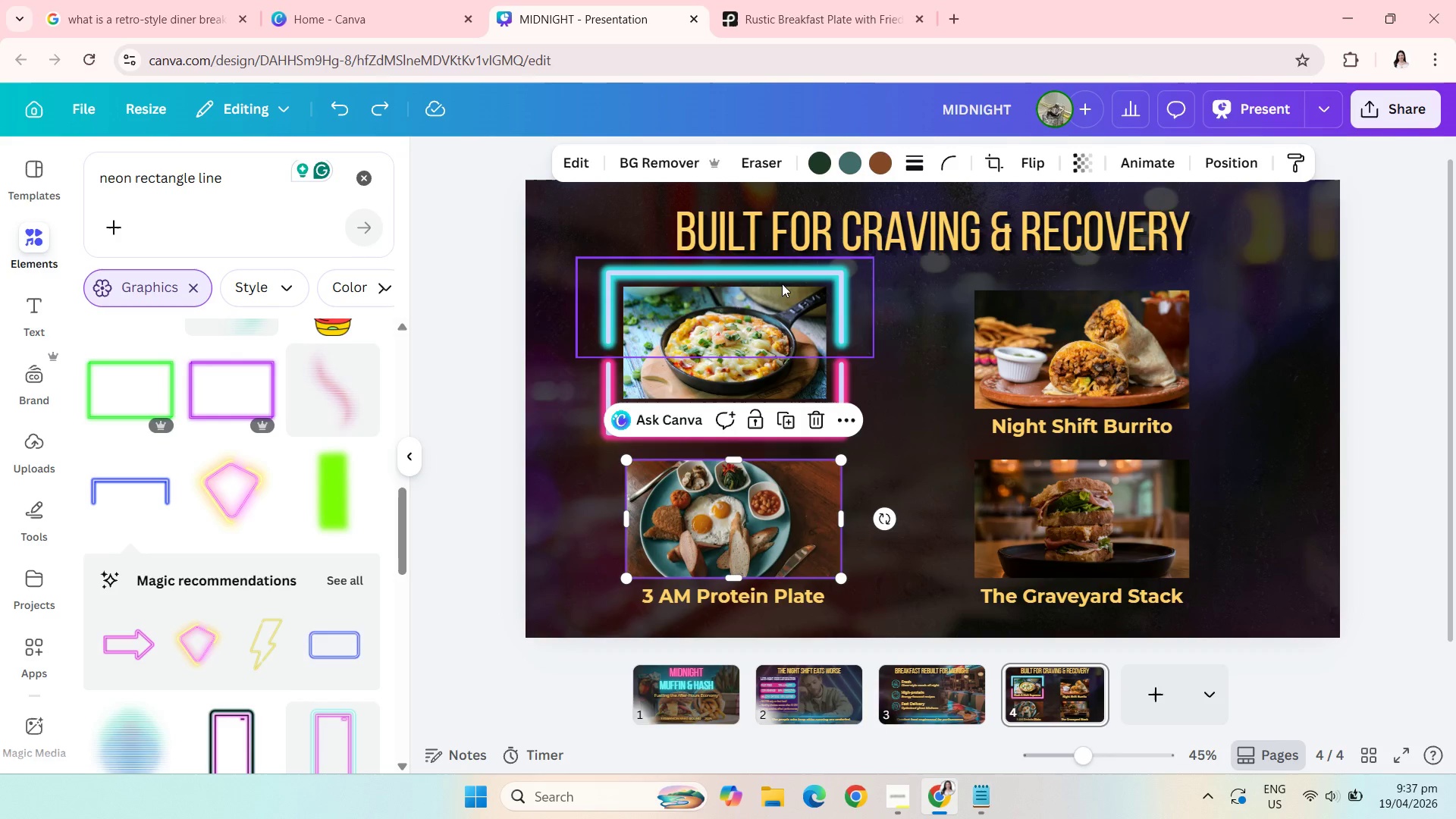 
key(Control+Z)
 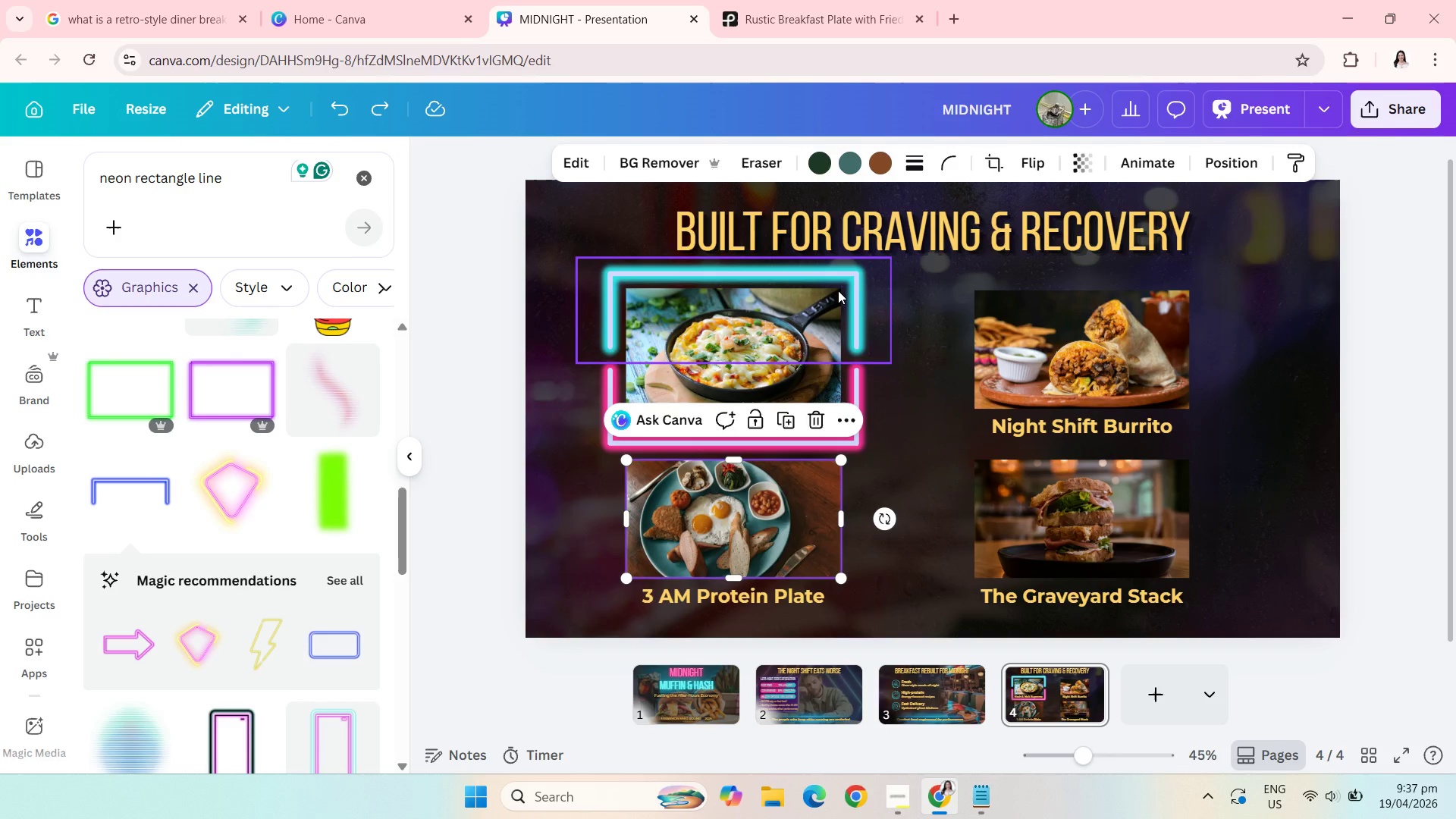 
left_click([837, 289])
 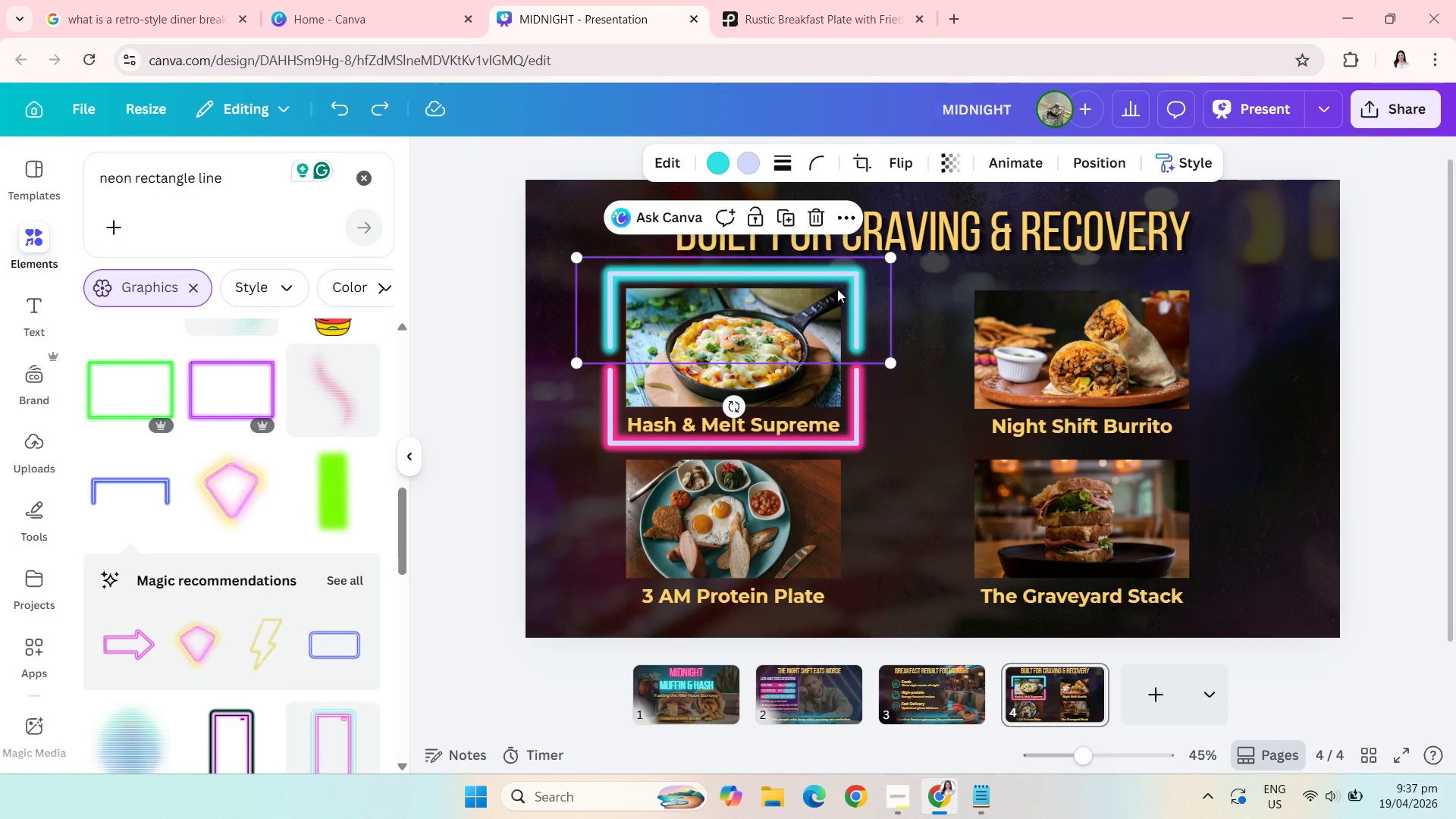 
left_click_drag(start_coordinate=[837, 289], to_coordinate=[846, 506])
 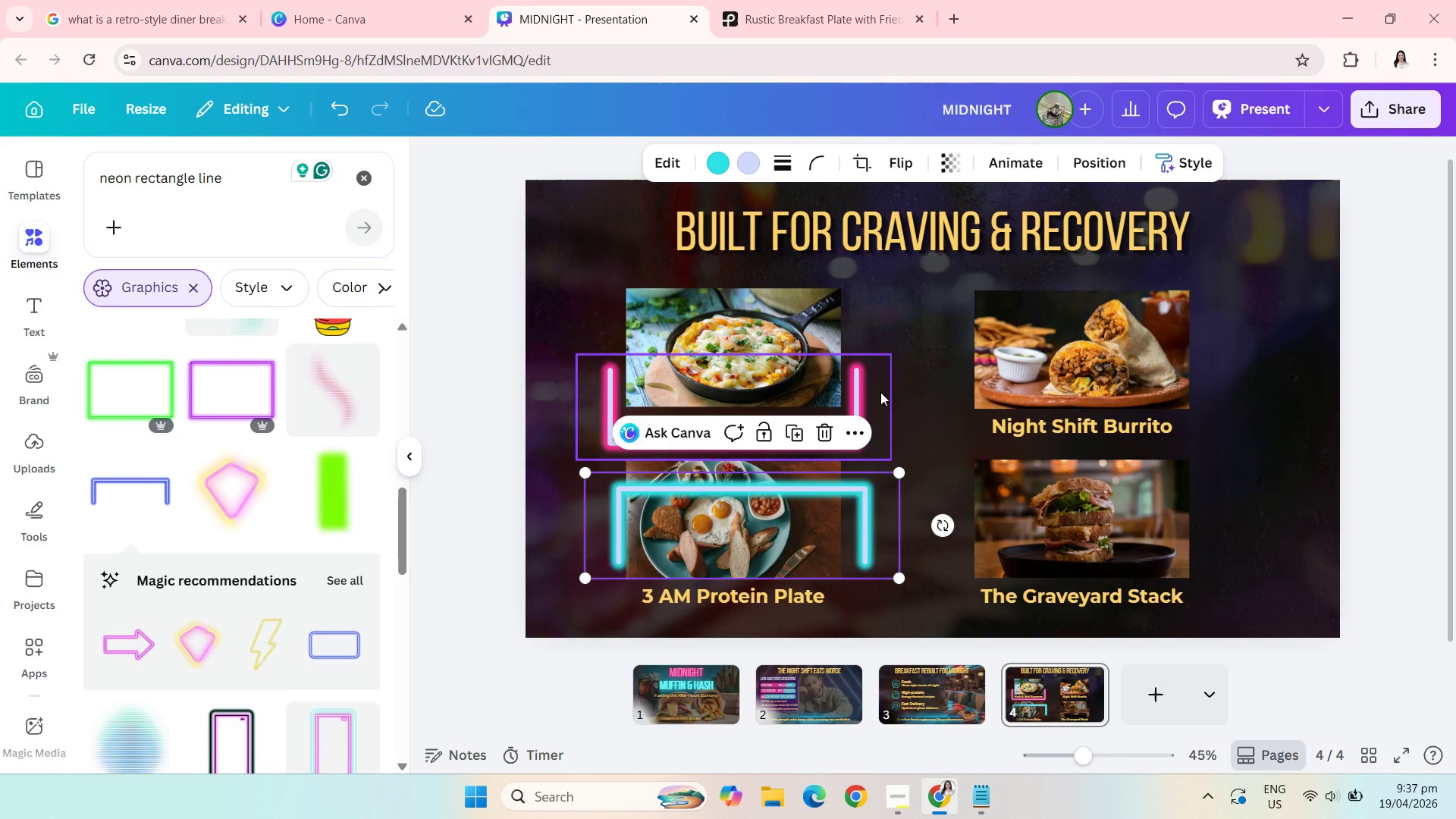 
key(Control+Z)
 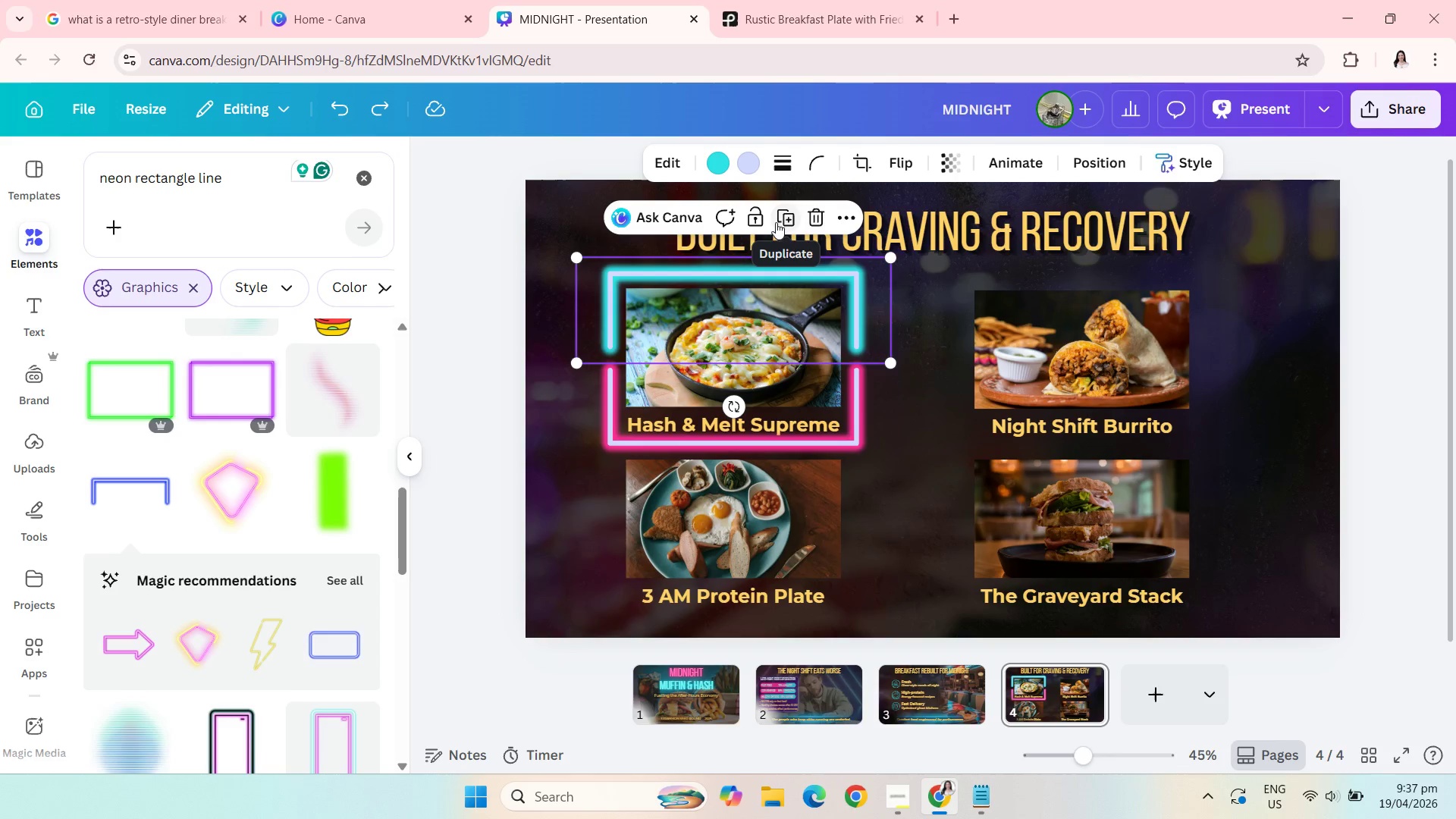 
left_click([782, 222])
 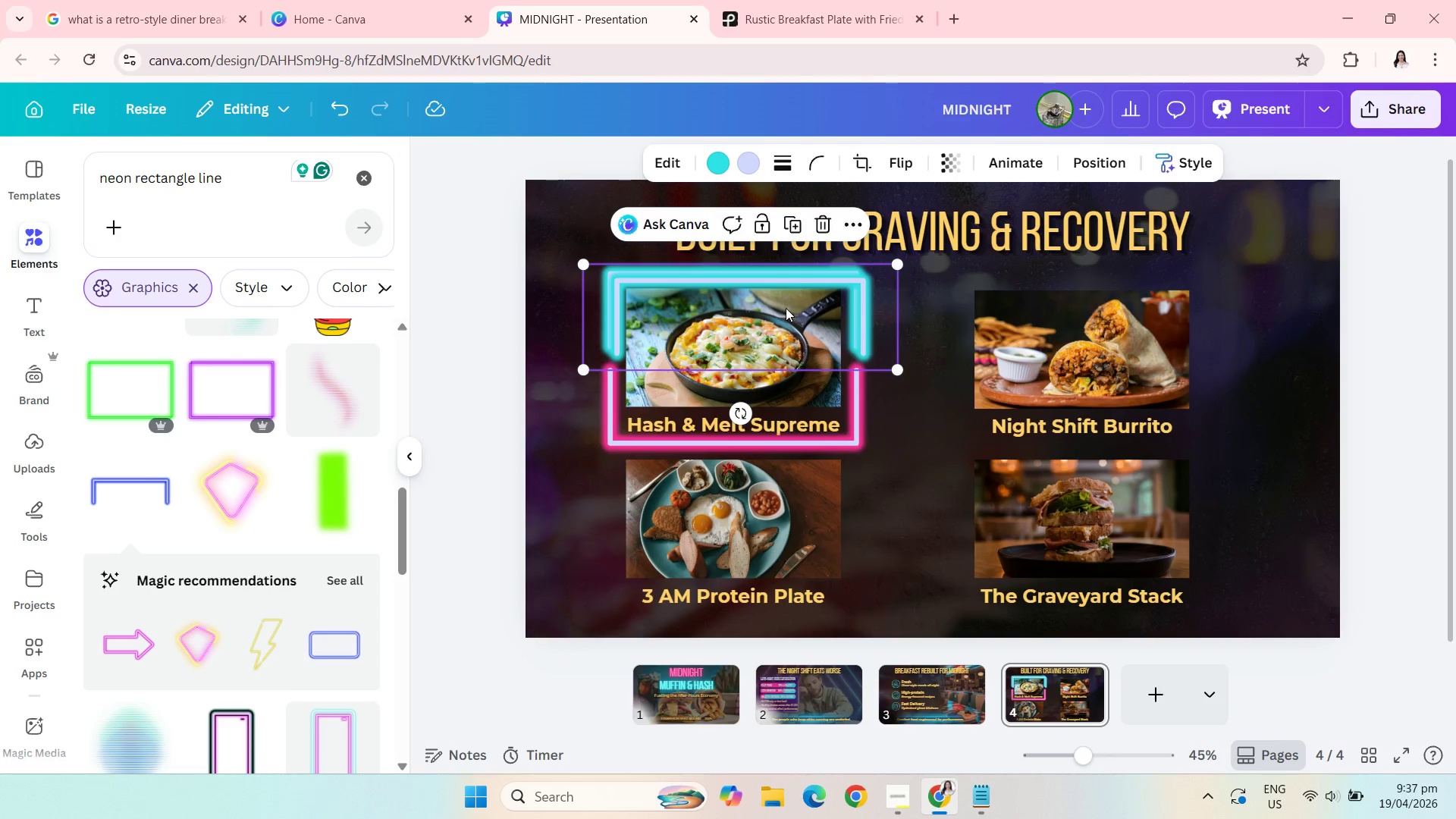 
left_click_drag(start_coordinate=[786, 308], to_coordinate=[777, 483])
 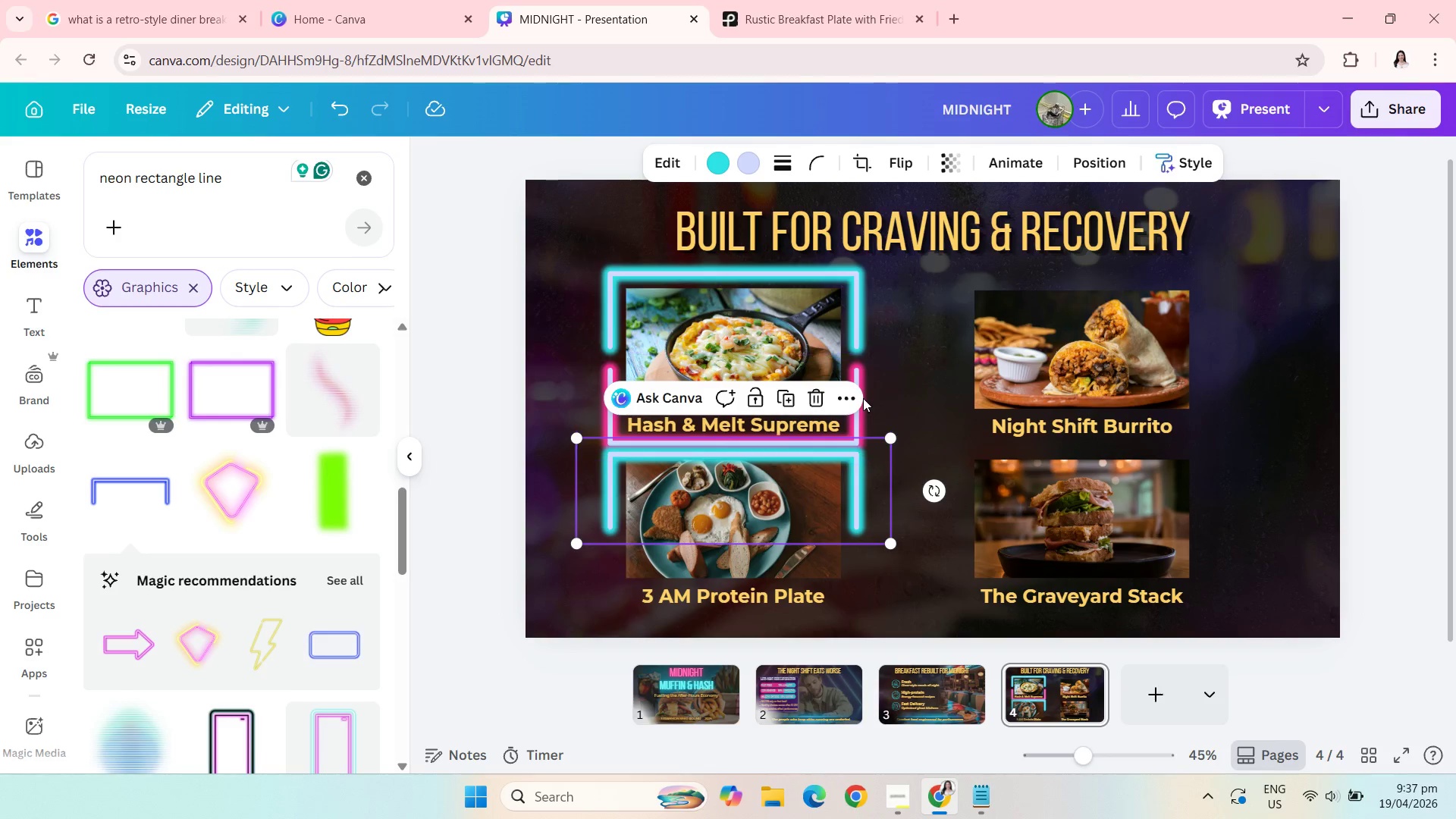 
left_click([864, 397])
 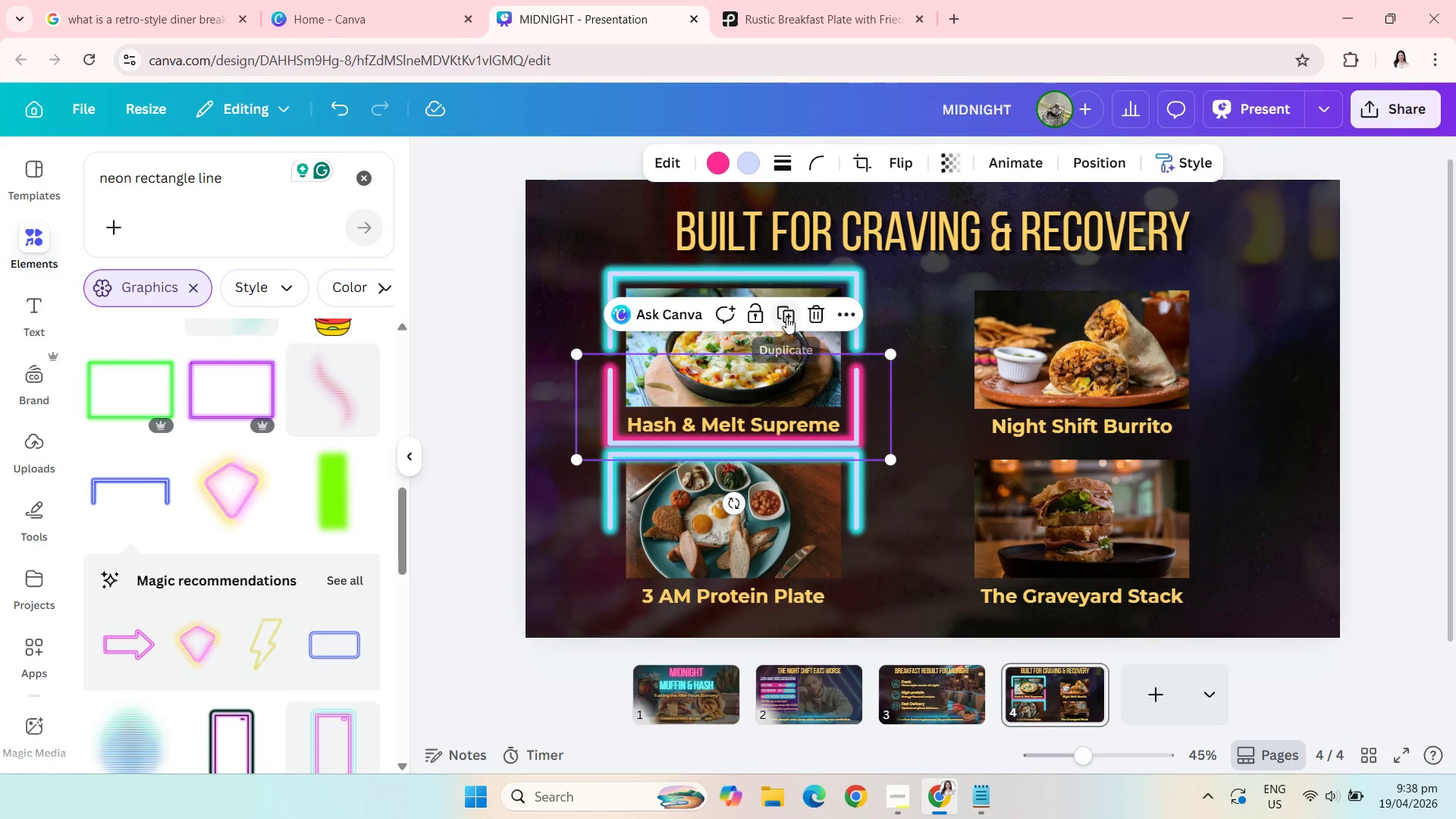 
left_click([786, 317])
 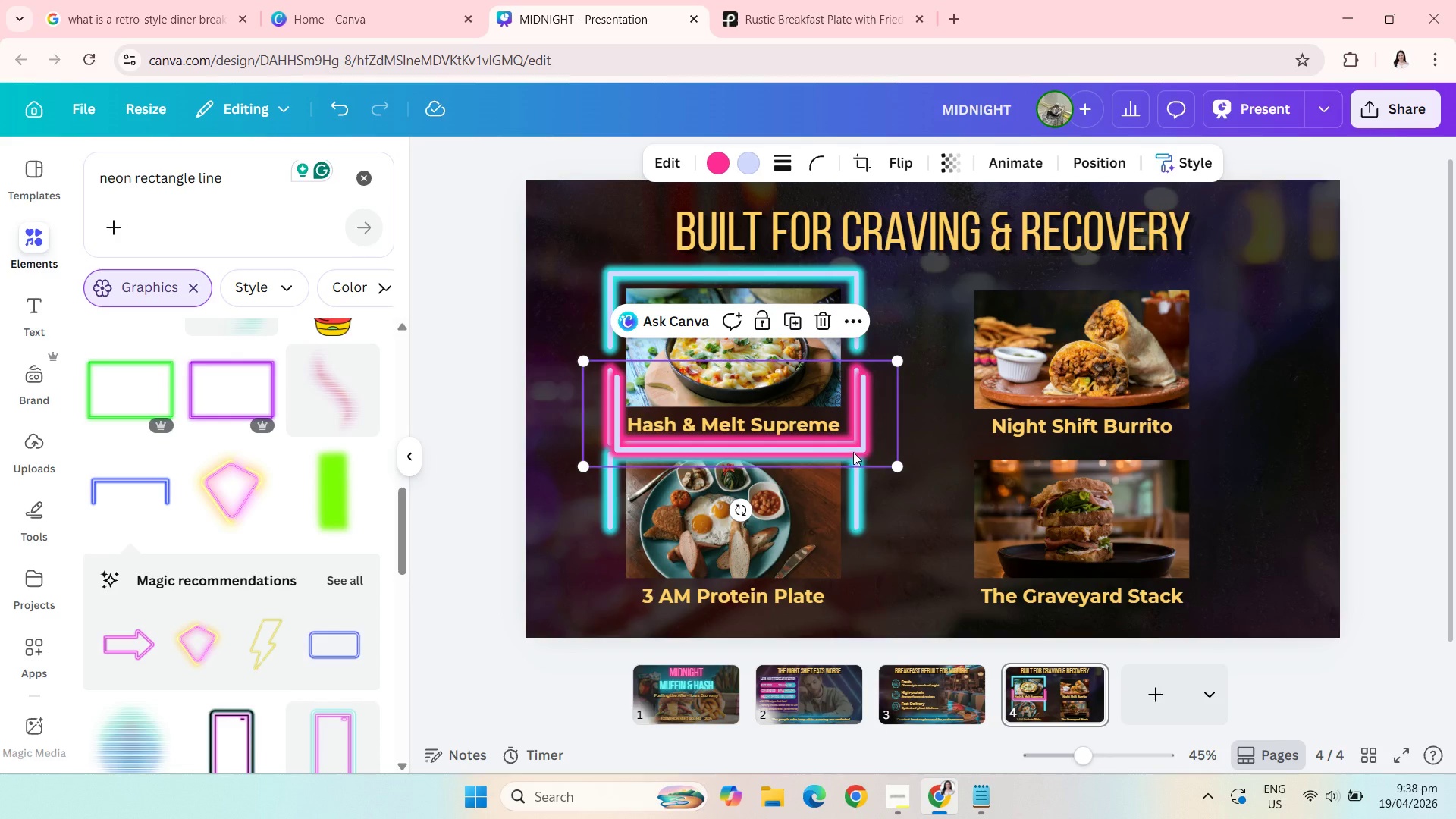 
left_click_drag(start_coordinate=[853, 451], to_coordinate=[843, 623])
 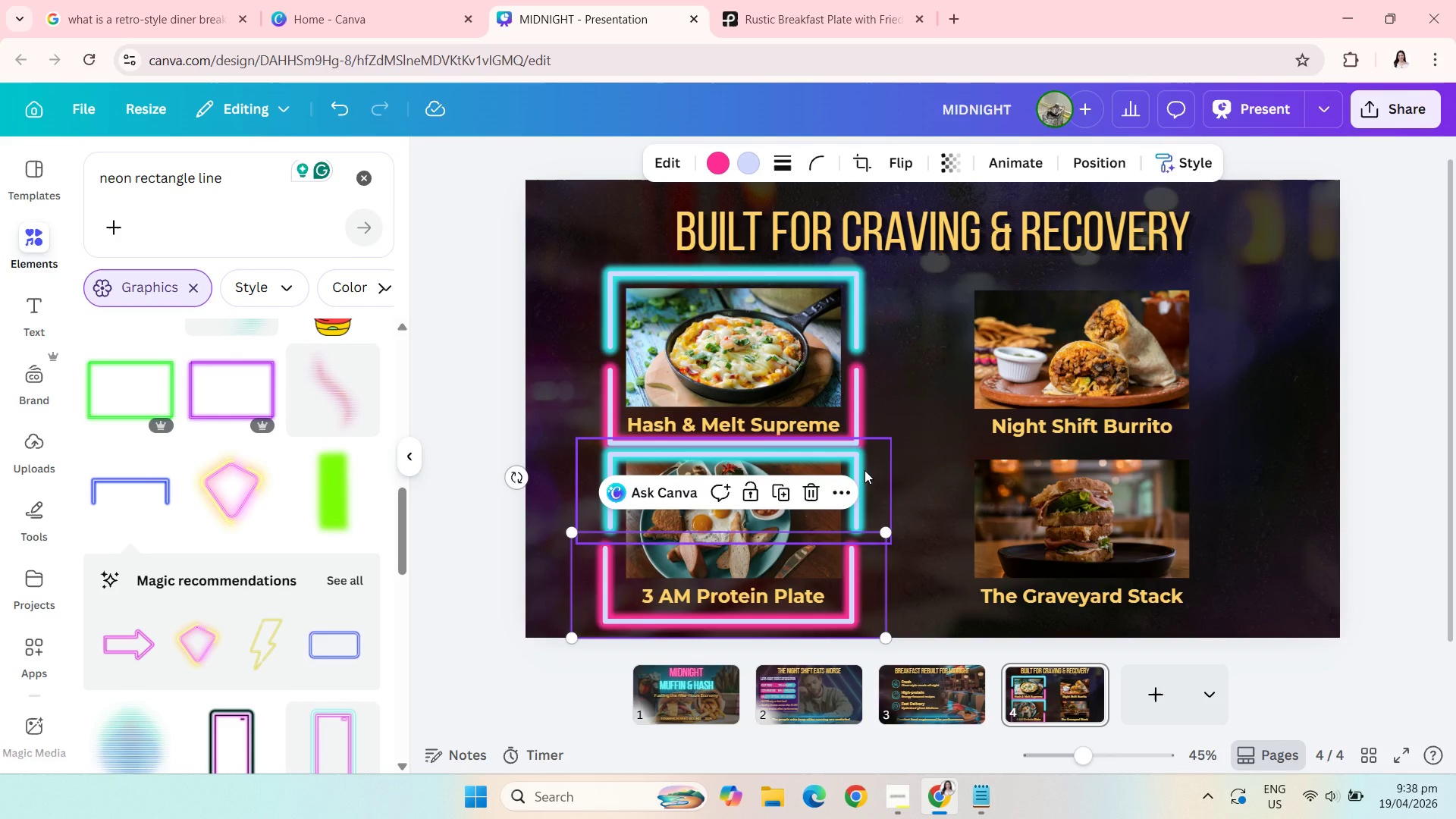 
left_click_drag(start_coordinate=[864, 470], to_coordinate=[863, 509])
 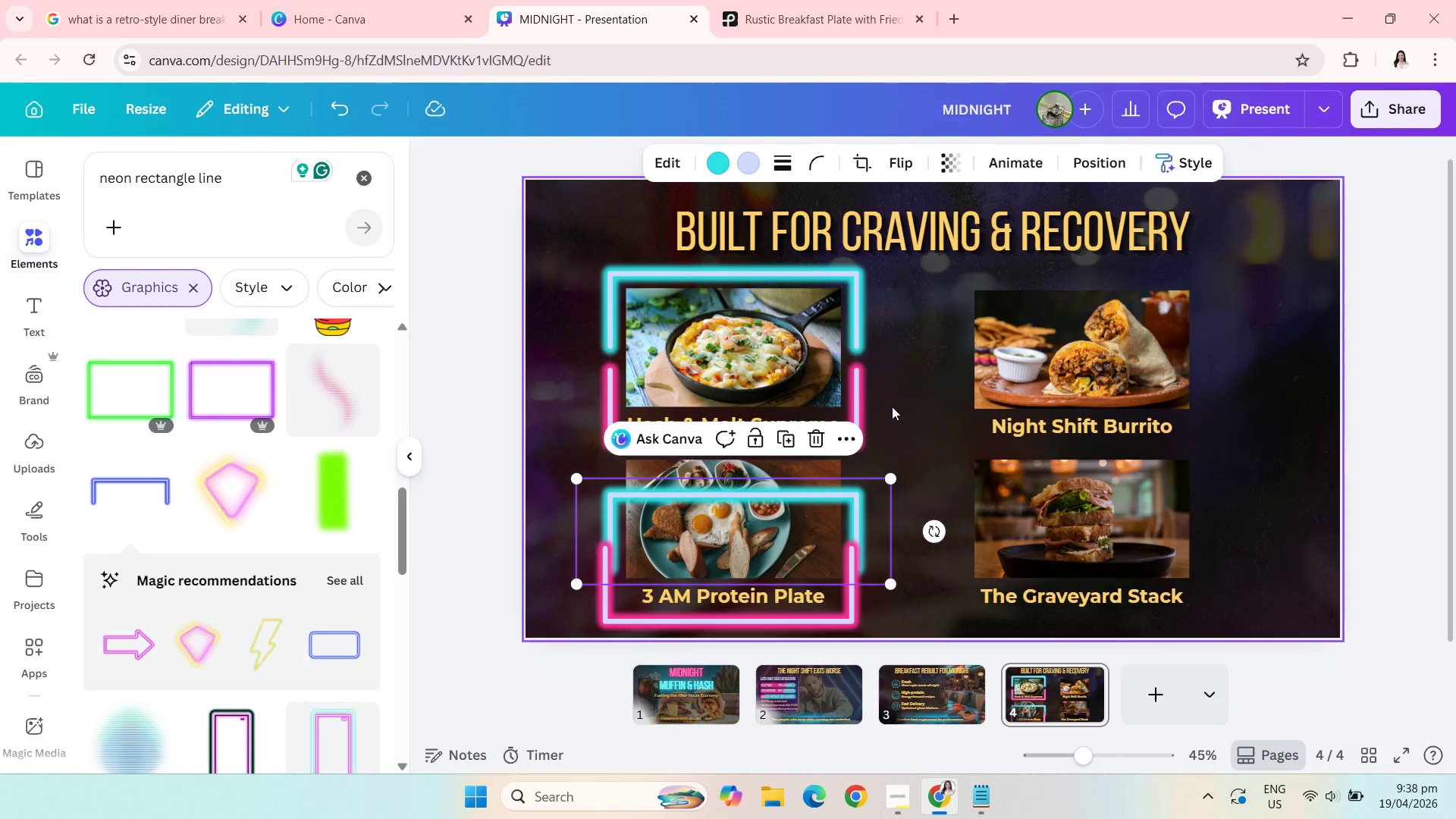 
left_click([892, 406])
 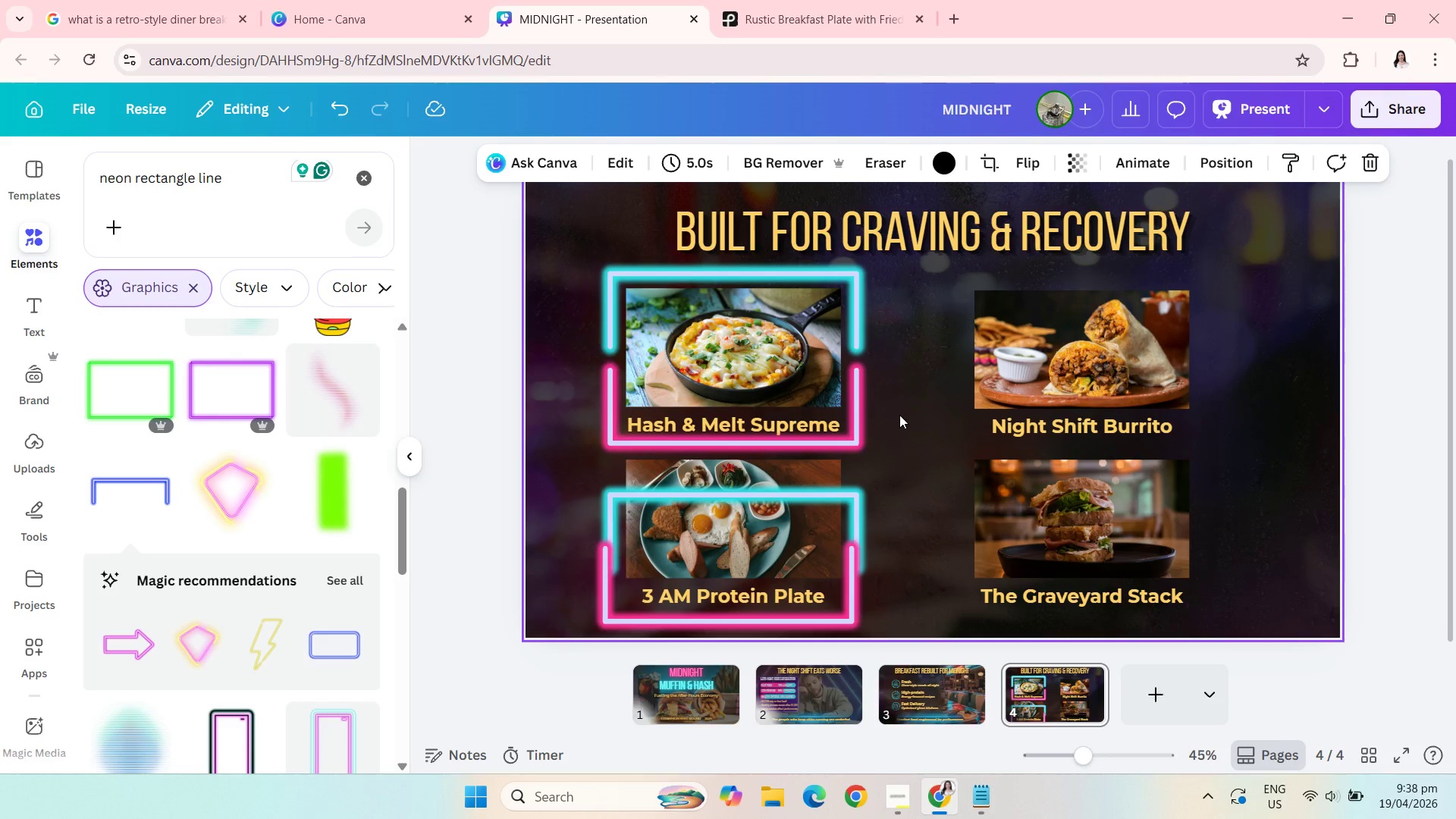 
left_click_drag(start_coordinate=[899, 415], to_coordinate=[739, 297])
 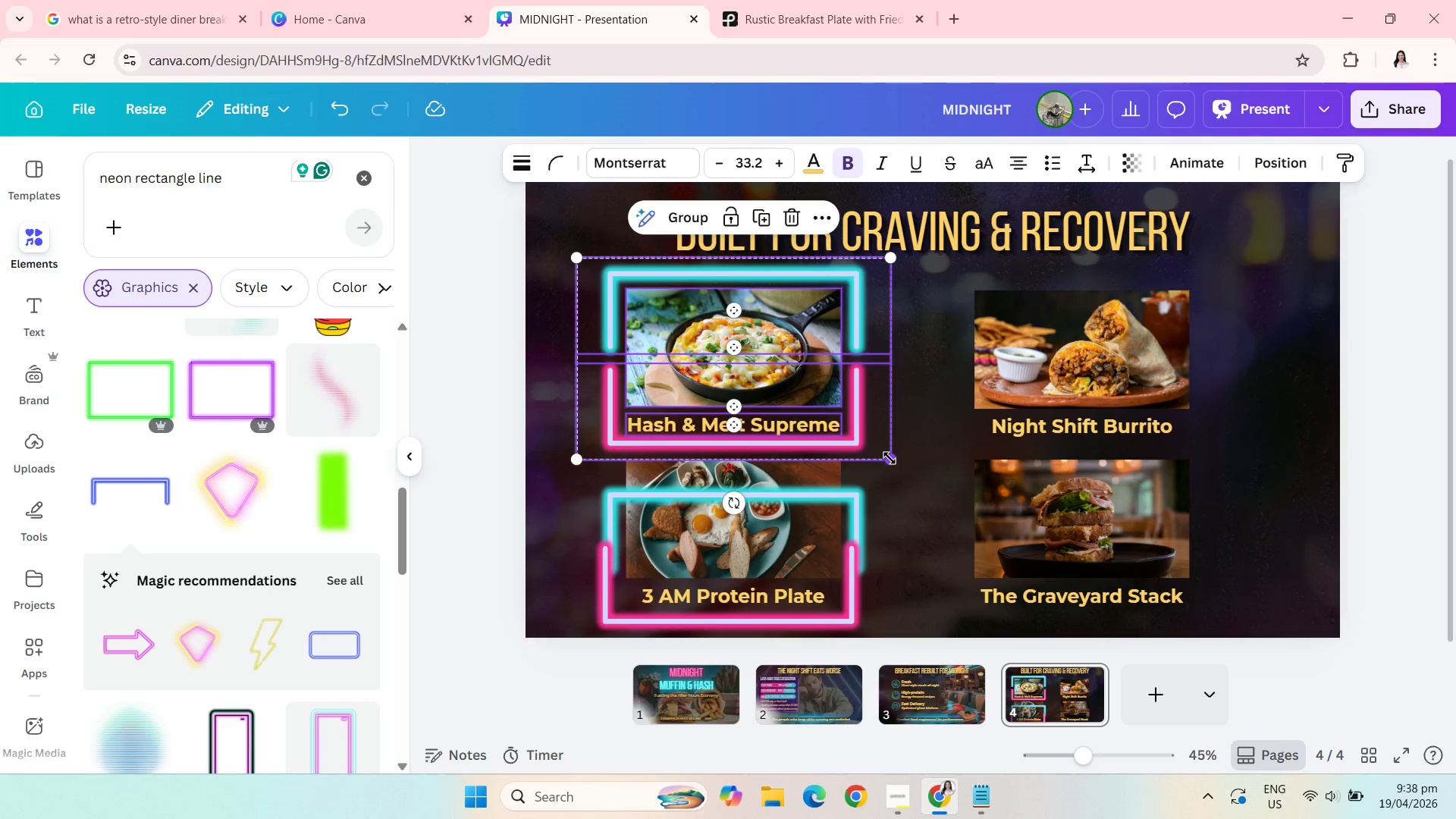 
left_click_drag(start_coordinate=[890, 458], to_coordinate=[872, 446])
 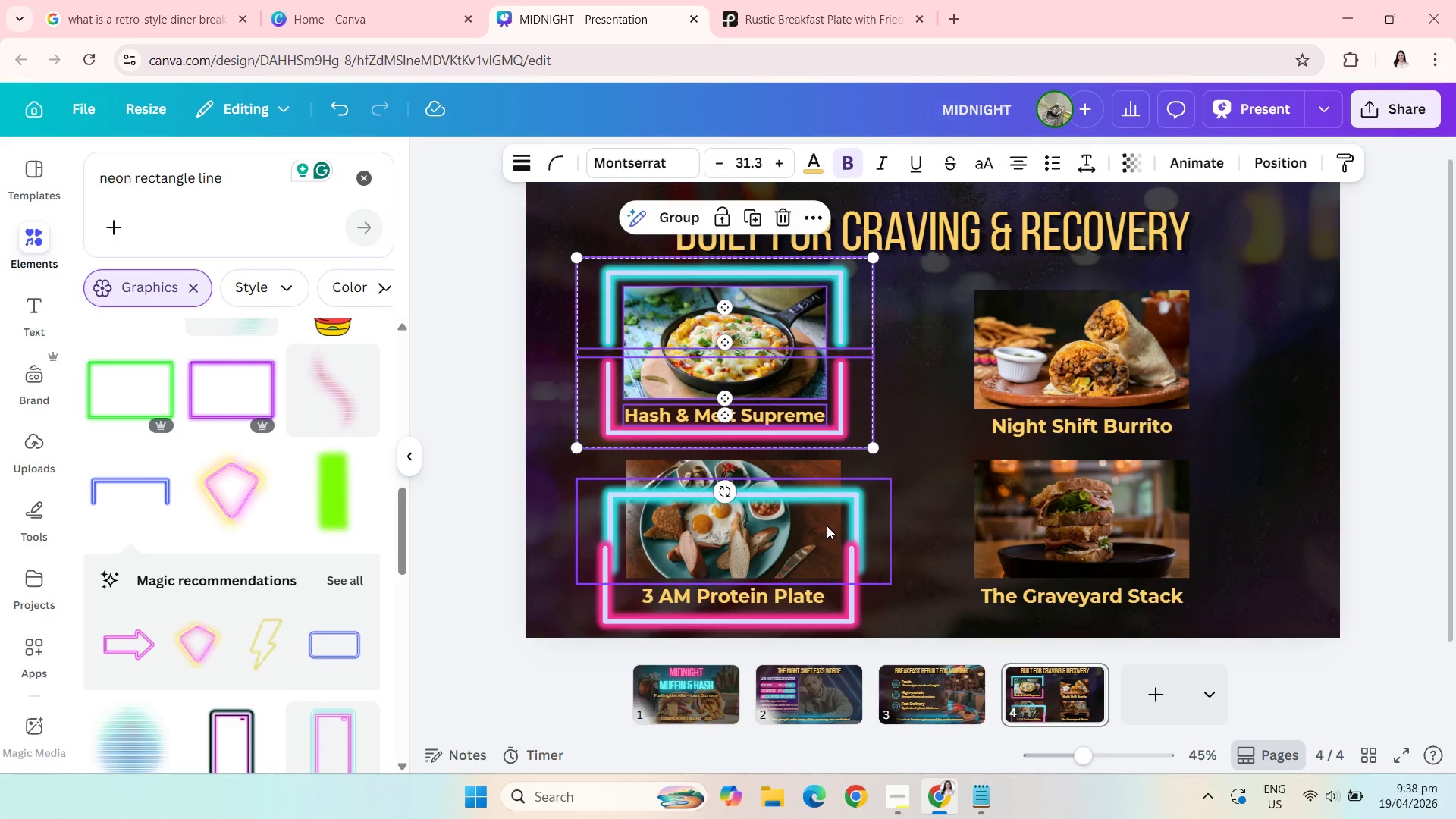 
left_click_drag(start_coordinate=[827, 526], to_coordinate=[832, 479])
 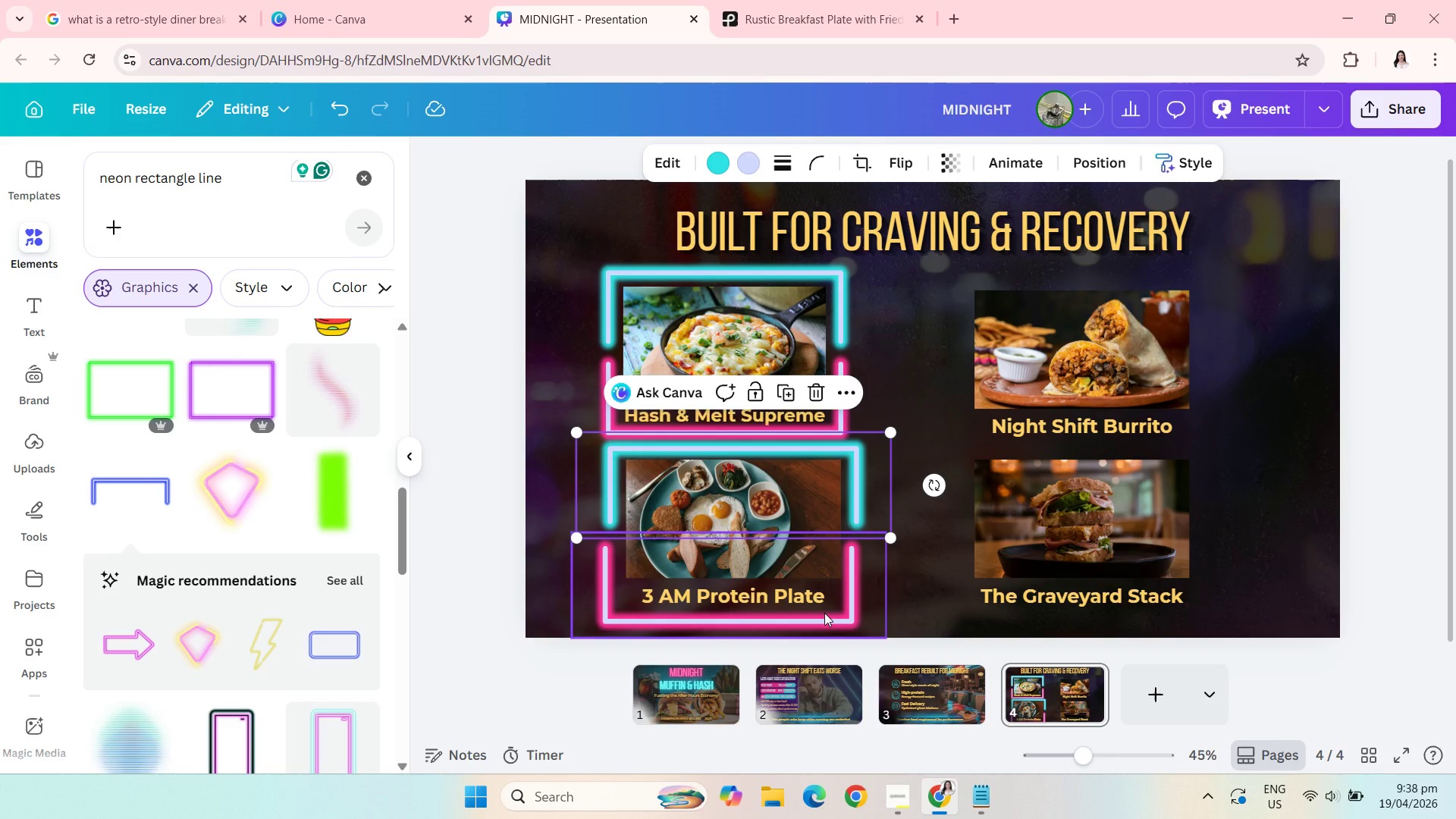 
left_click_drag(start_coordinate=[824, 613], to_coordinate=[835, 605])
 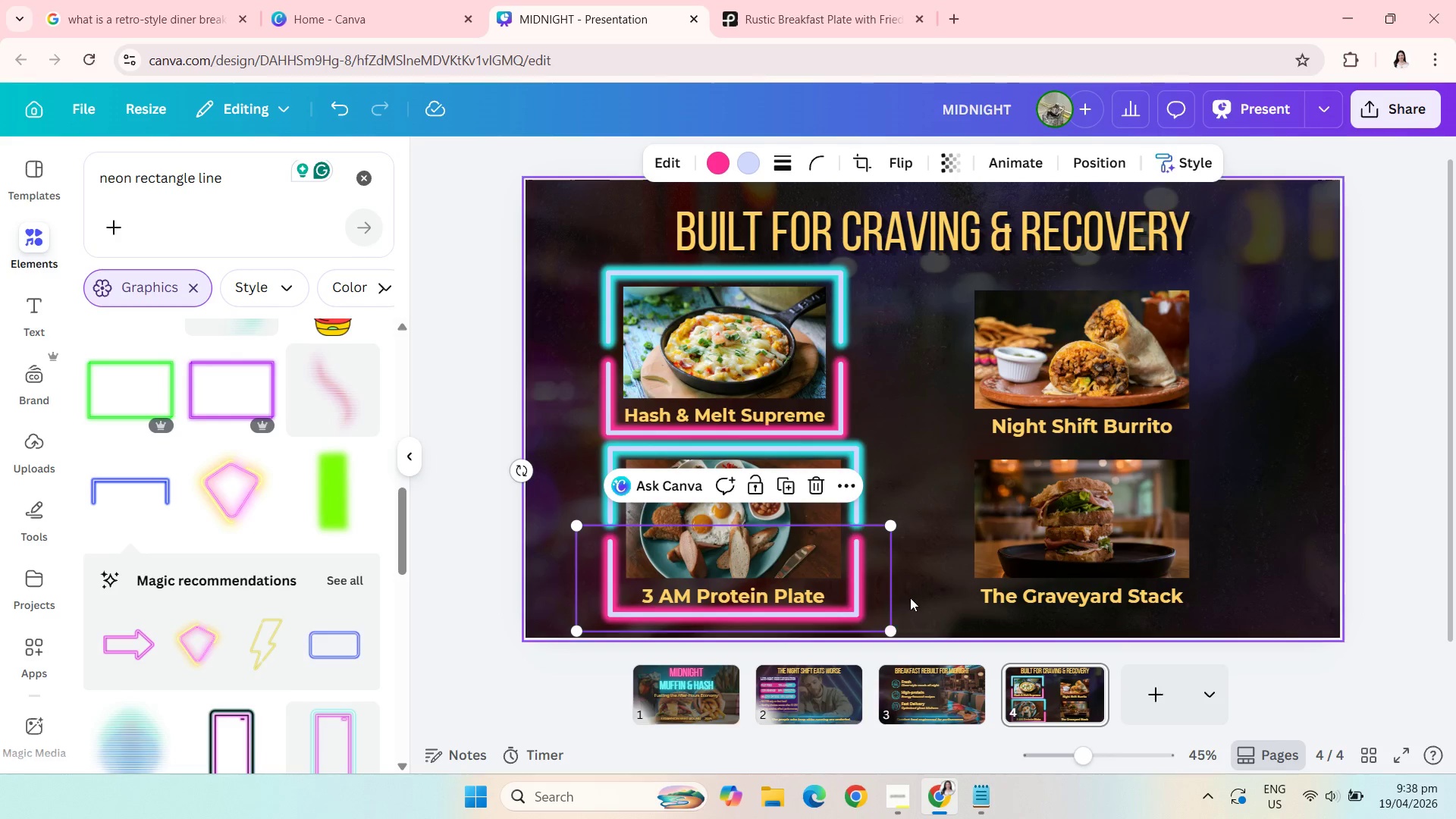 
left_click([911, 597])
 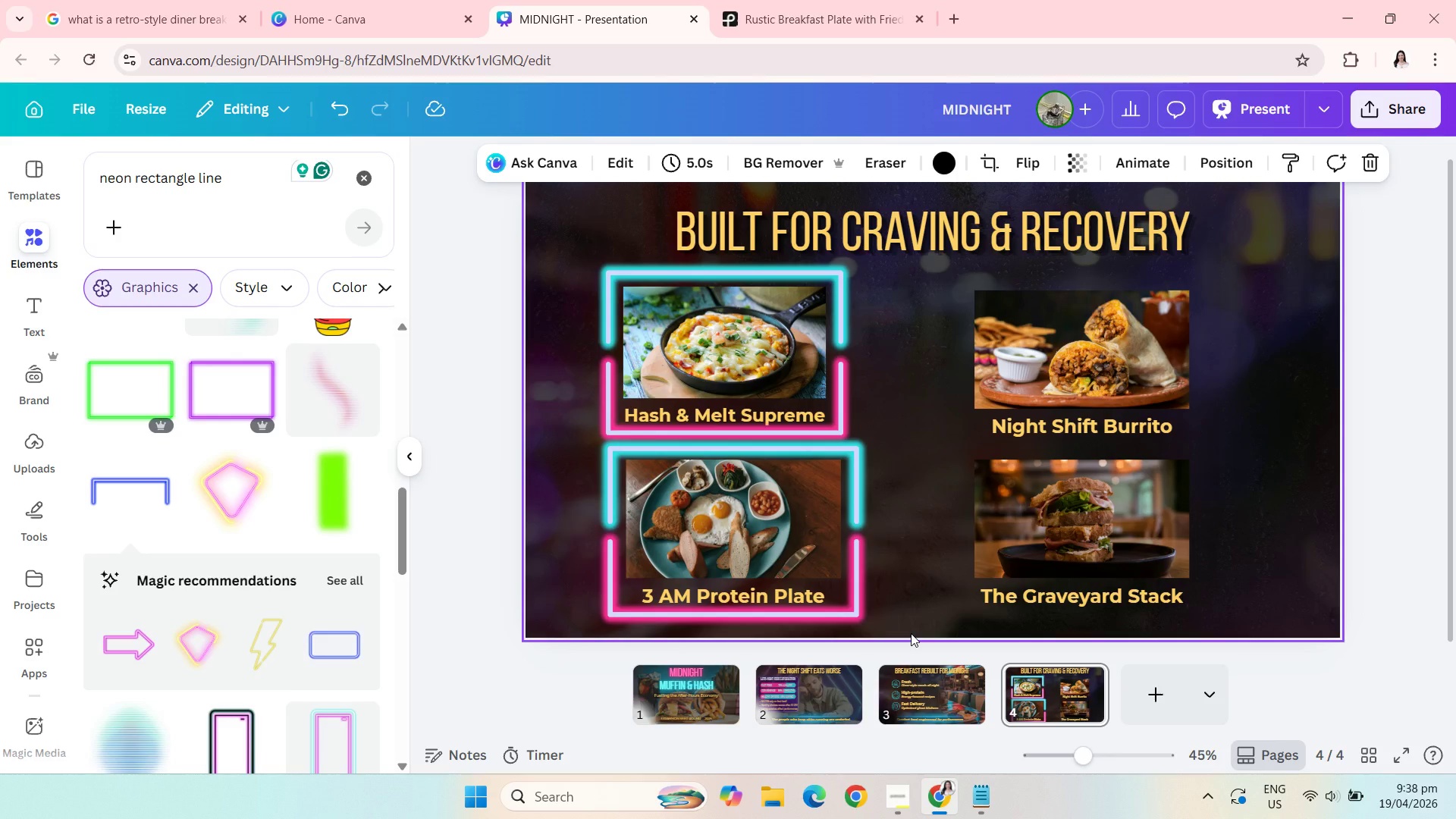 
left_click_drag(start_coordinate=[911, 633], to_coordinate=[680, 491])
 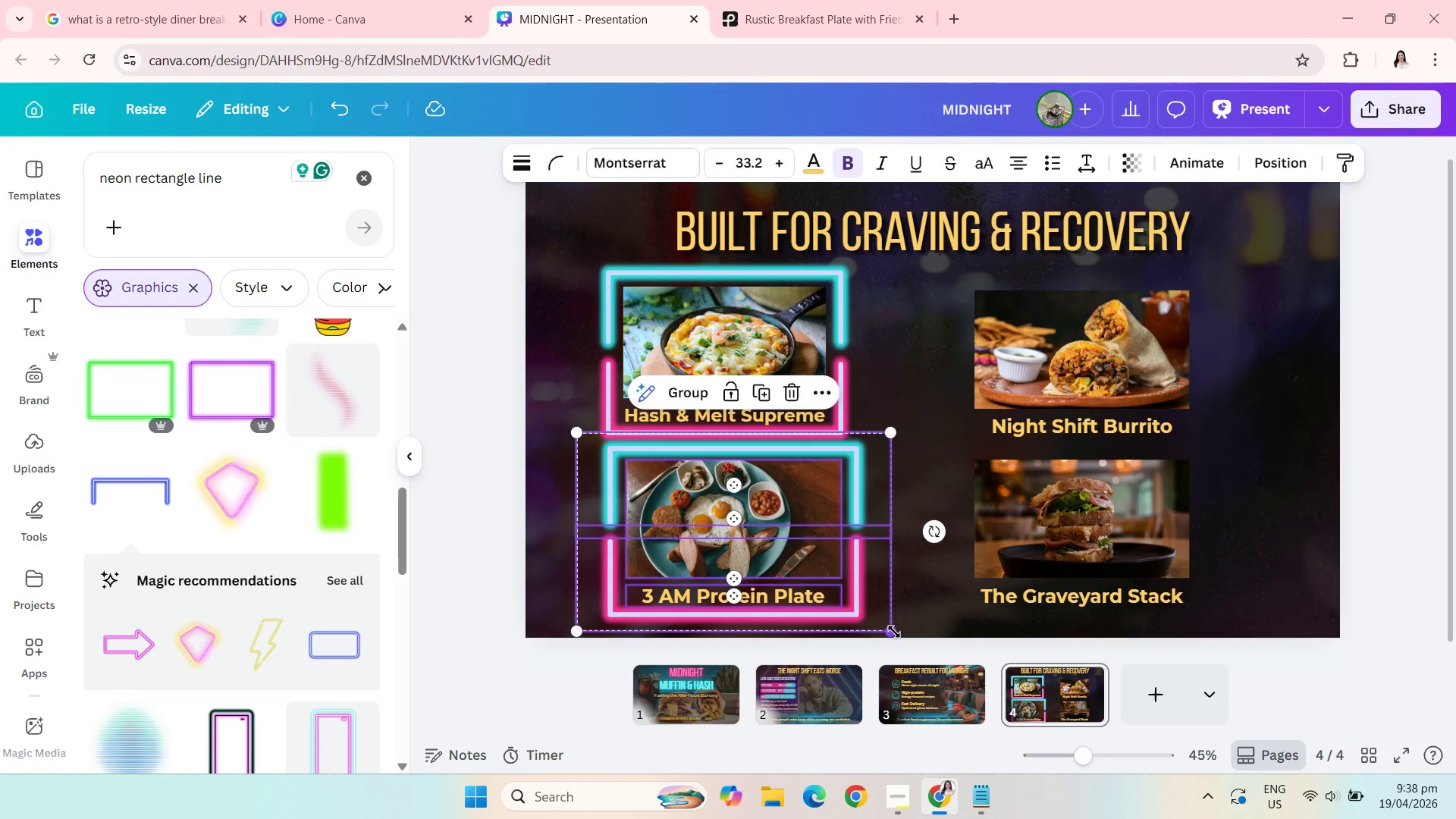 
left_click_drag(start_coordinate=[894, 632], to_coordinate=[873, 620])
 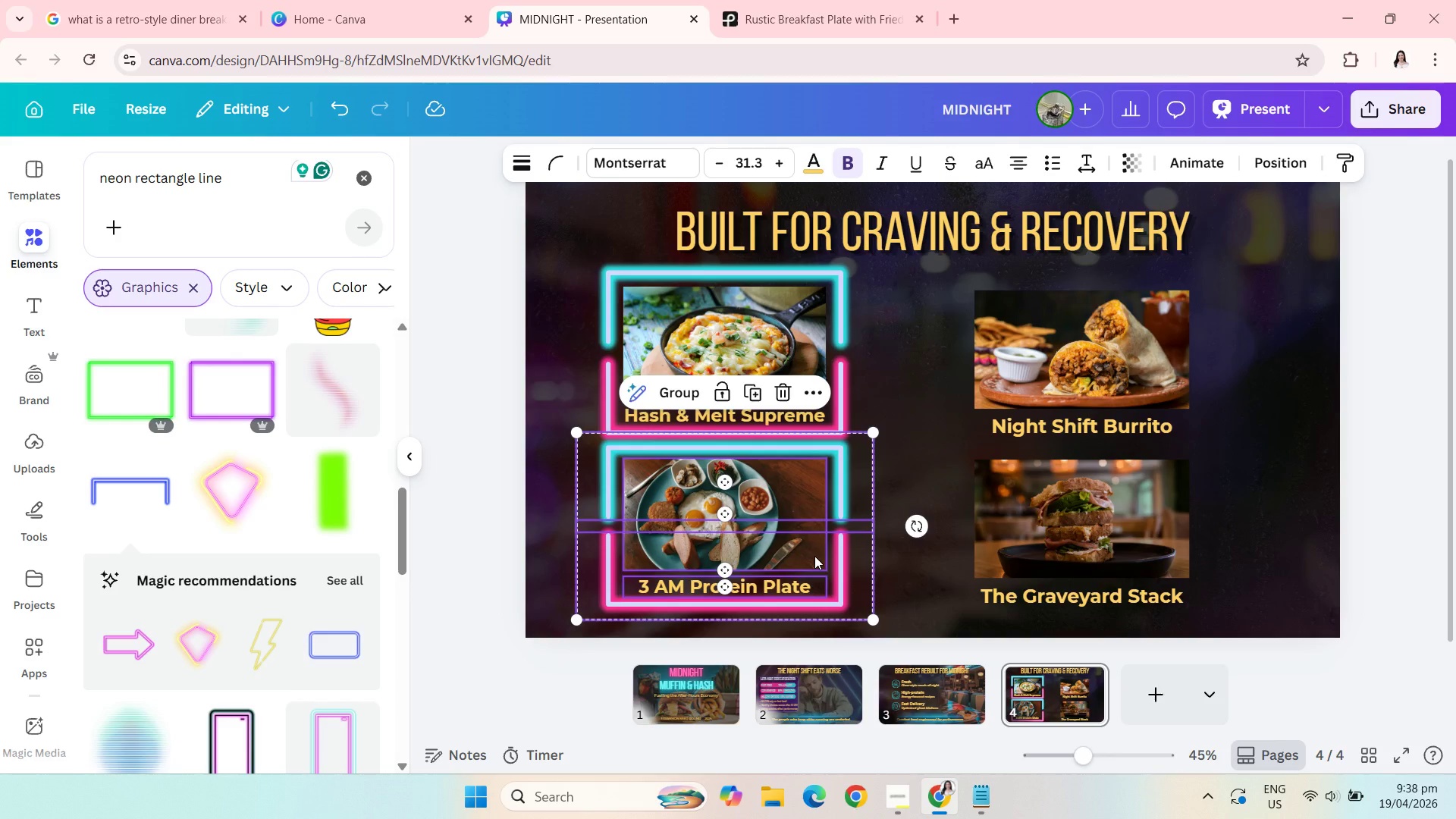 
left_click_drag(start_coordinate=[814, 556], to_coordinate=[816, 570])
 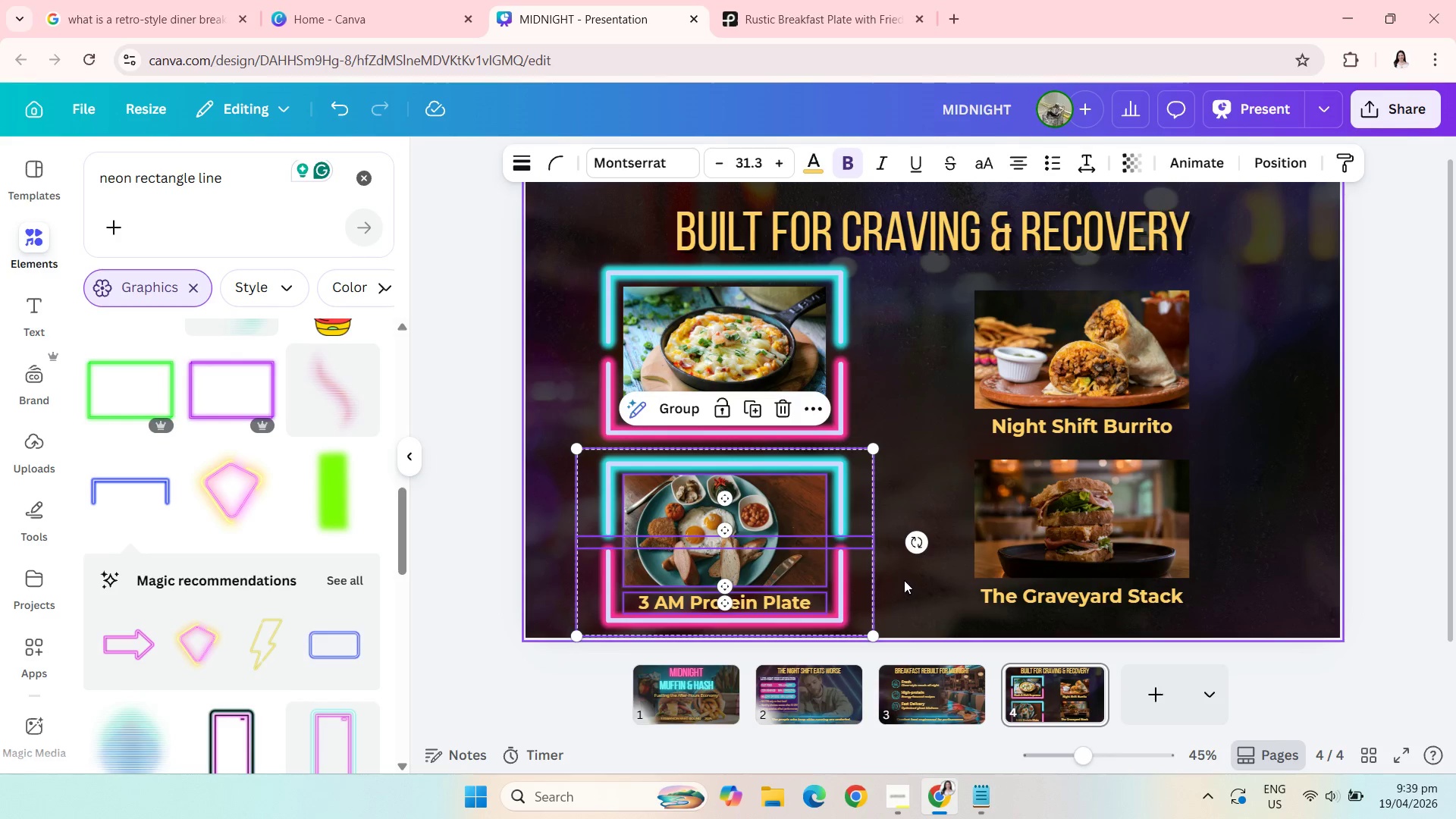 
left_click([939, 580])
 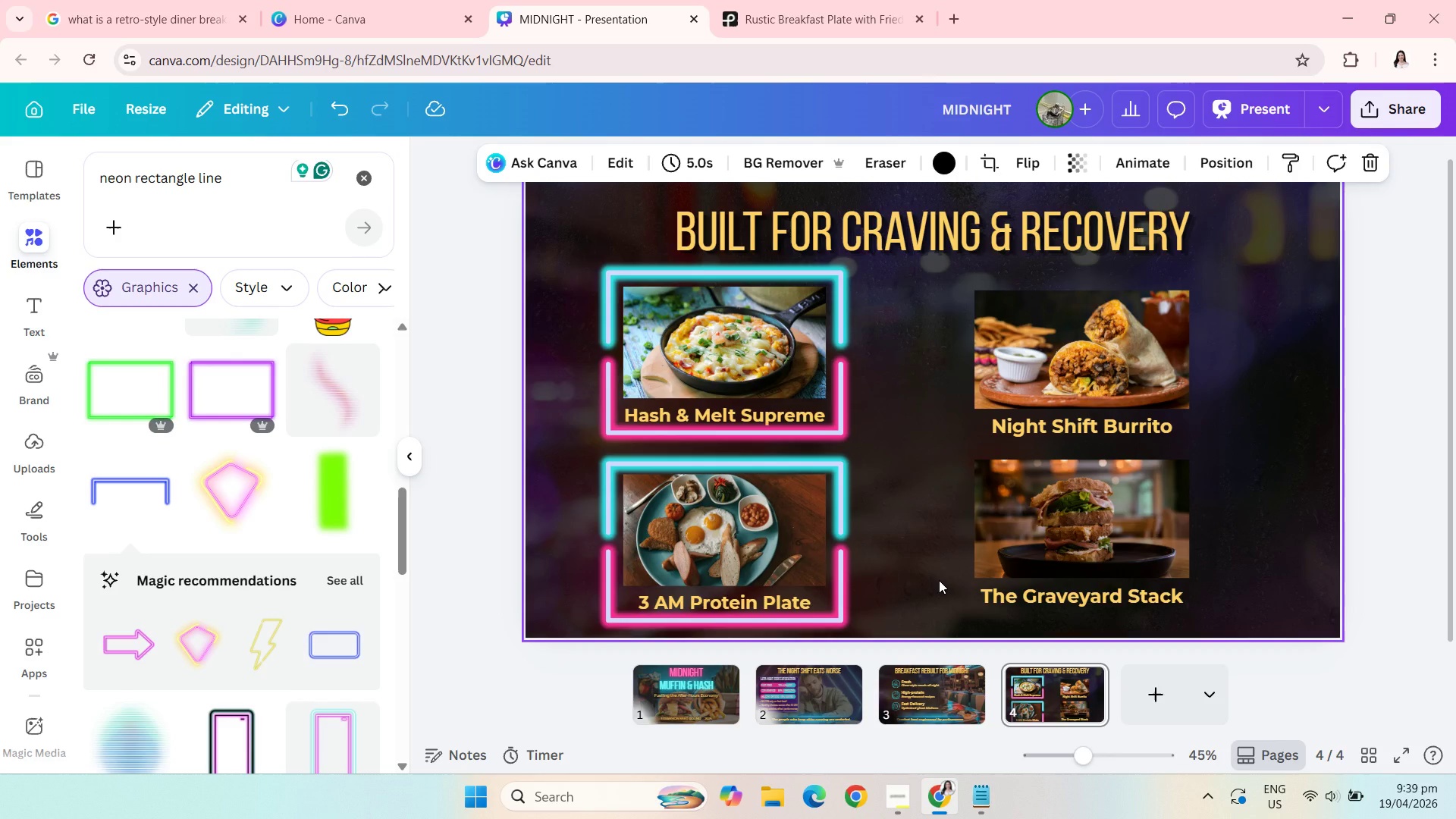 
wait(5.11)
 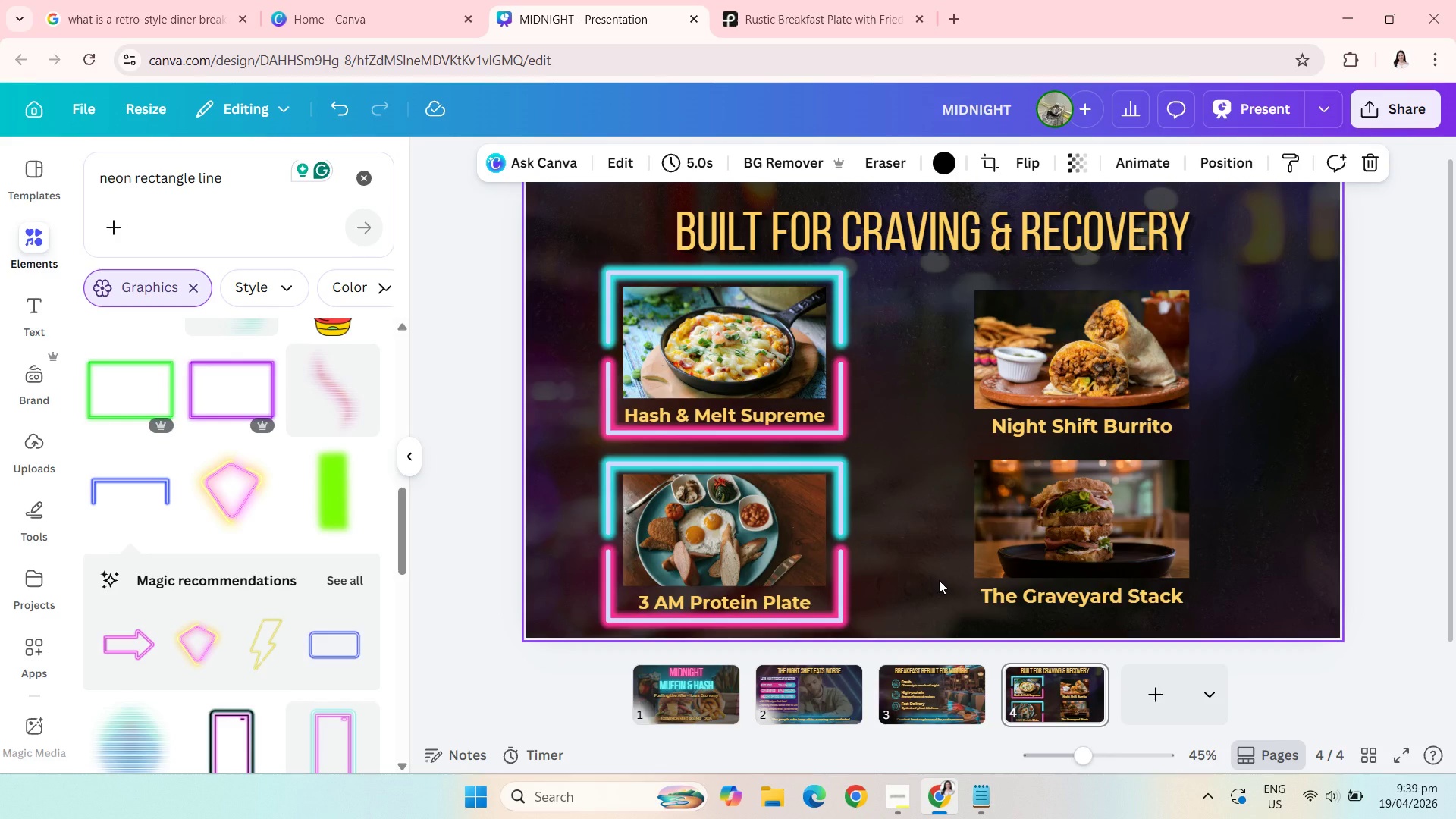 
key(Control+Z)
 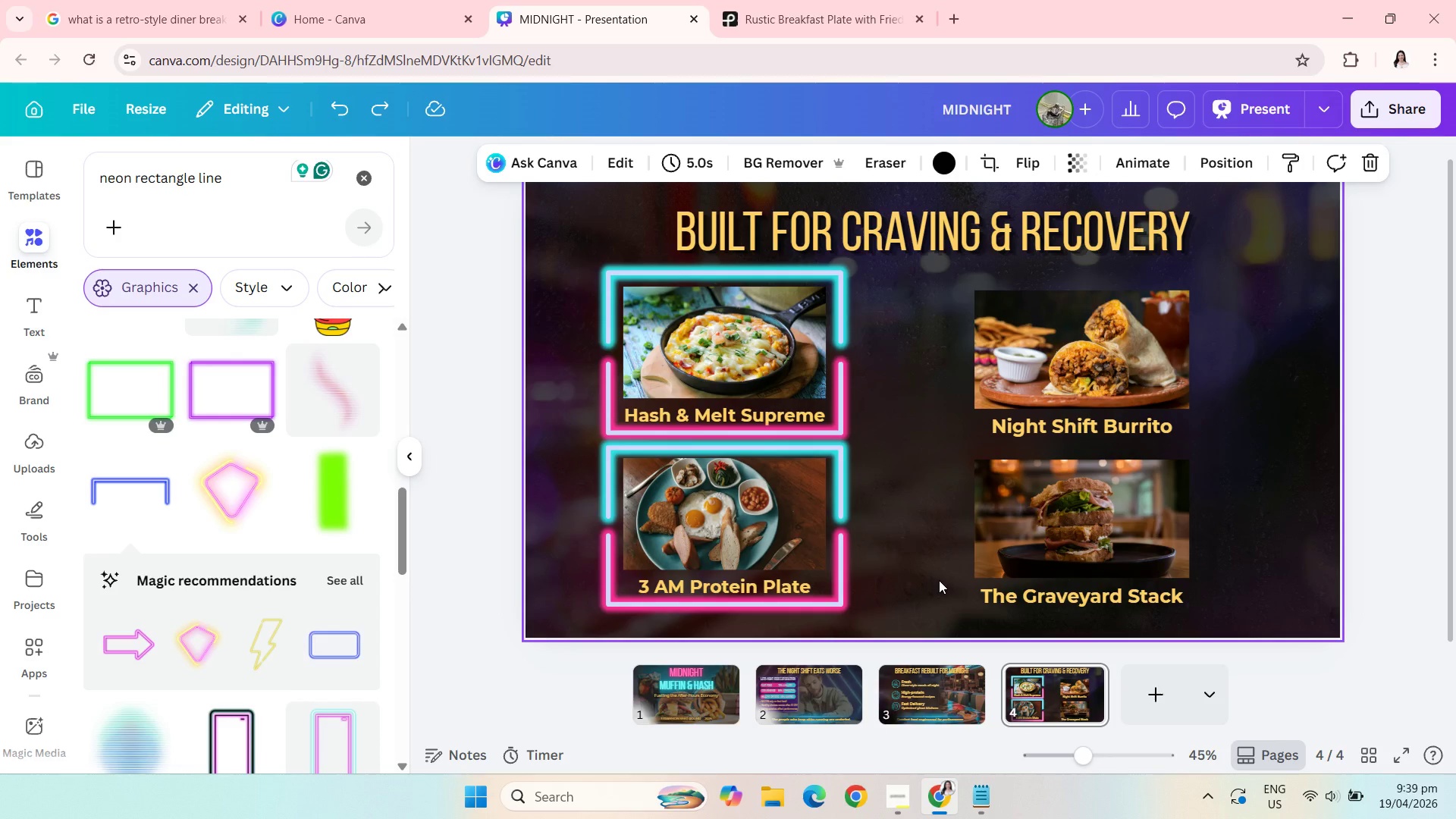 
key(Control+Z)
 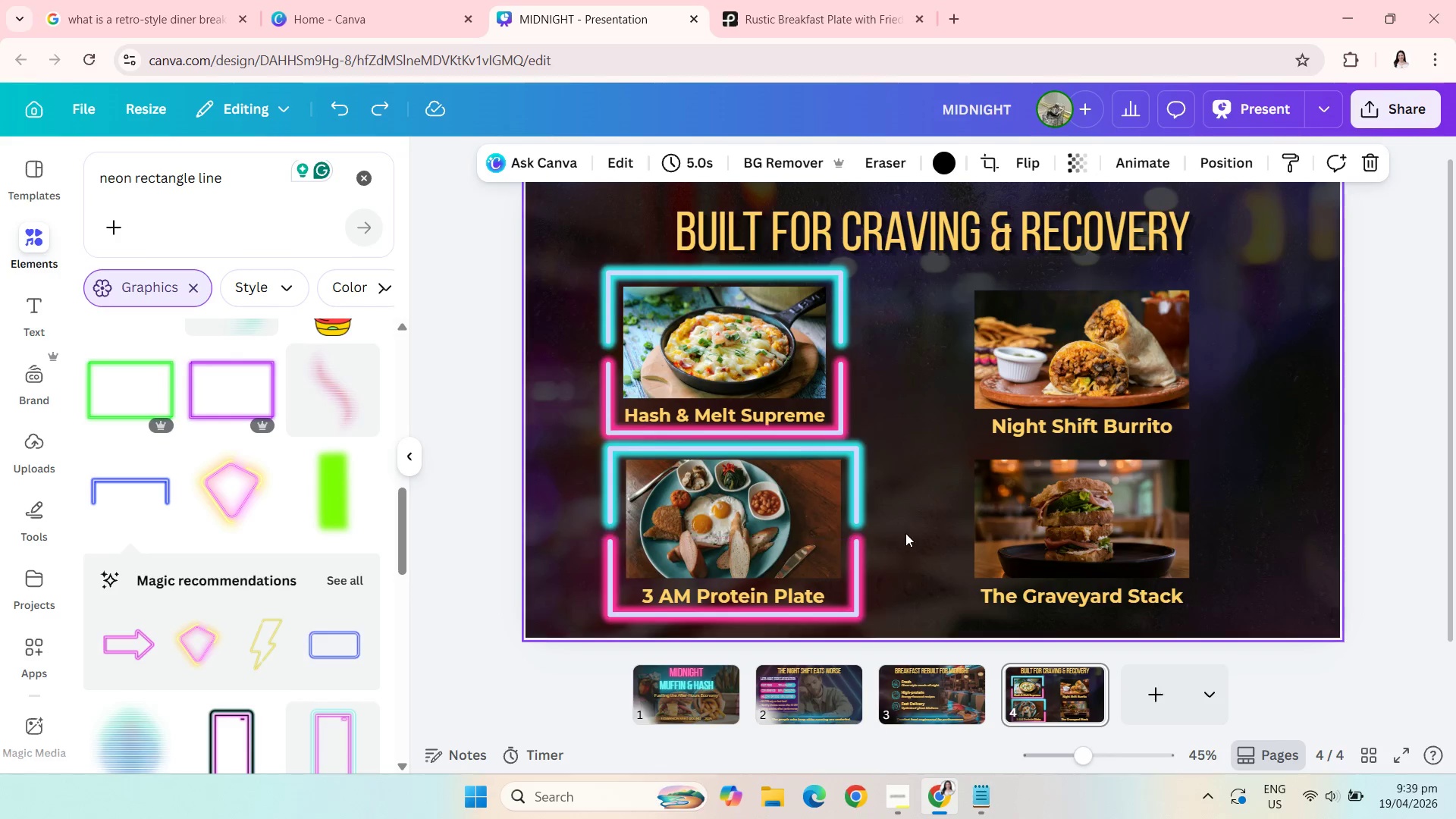 
left_click_drag(start_coordinate=[908, 535], to_coordinate=[855, 526])
 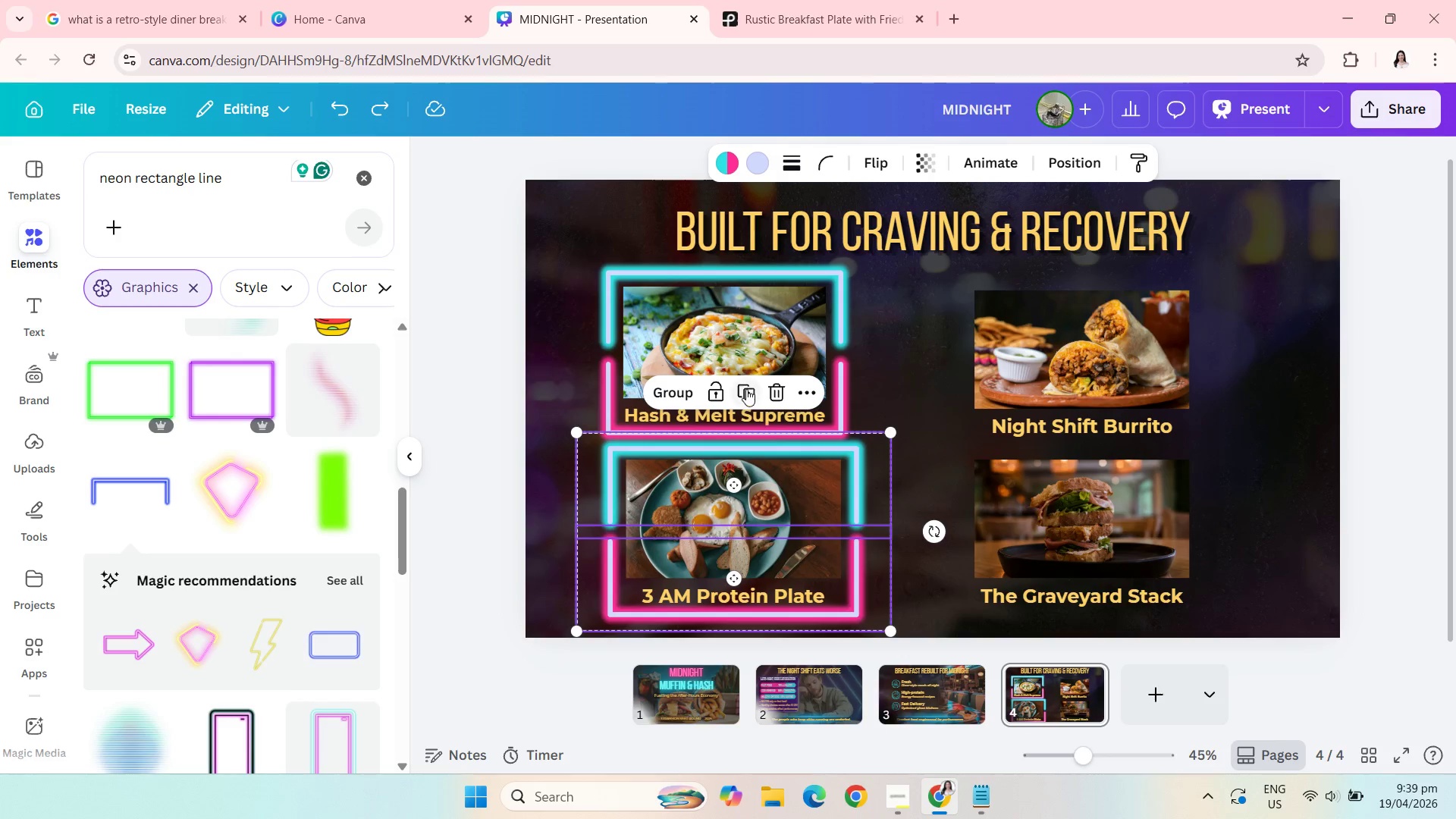 
left_click([746, 391])
 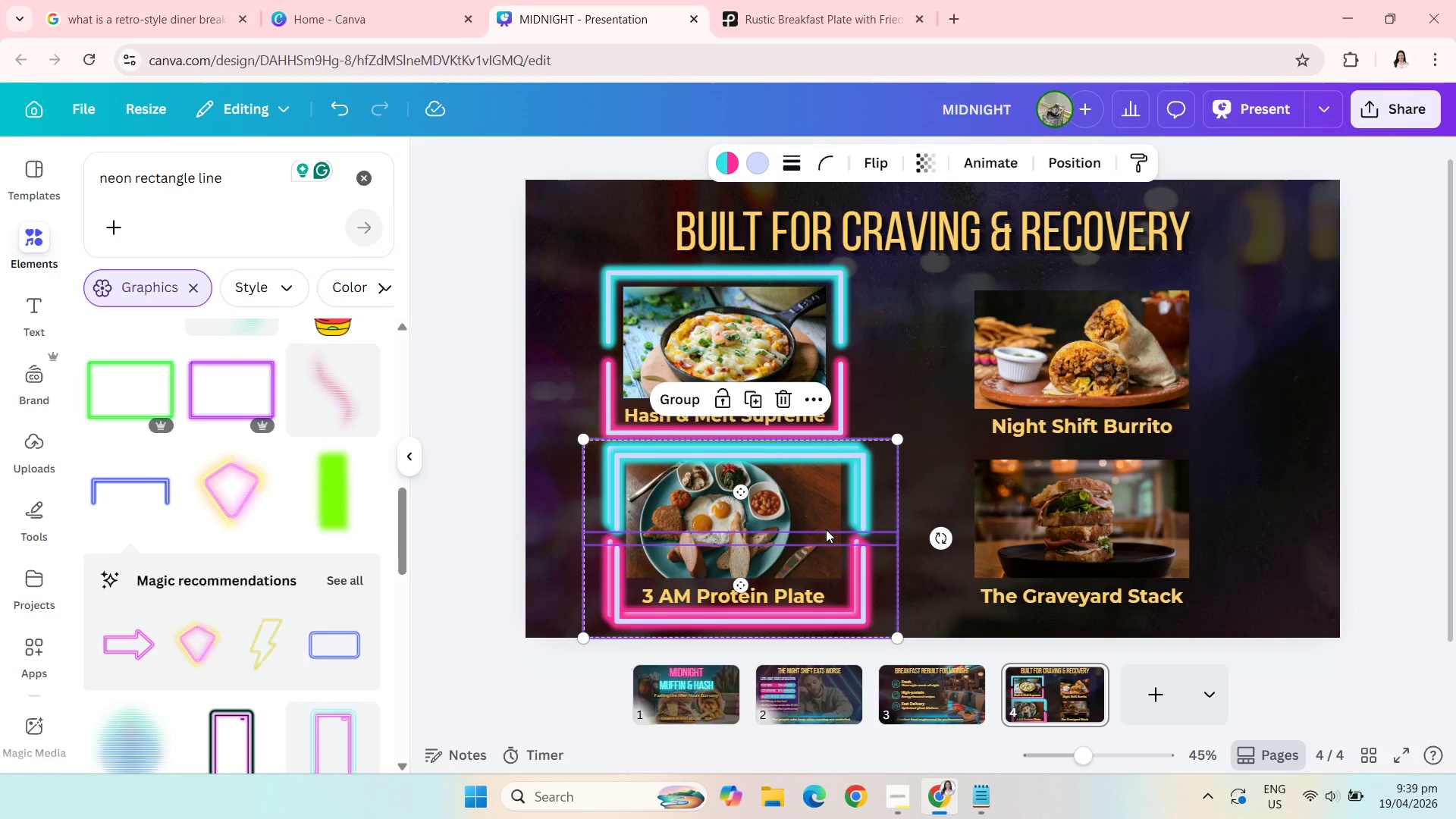 
left_click_drag(start_coordinate=[826, 529], to_coordinate=[1165, 355])
 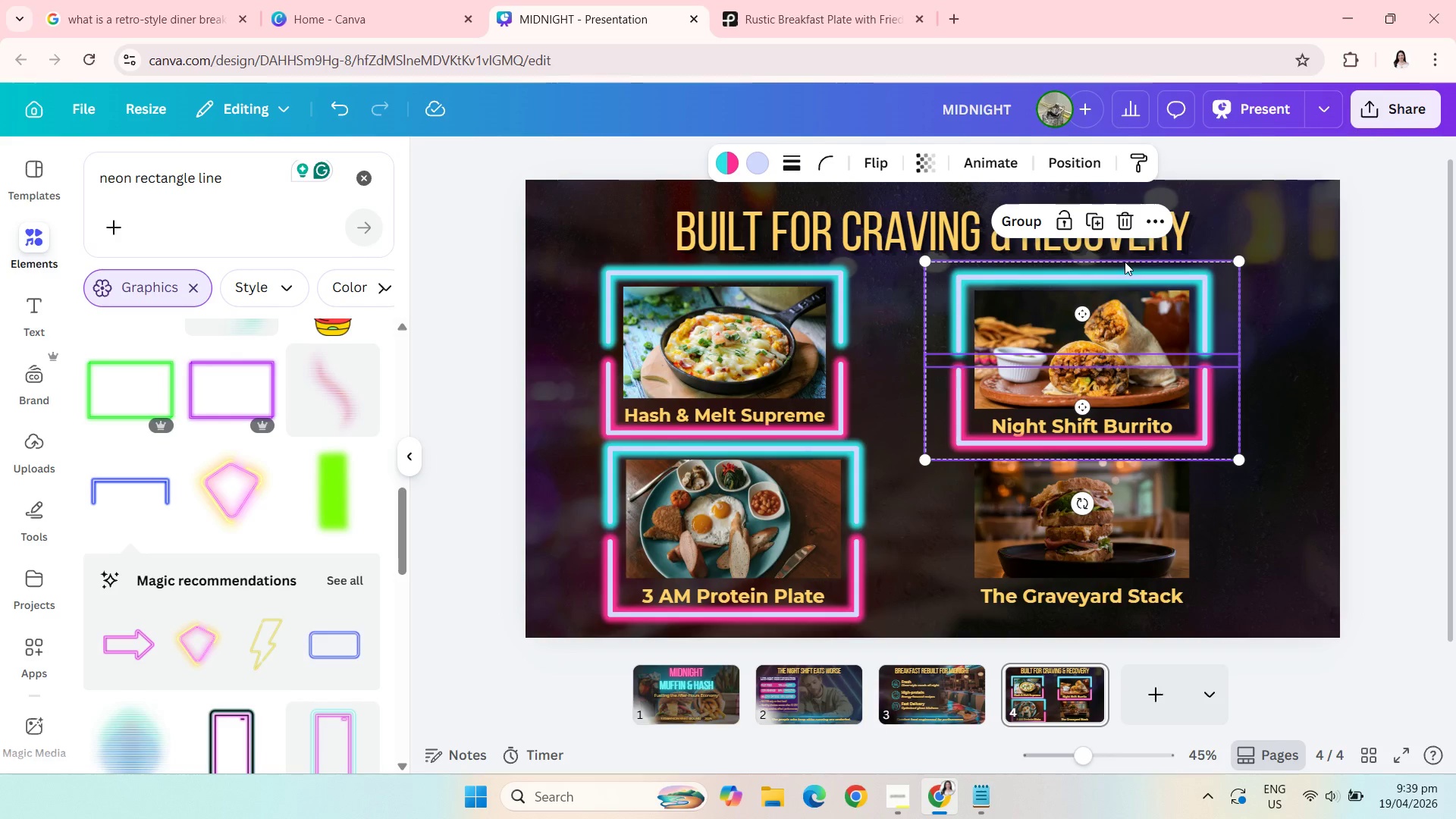 
left_click([1100, 218])
 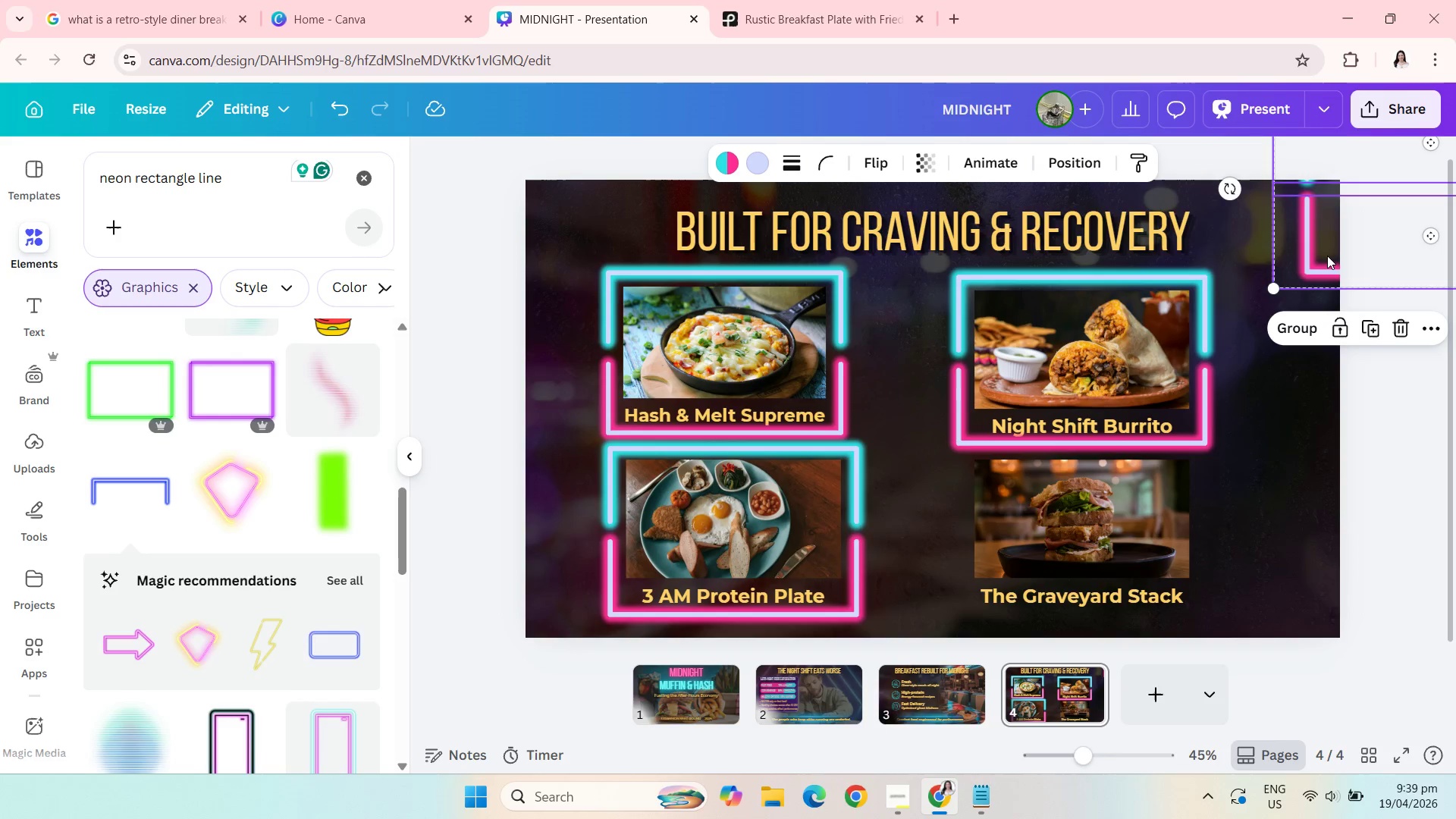 
left_click_drag(start_coordinate=[1329, 253], to_coordinate=[1109, 626])
 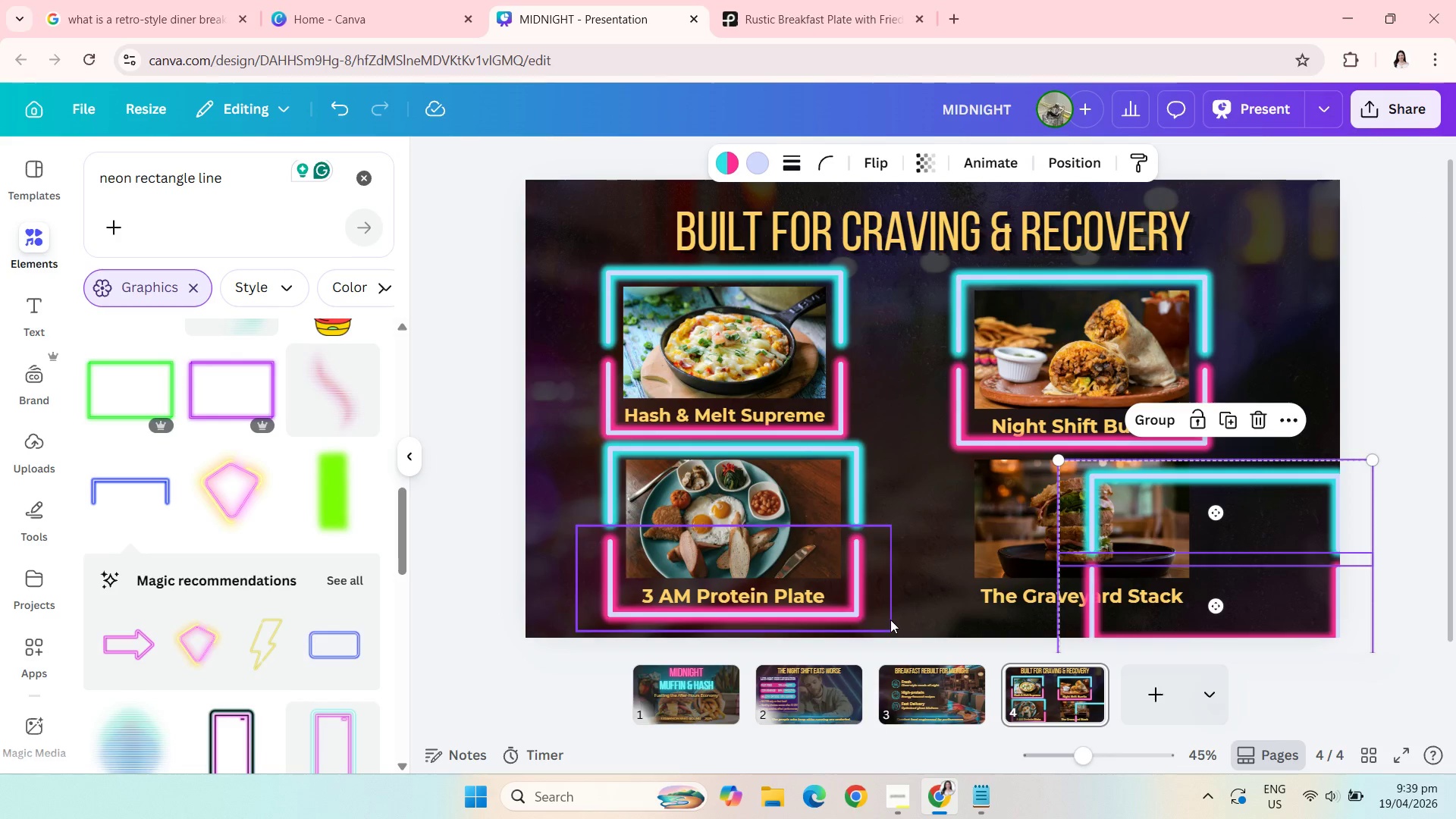 
left_click_drag(start_coordinate=[905, 622], to_coordinate=[743, 513])
 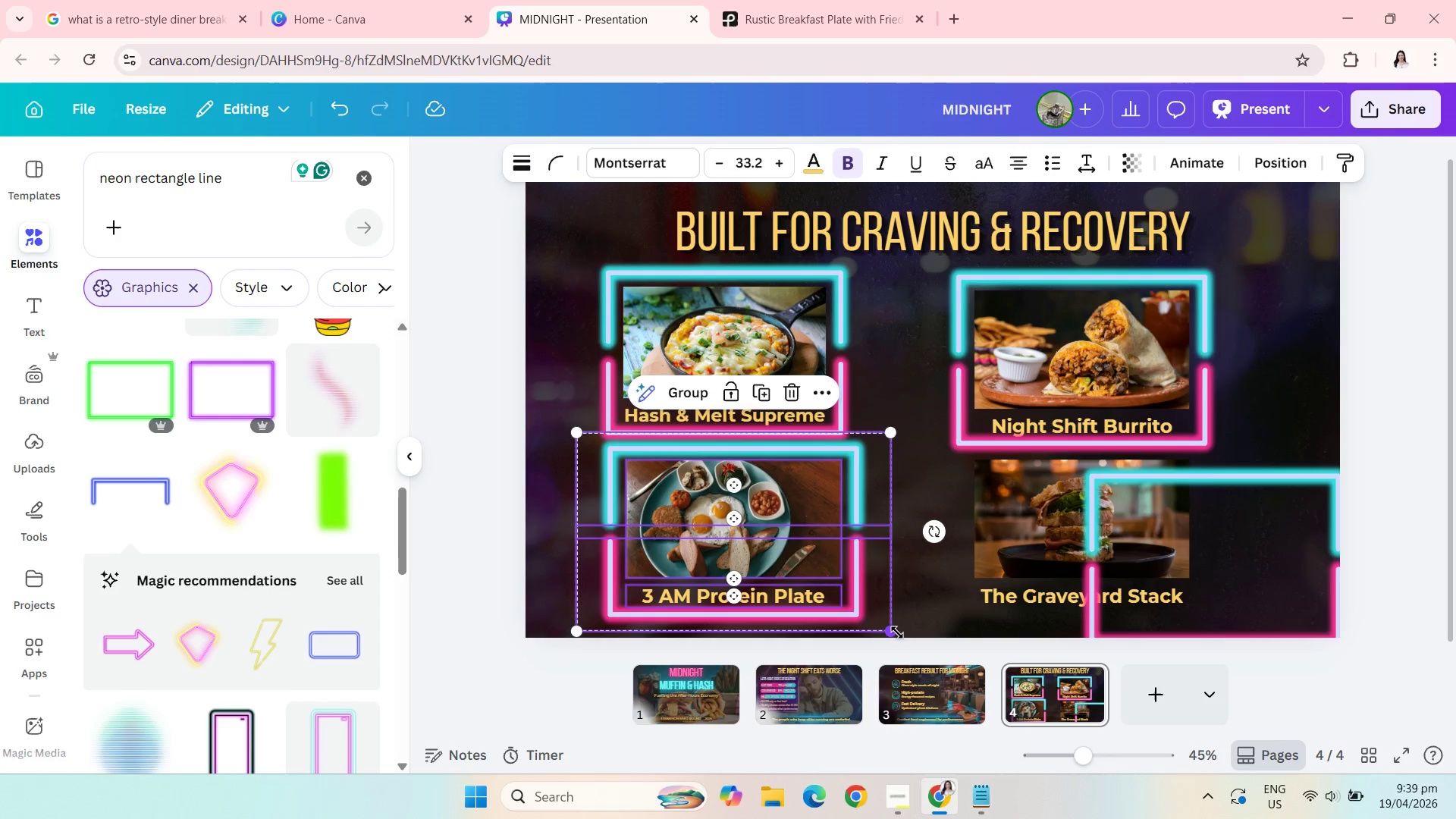 
left_click_drag(start_coordinate=[897, 632], to_coordinate=[879, 624])
 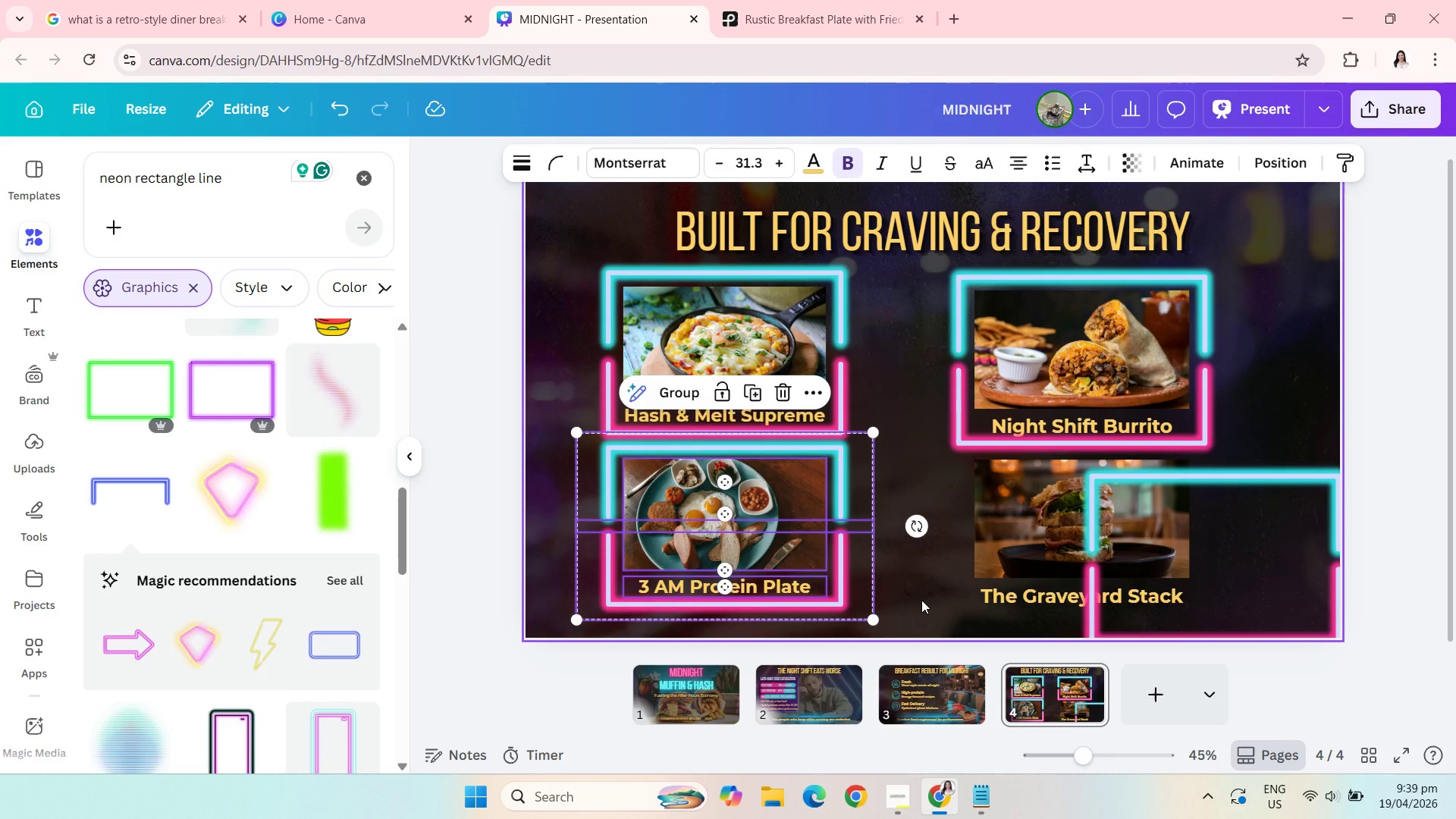 
left_click([921, 600])
 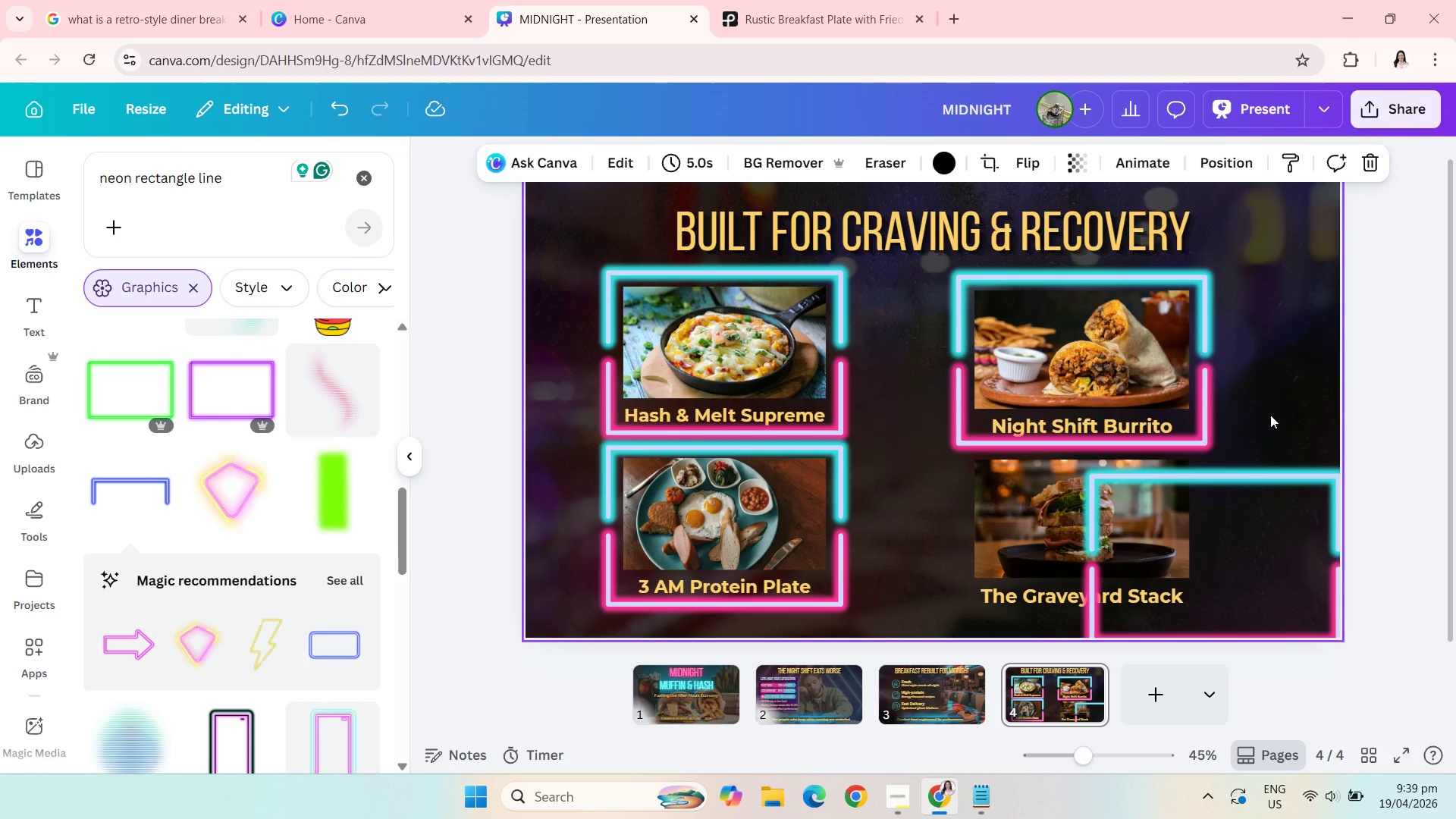 
left_click_drag(start_coordinate=[1268, 431], to_coordinate=[1095, 350])
 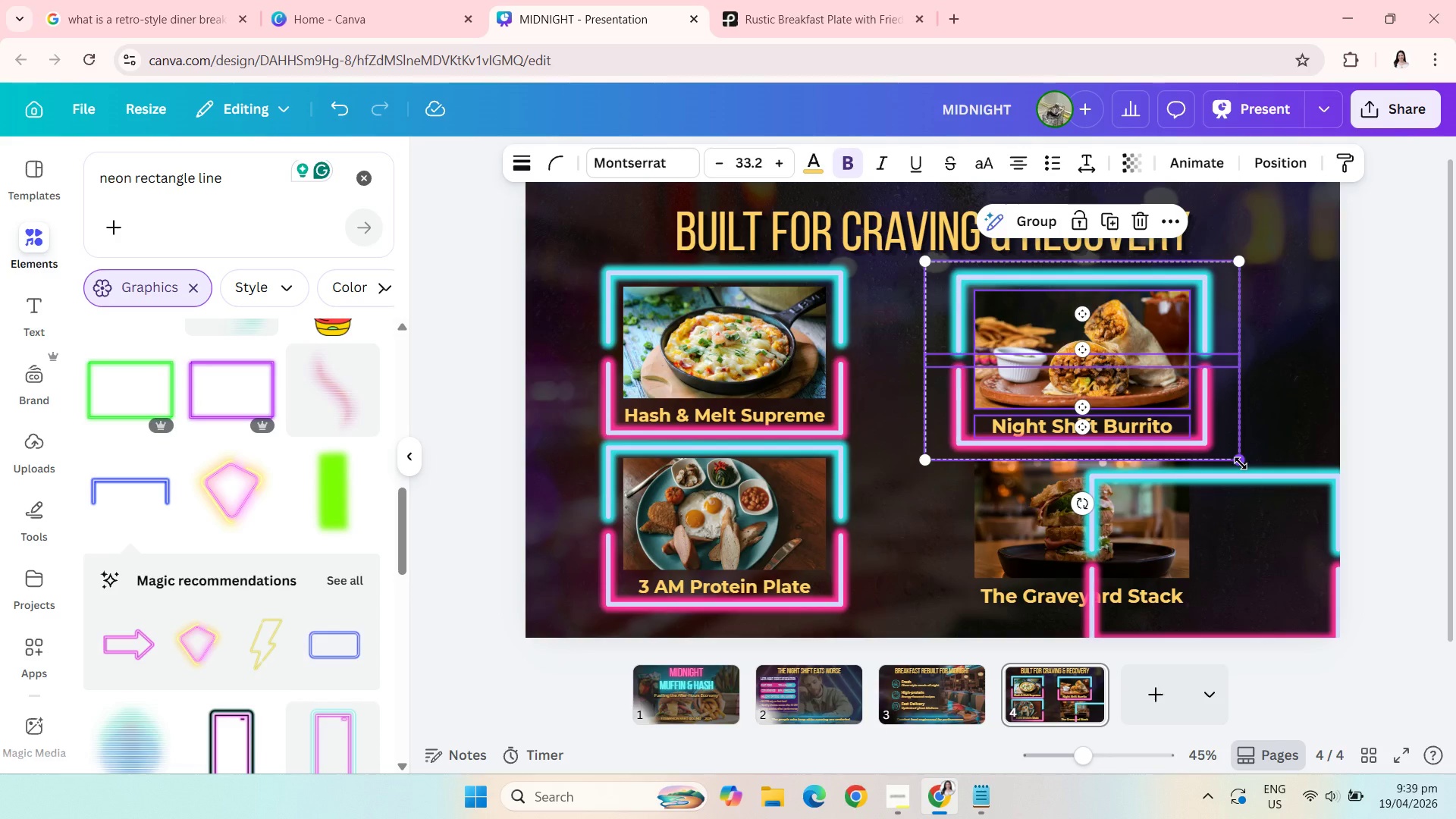 
left_click_drag(start_coordinate=[1241, 463], to_coordinate=[1227, 453])
 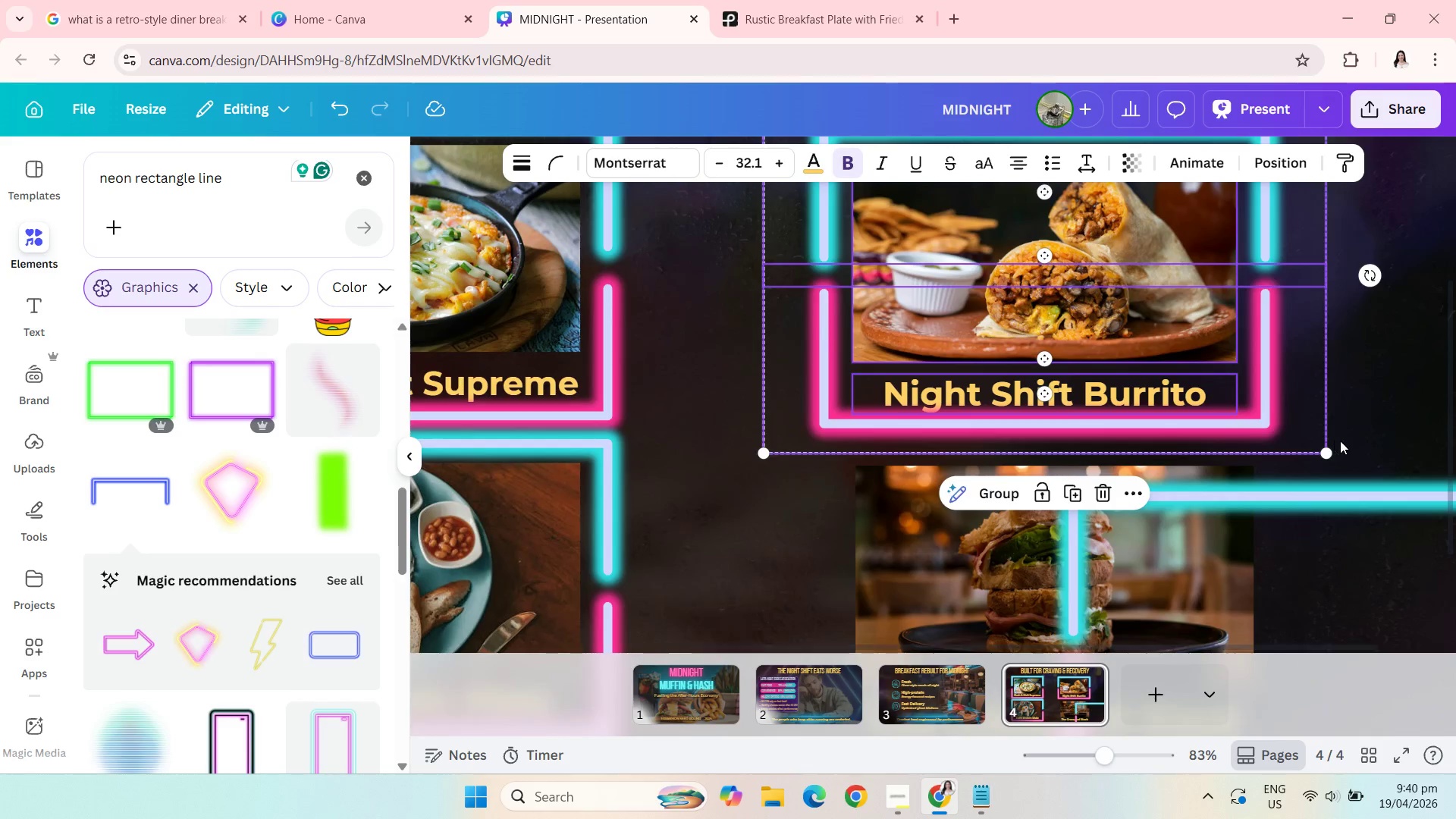 
left_click_drag(start_coordinate=[1329, 450], to_coordinate=[1328, 444])
 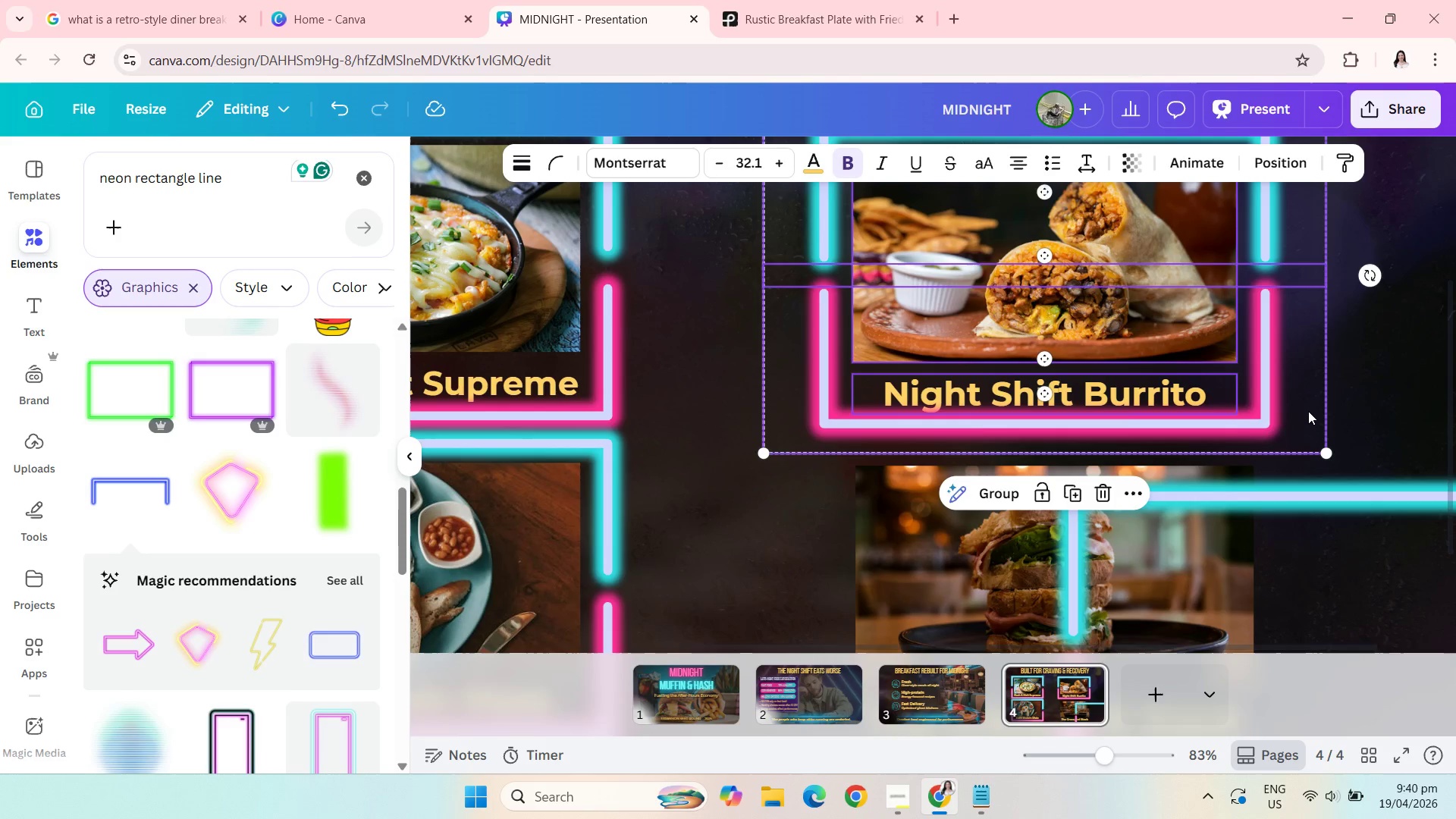 
left_click_drag(start_coordinate=[1308, 411], to_coordinate=[1304, 429])
 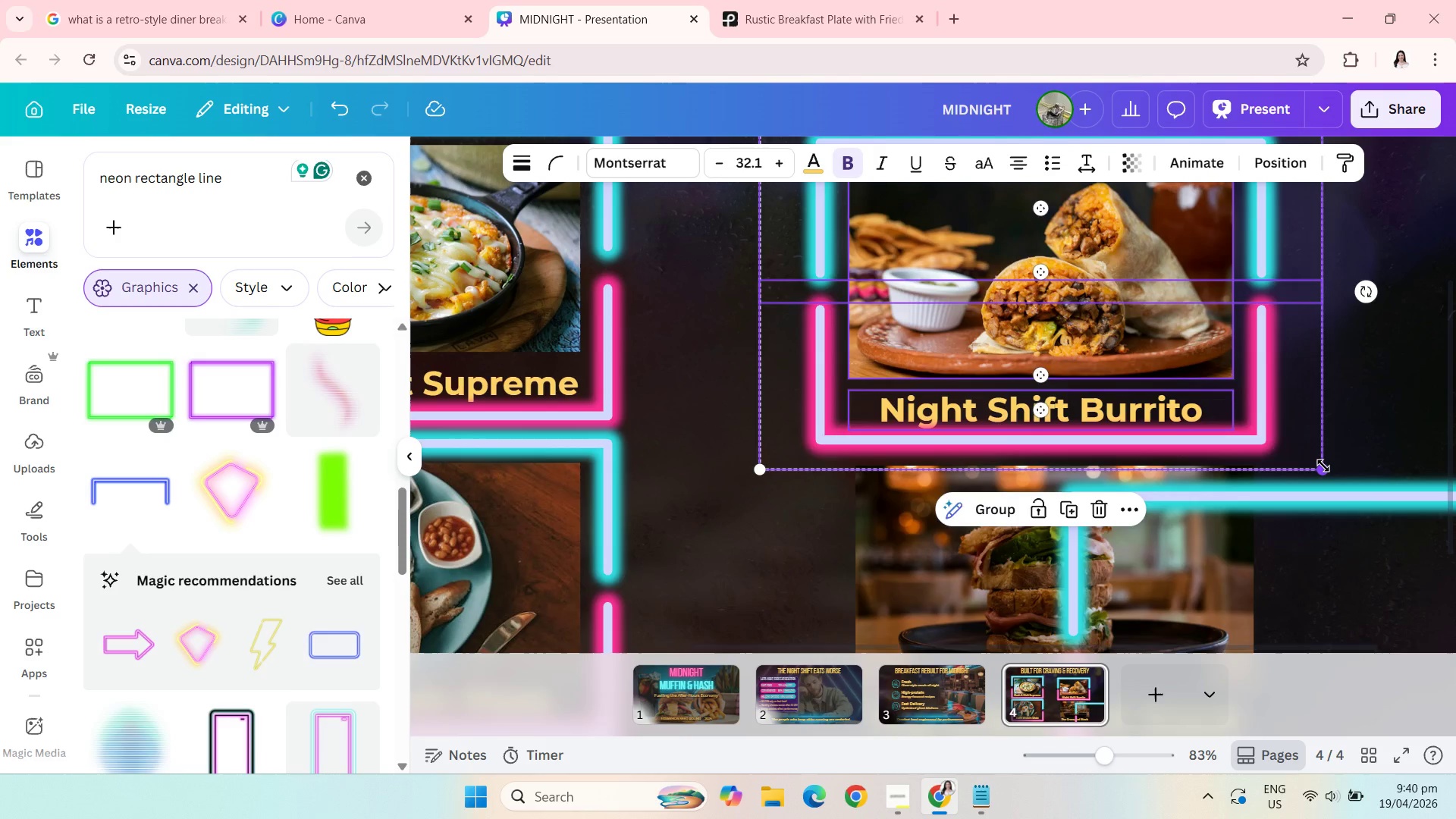 
left_click_drag(start_coordinate=[1323, 466], to_coordinate=[1316, 453])
 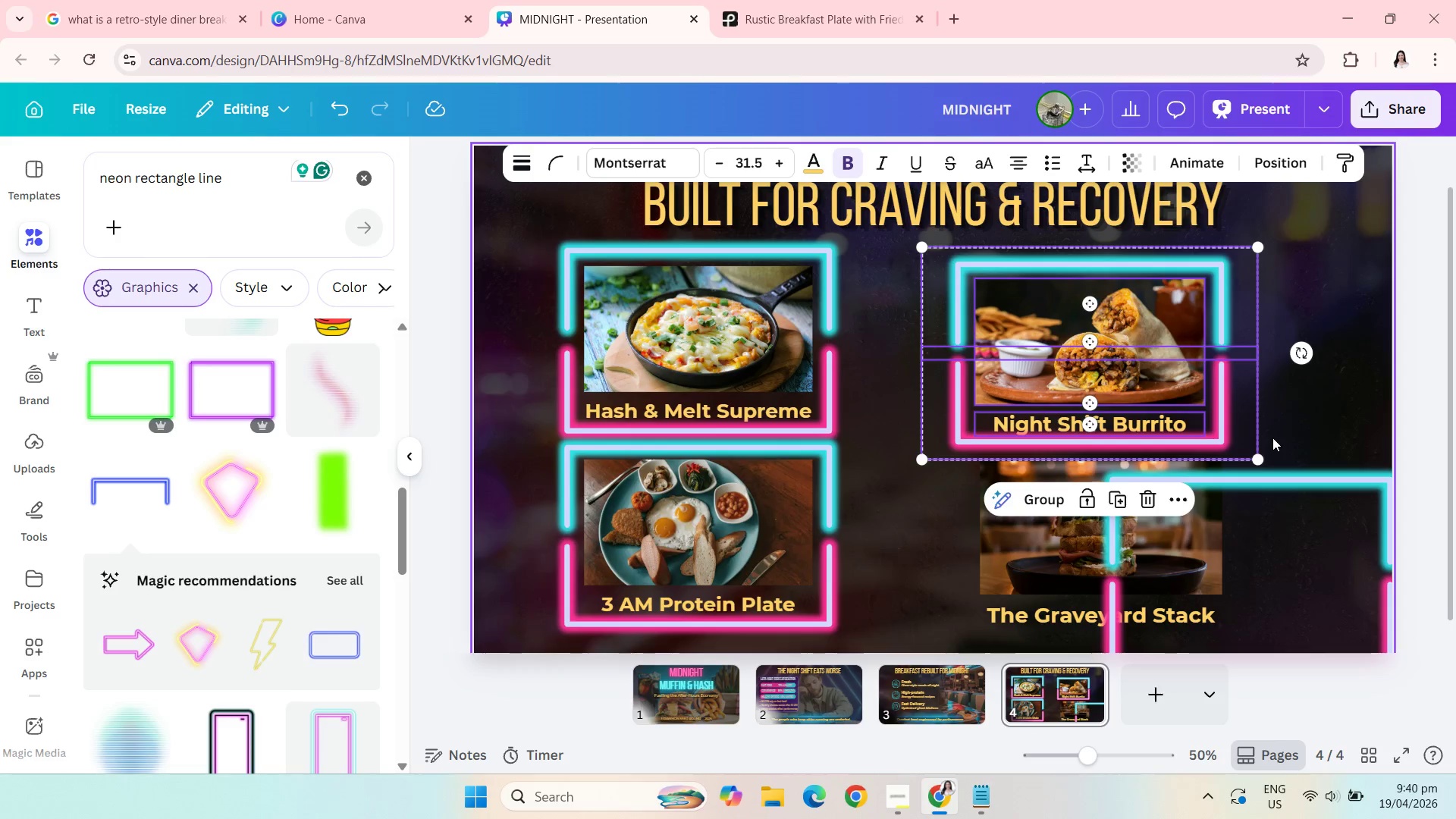 
wait(9.64)
 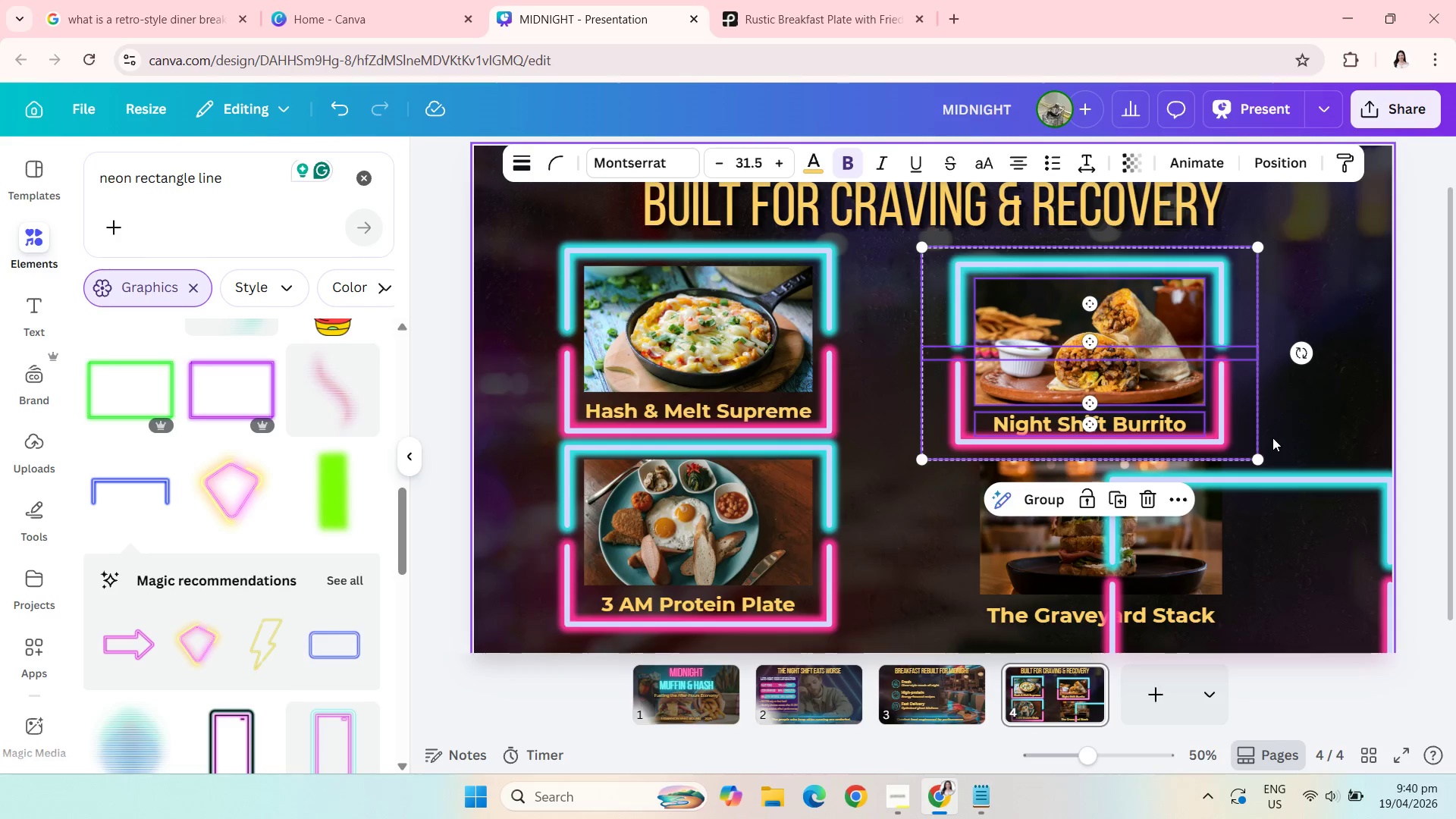 
left_click_drag(start_coordinate=[1213, 422], to_coordinate=[821, 408])
 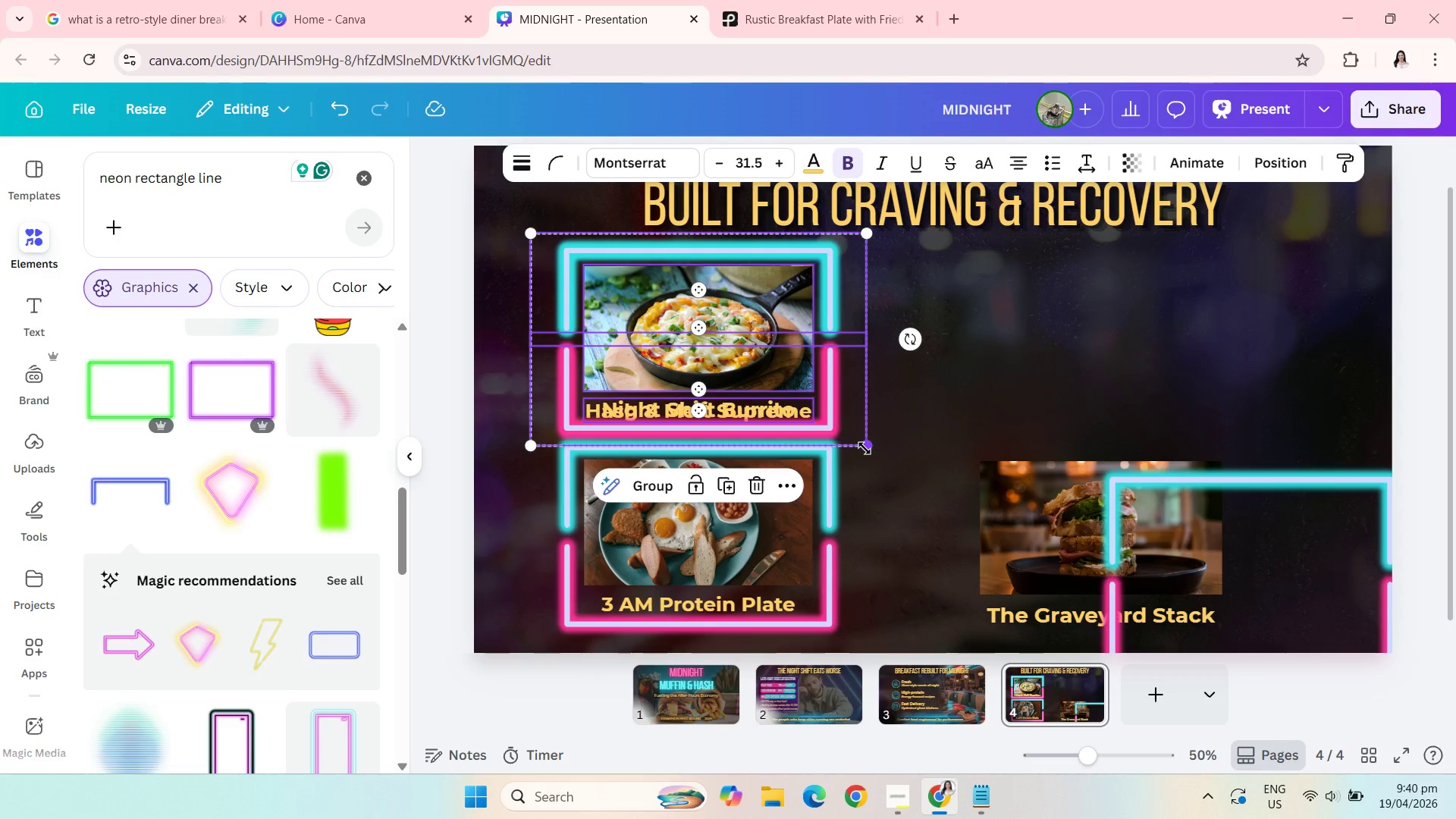 
left_click_drag(start_coordinate=[864, 448], to_coordinate=[844, 519])
 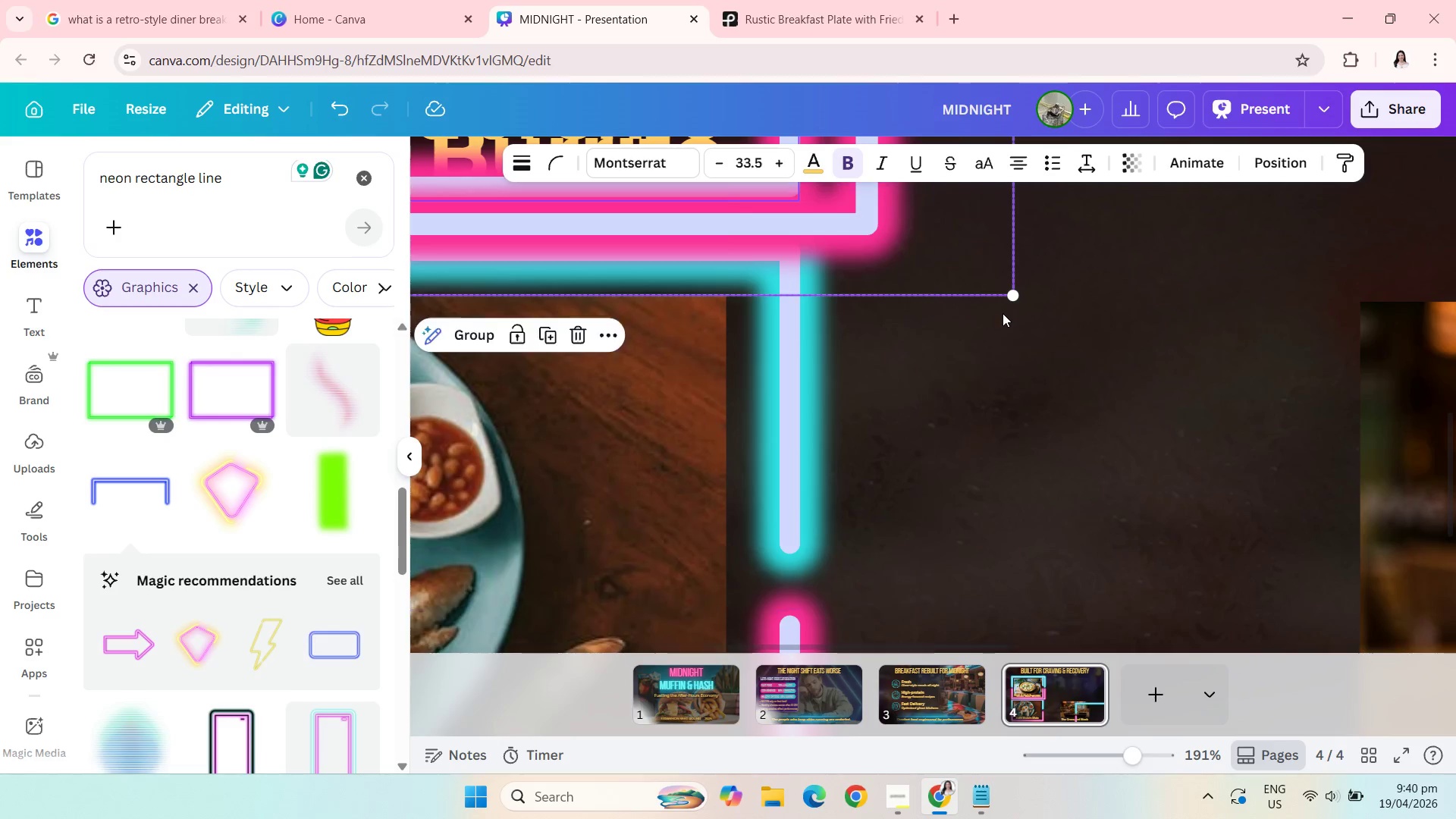 
left_click_drag(start_coordinate=[1006, 299], to_coordinate=[918, 241])
 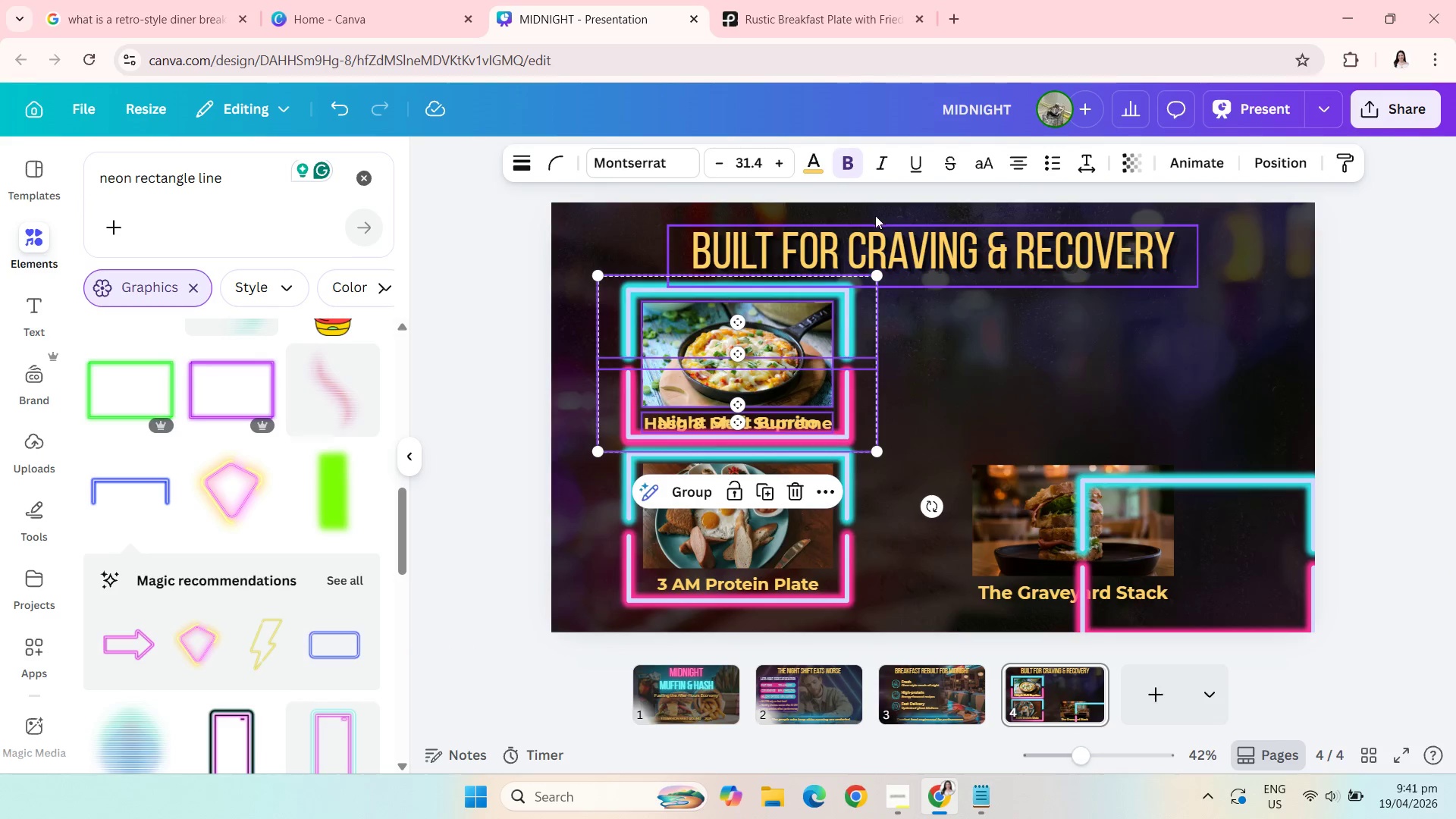 
left_click_drag(start_coordinate=[845, 369], to_coordinate=[1167, 374])
 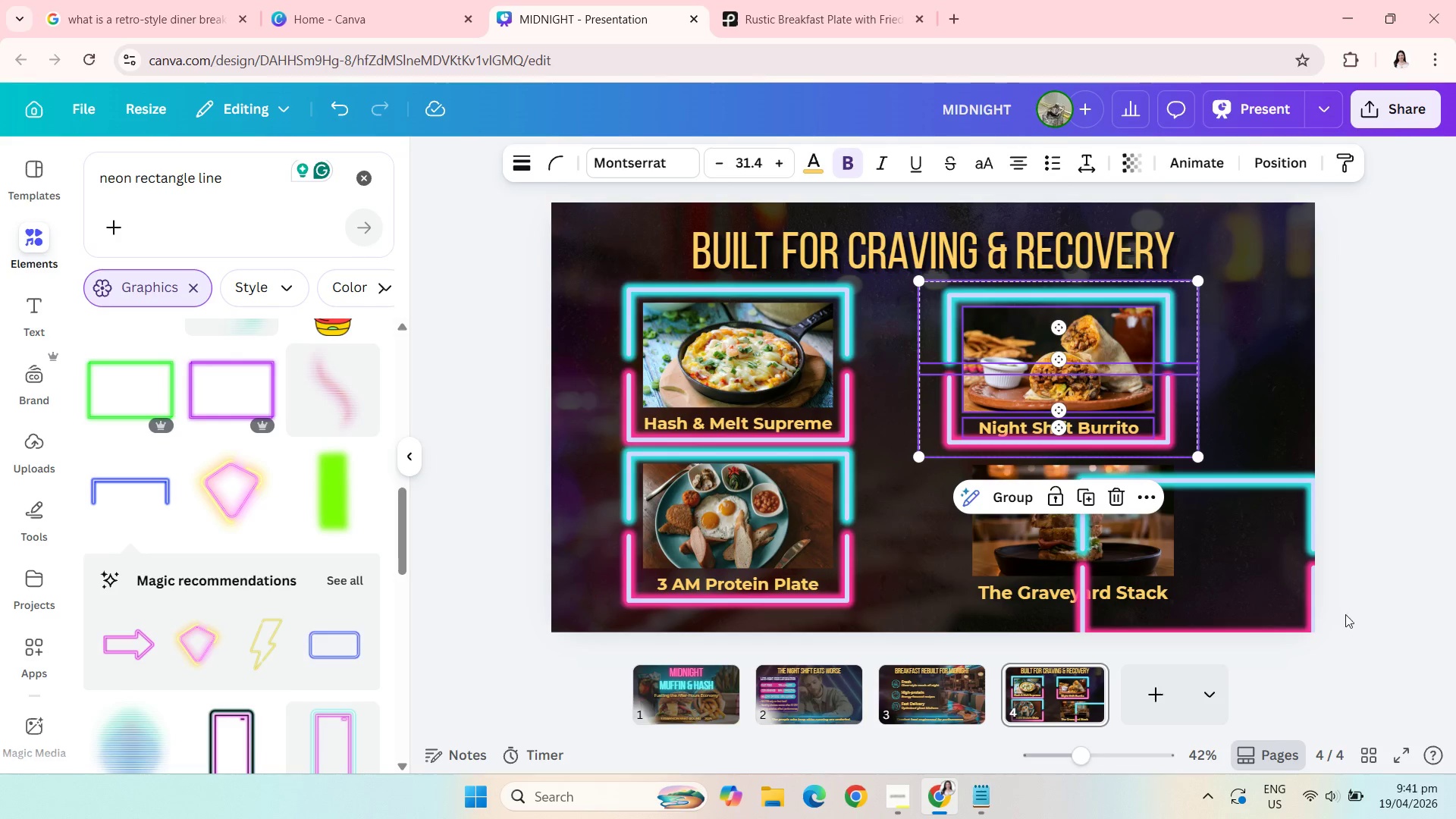 
left_click_drag(start_coordinate=[1367, 589], to_coordinate=[1278, 524])
 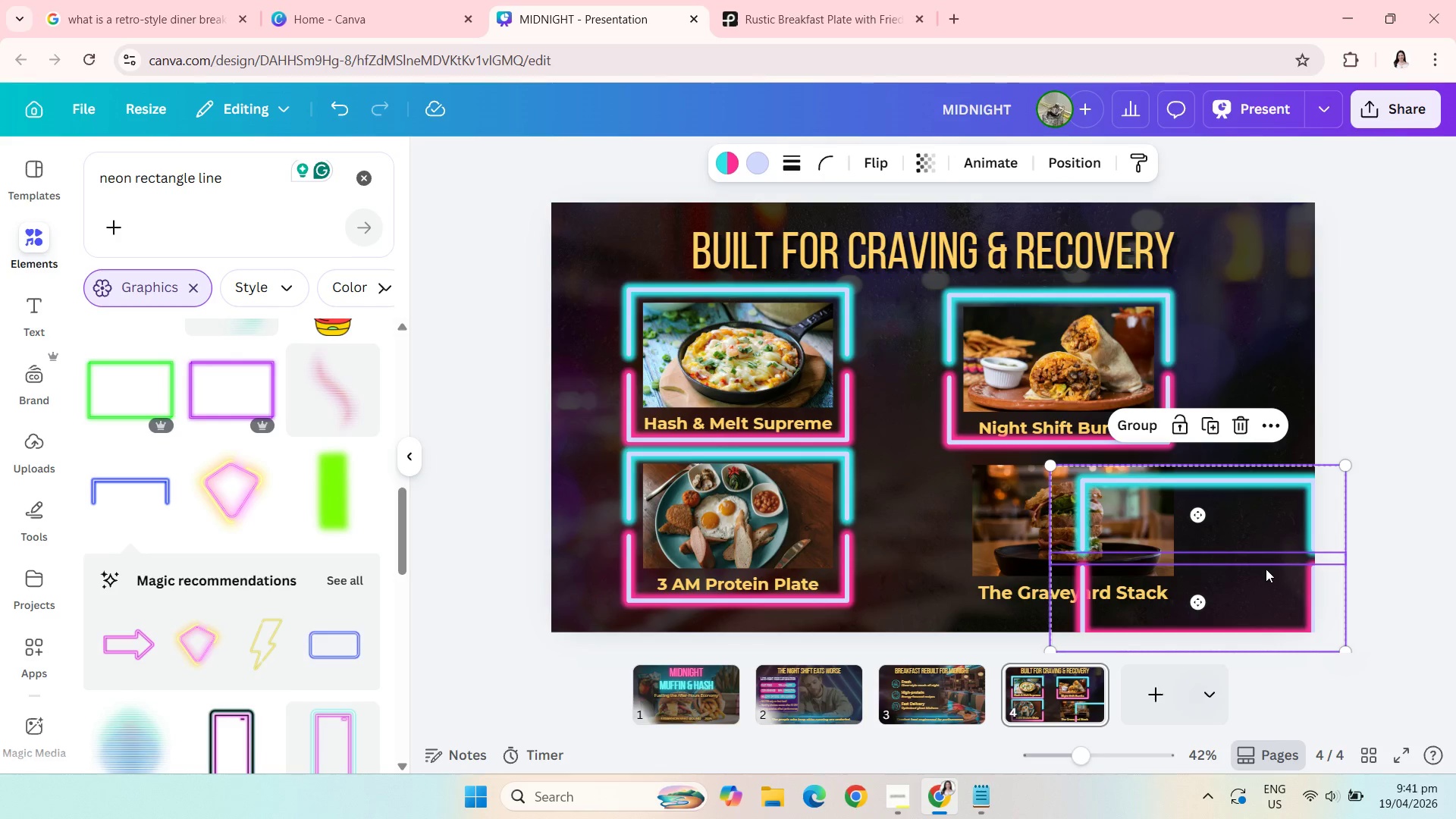 
left_click_drag(start_coordinate=[1266, 569], to_coordinate=[1138, 544])
 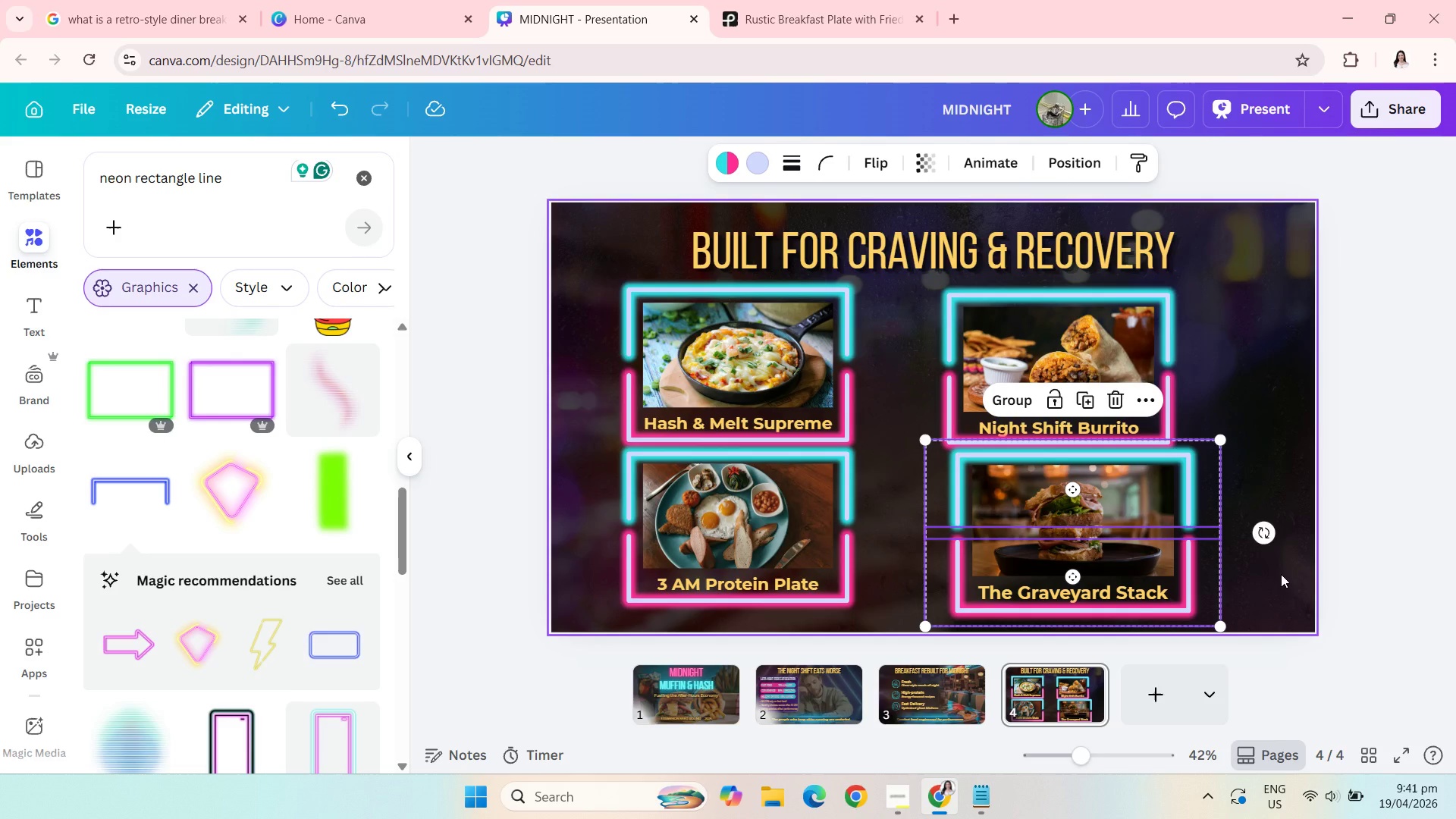 
left_click([1281, 574])
 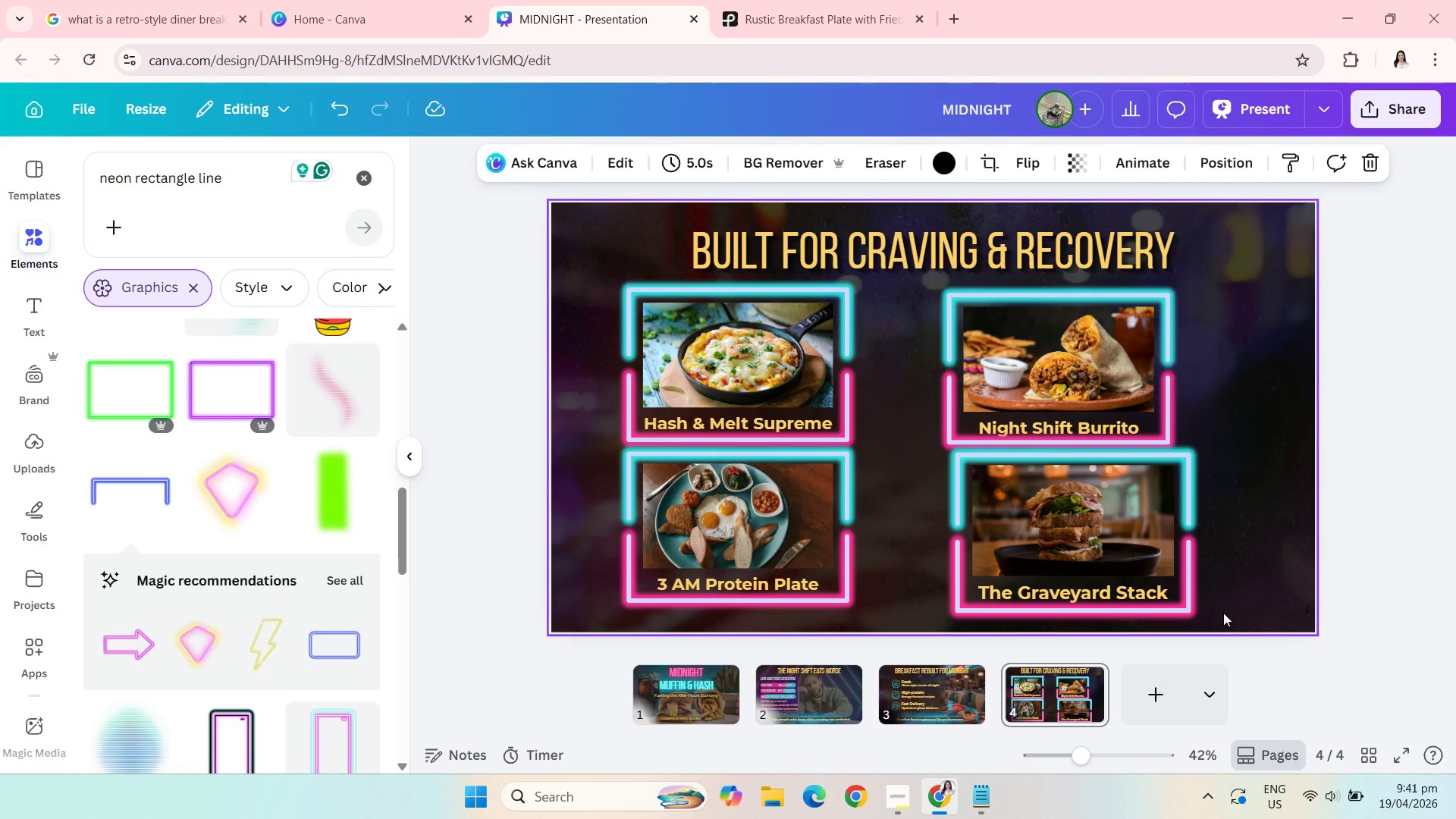 
left_click_drag(start_coordinate=[1223, 613], to_coordinate=[952, 506])
 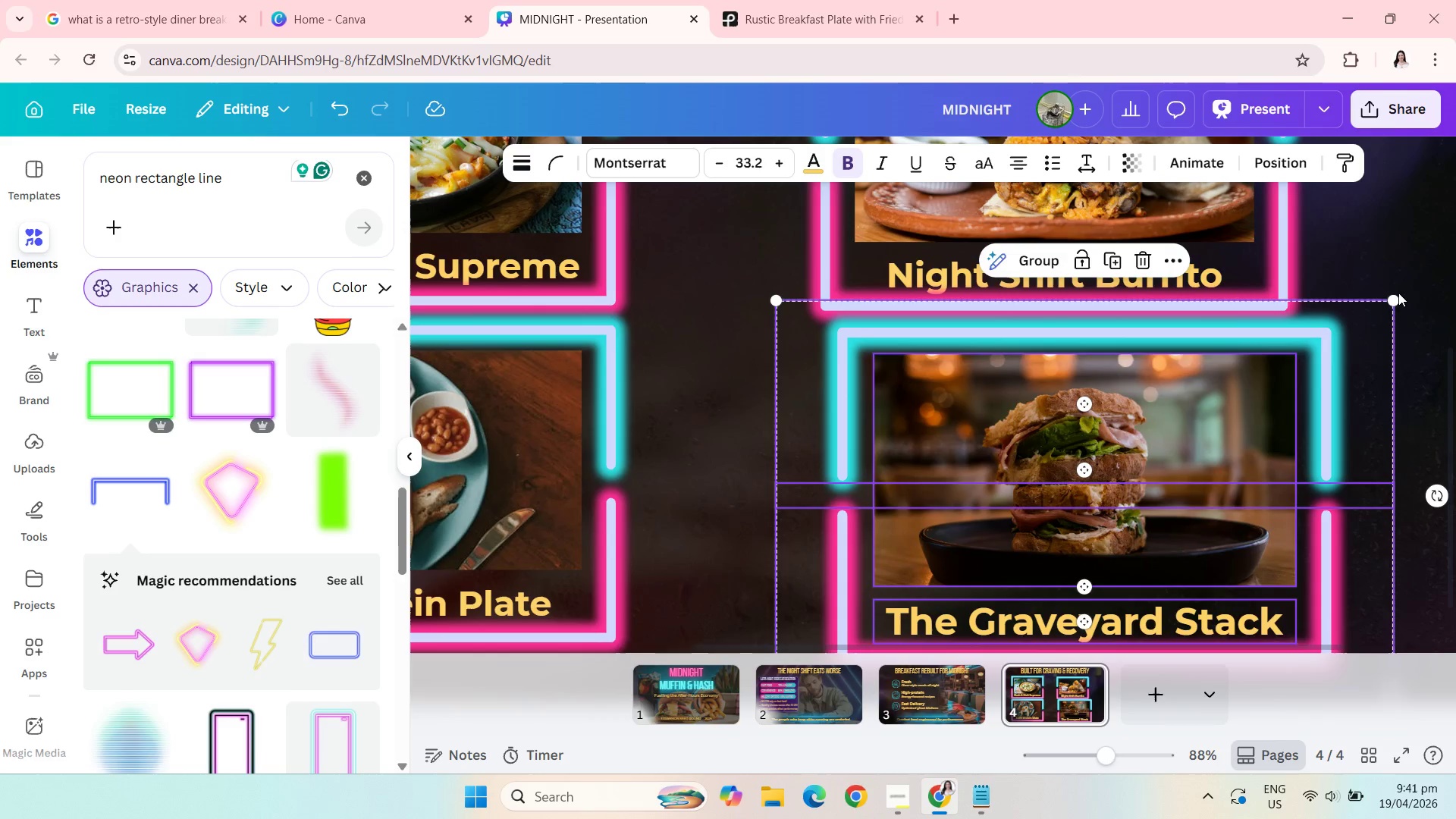 
left_click_drag(start_coordinate=[1392, 300], to_coordinate=[1366, 335])
 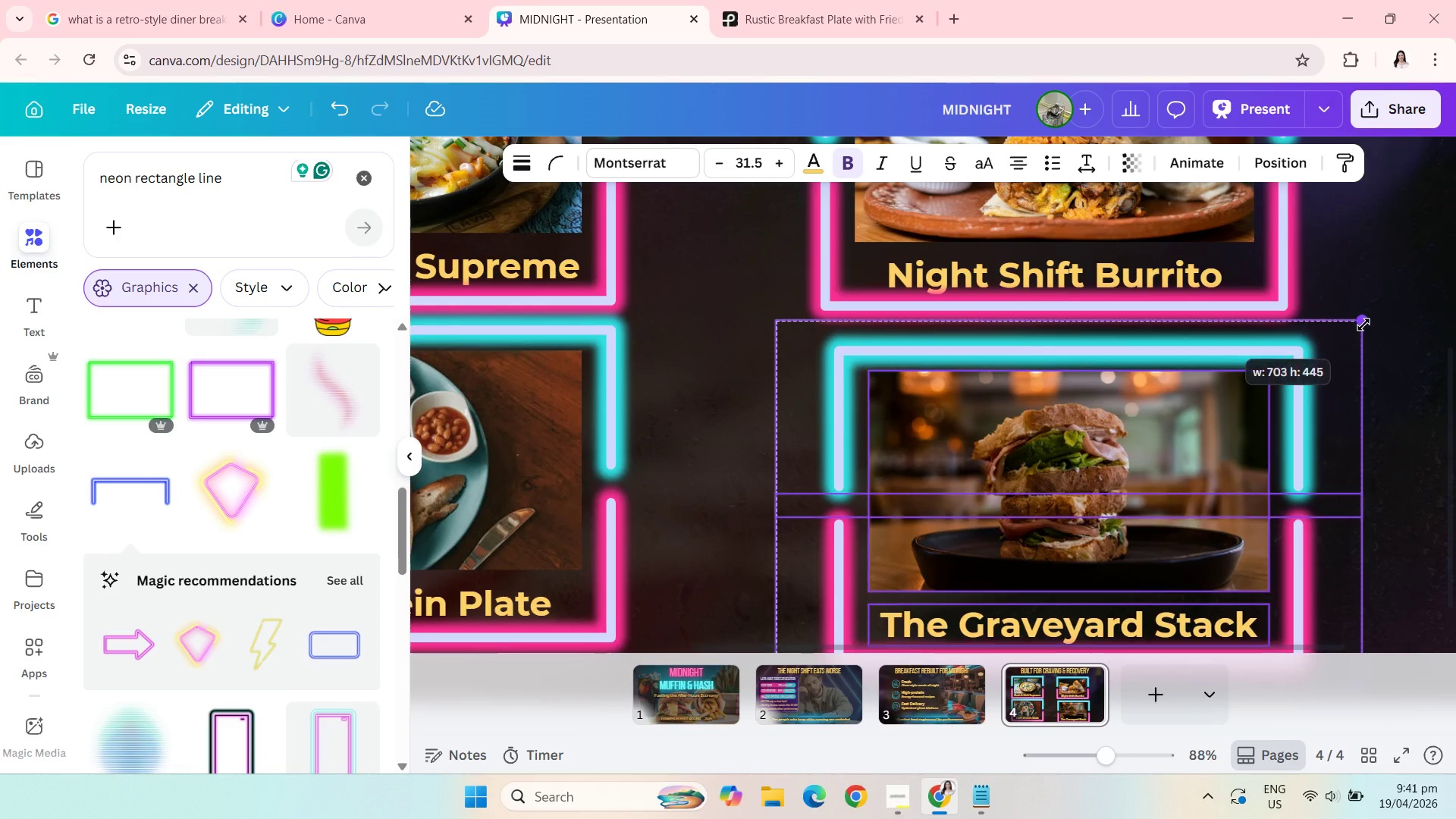 
wait(9.03)
 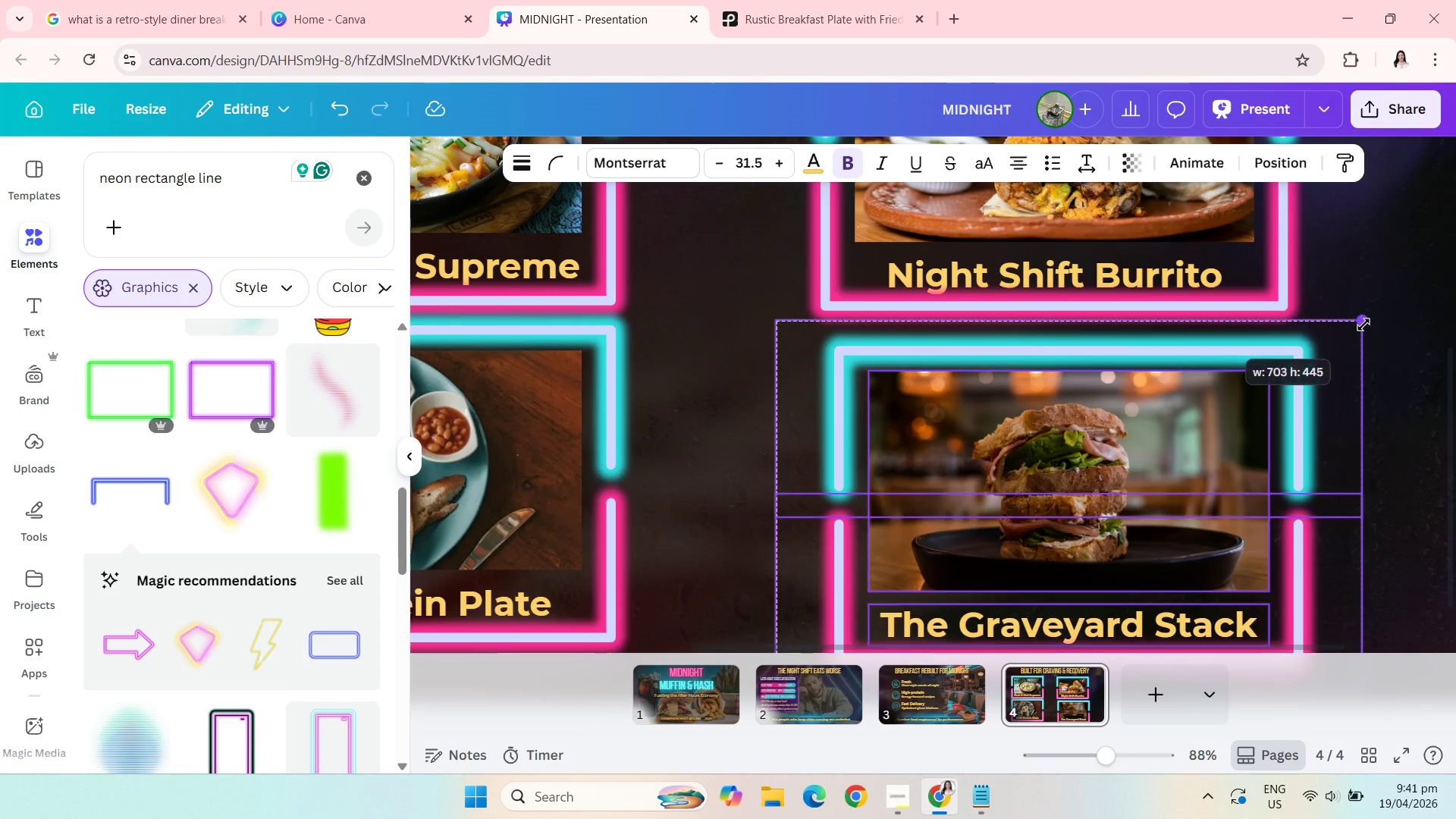 
left_click([1398, 398])
 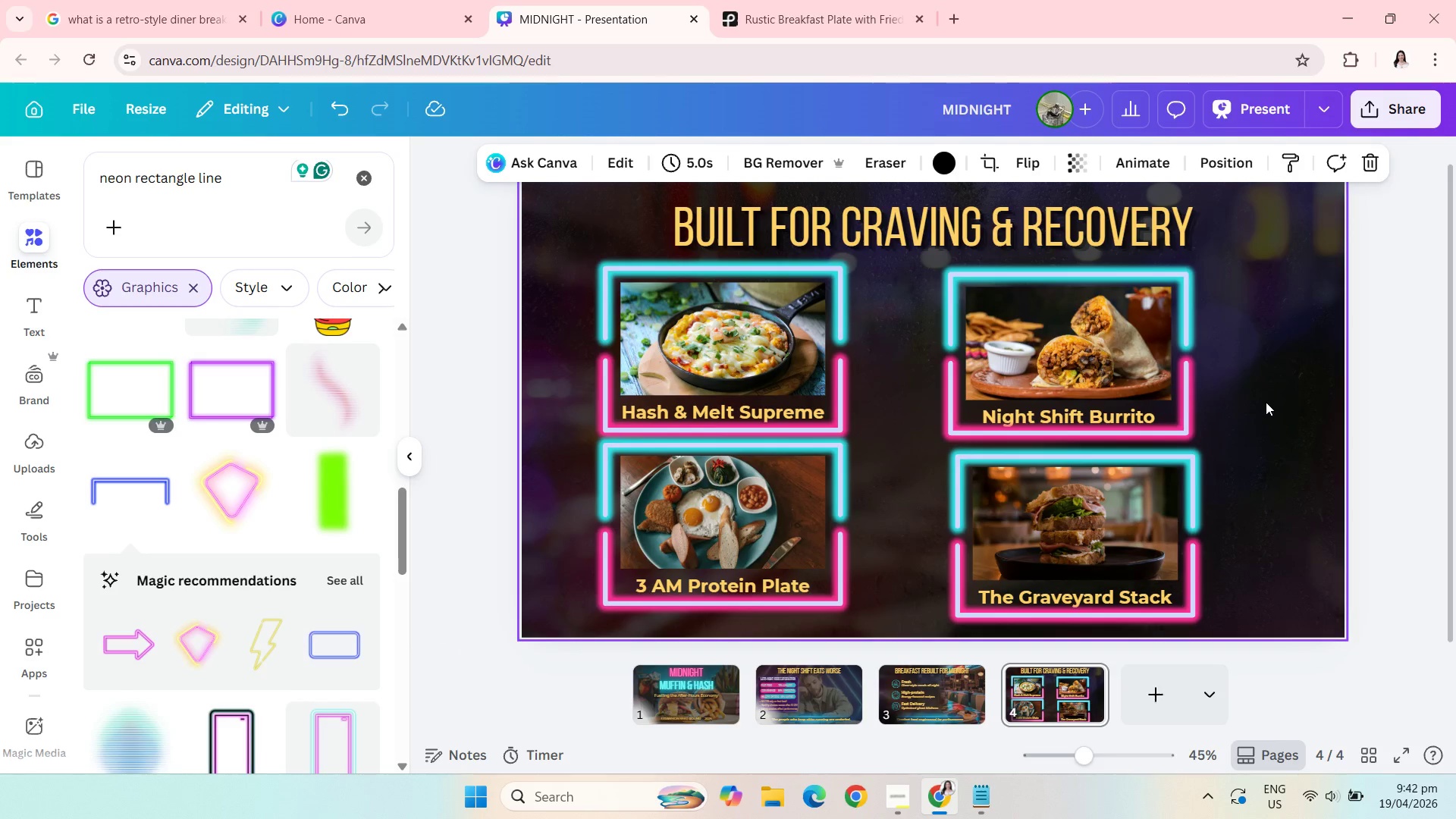 
wait(5.81)
 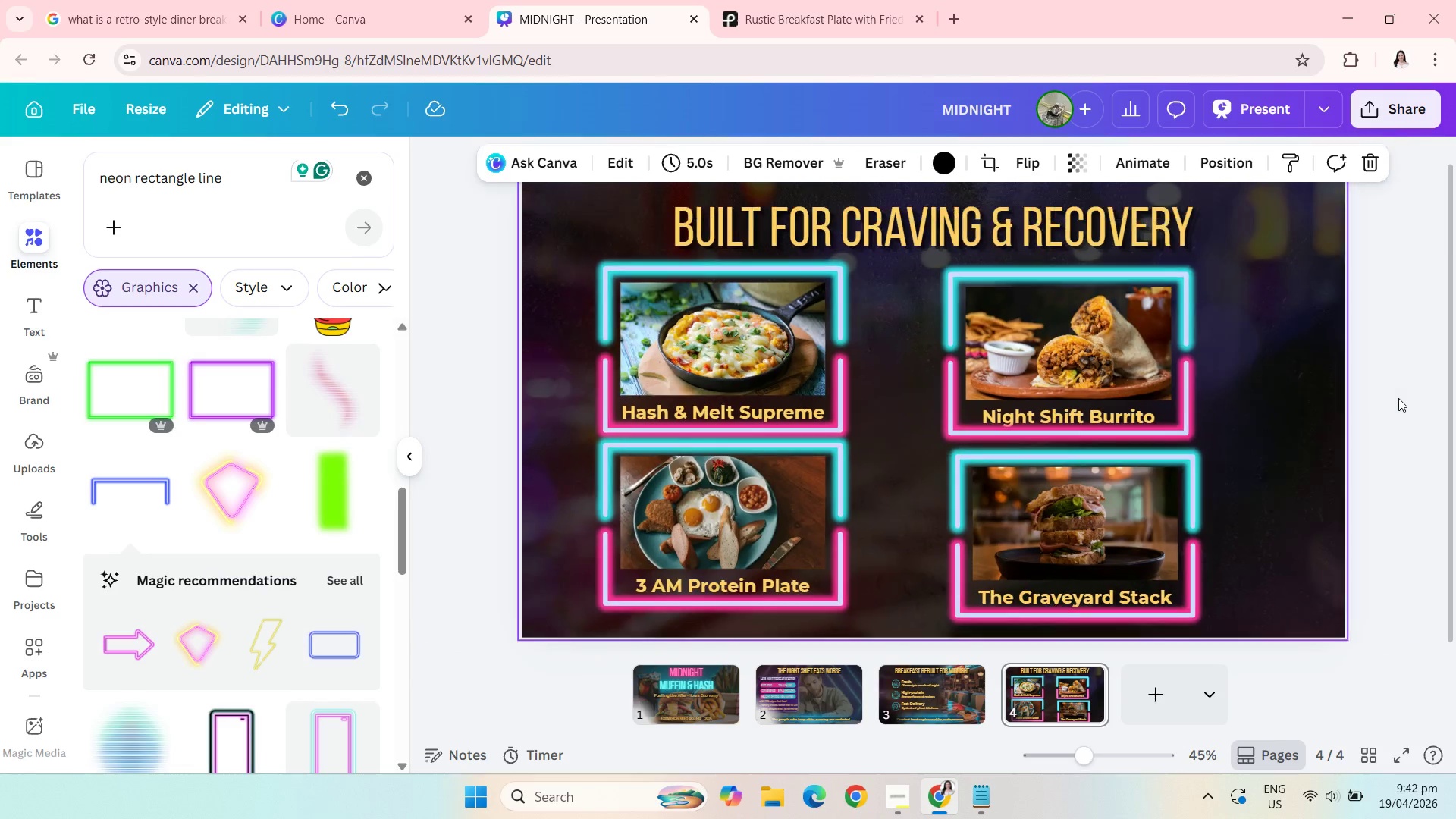 
left_click_drag(start_coordinate=[1285, 413], to_coordinate=[1090, 326])
 